 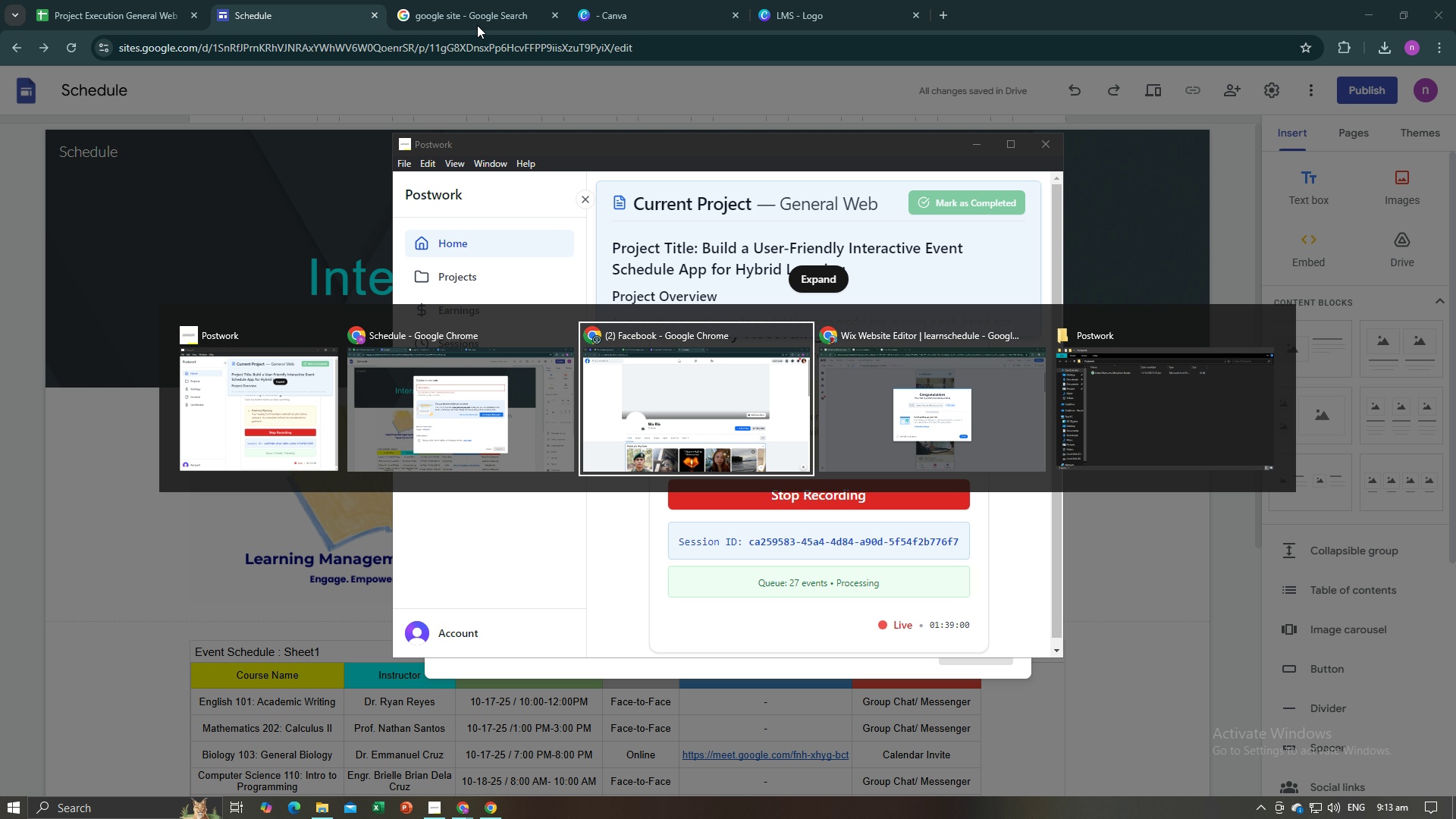 
left_click([271, 52])
 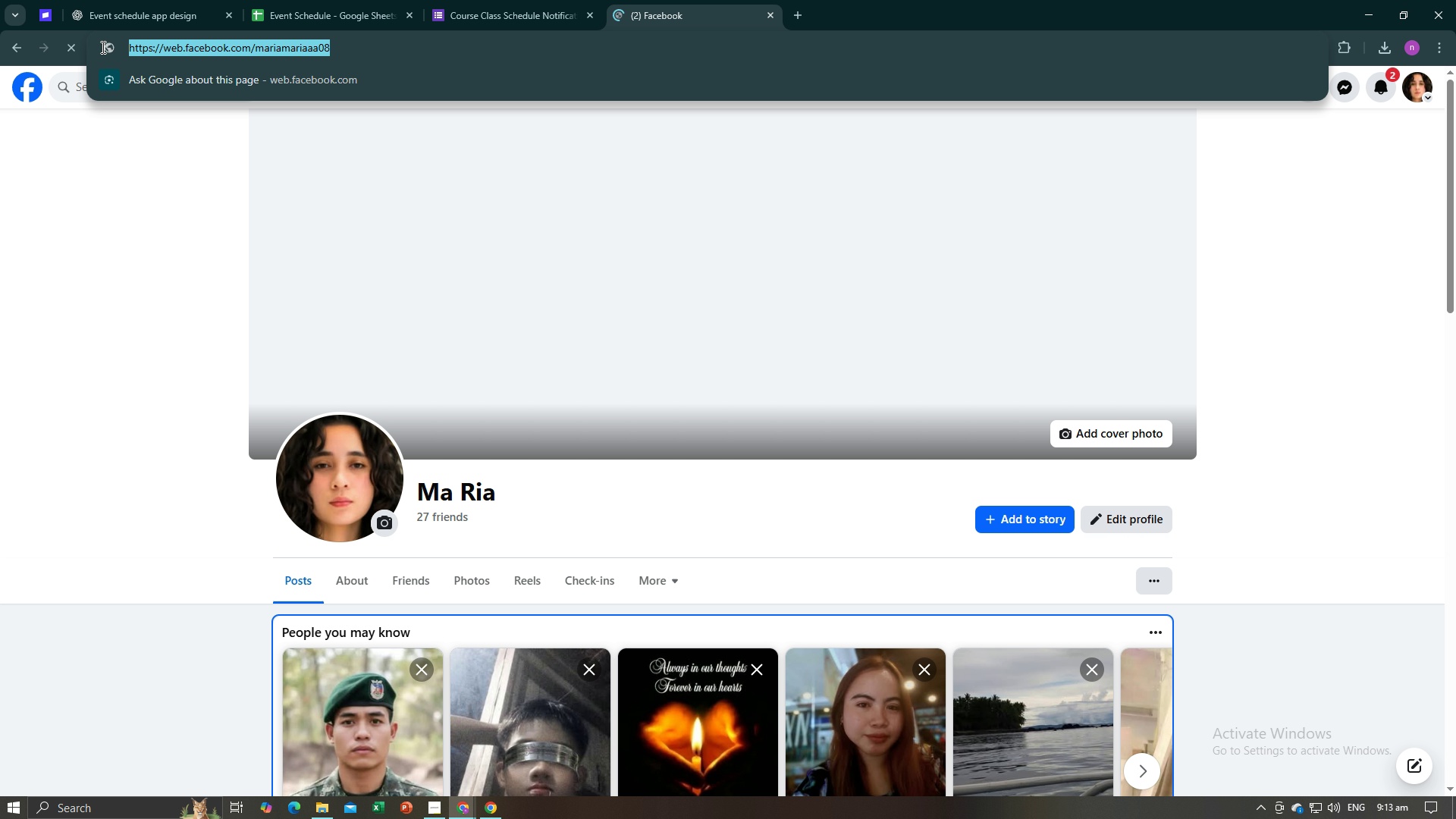 
key(Control+C)
 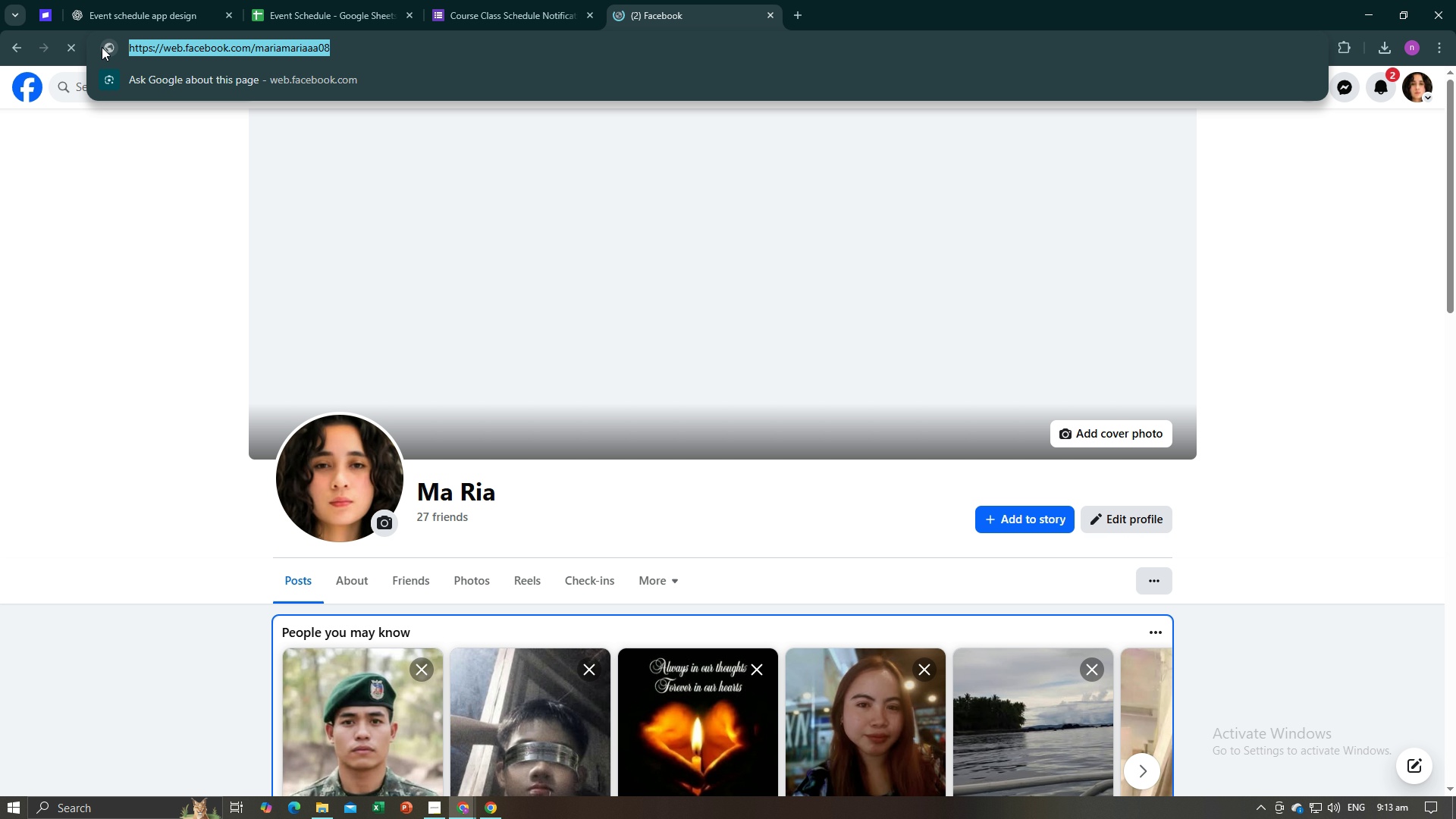 
key(Control+C)
 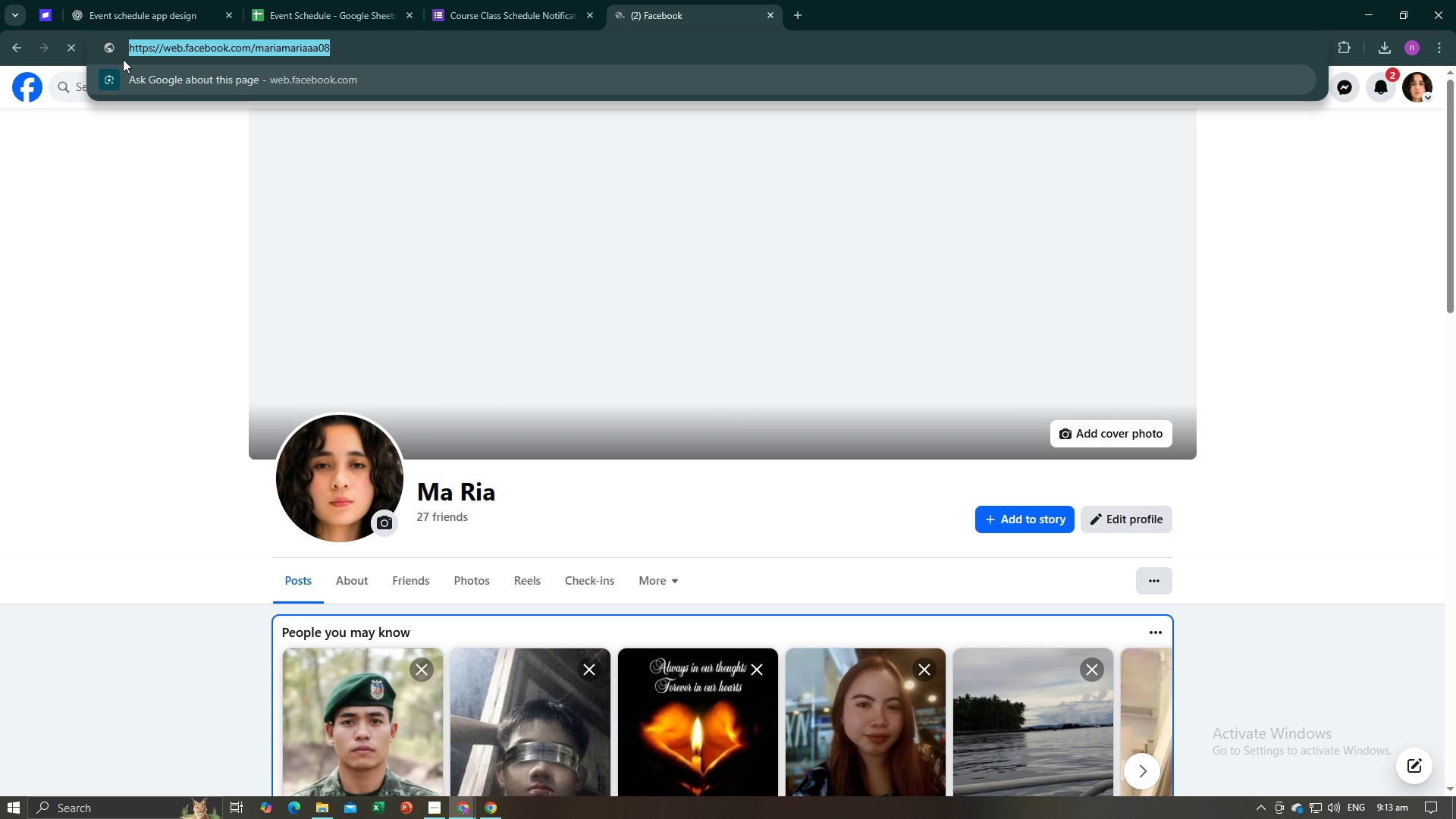 
key(Alt+Tab)
 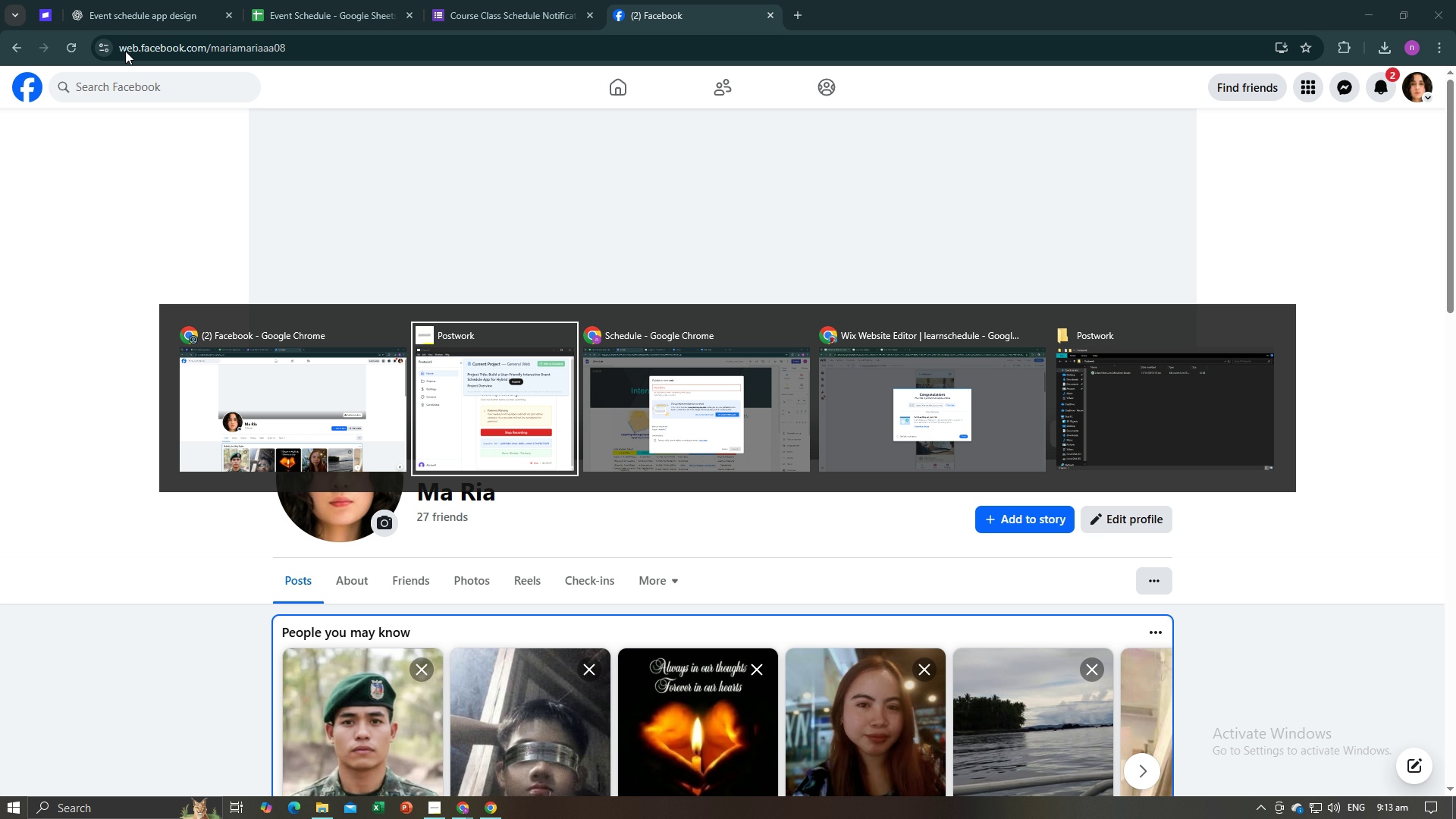 
key(Alt+Tab)
 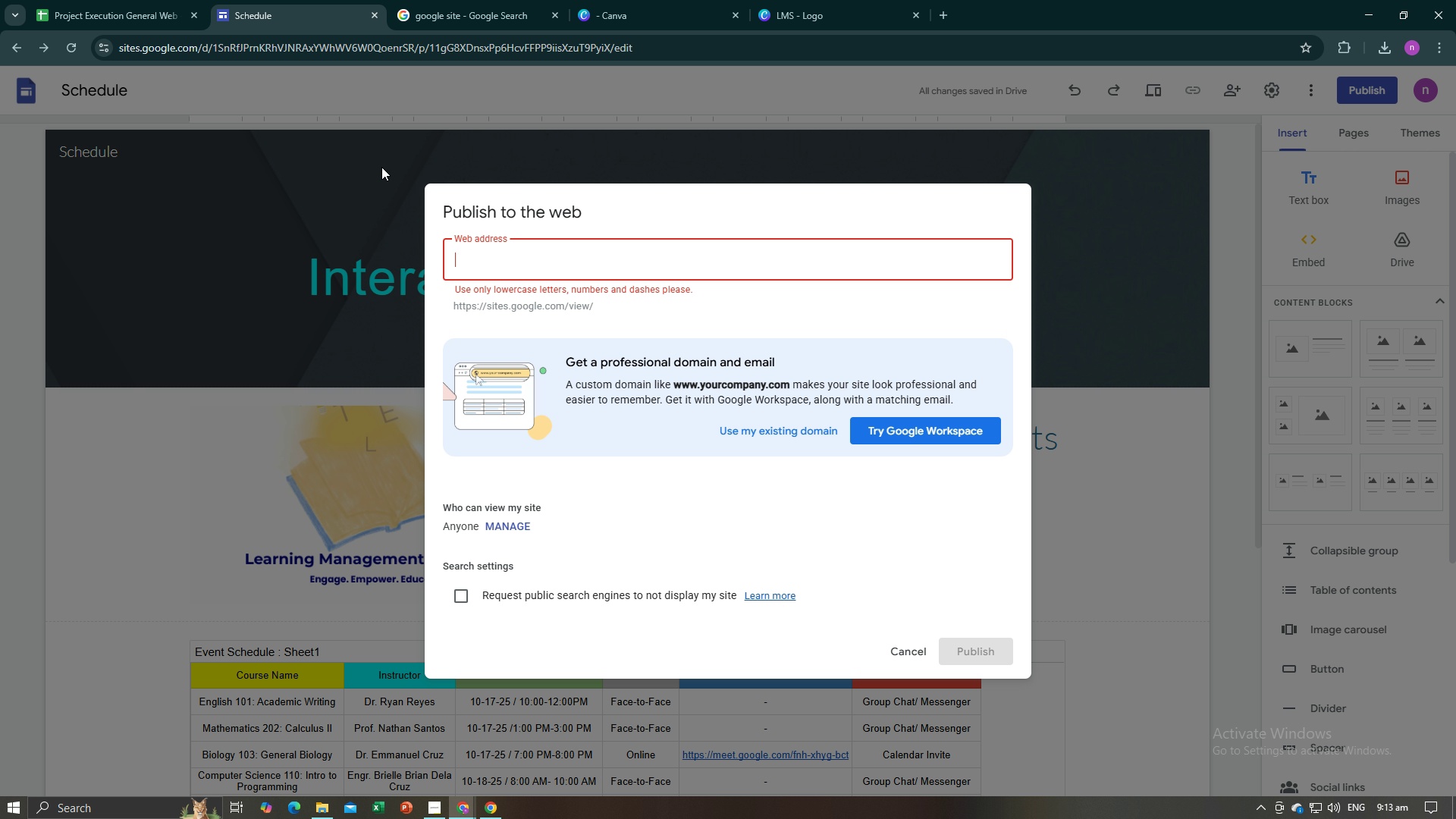 
key(Control+V)
 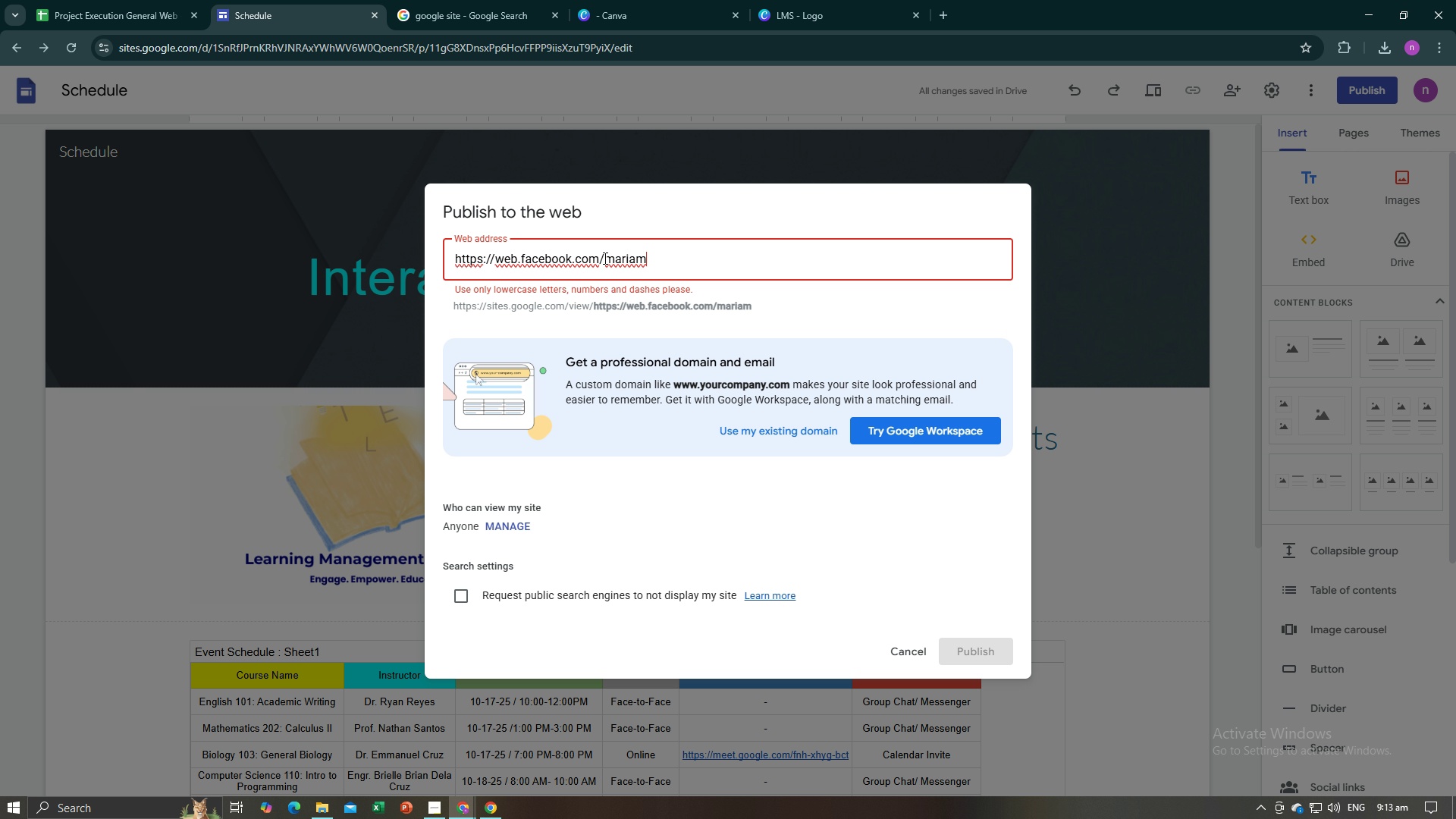 
wait(10.42)
 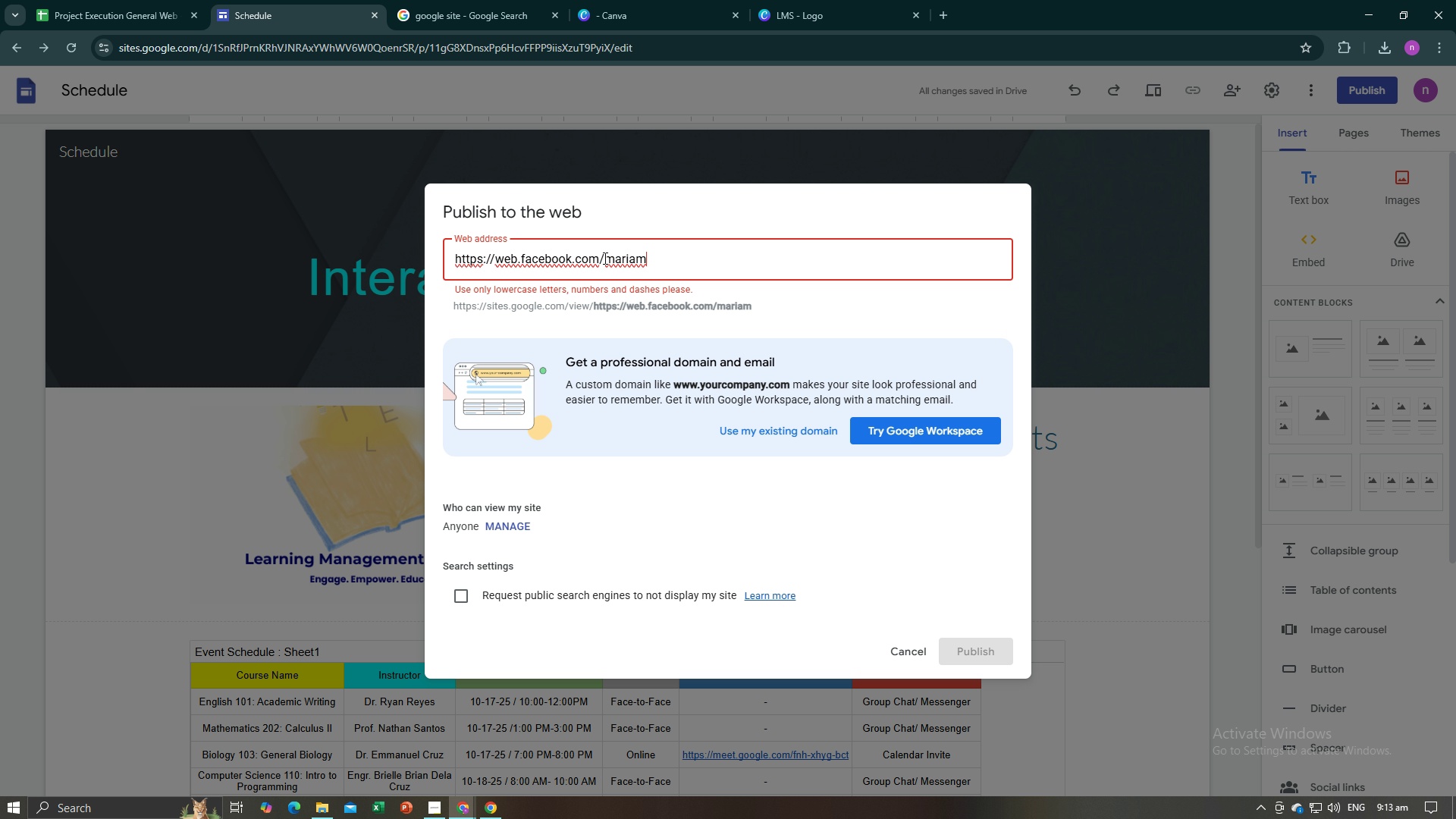 
key(Backspace)
 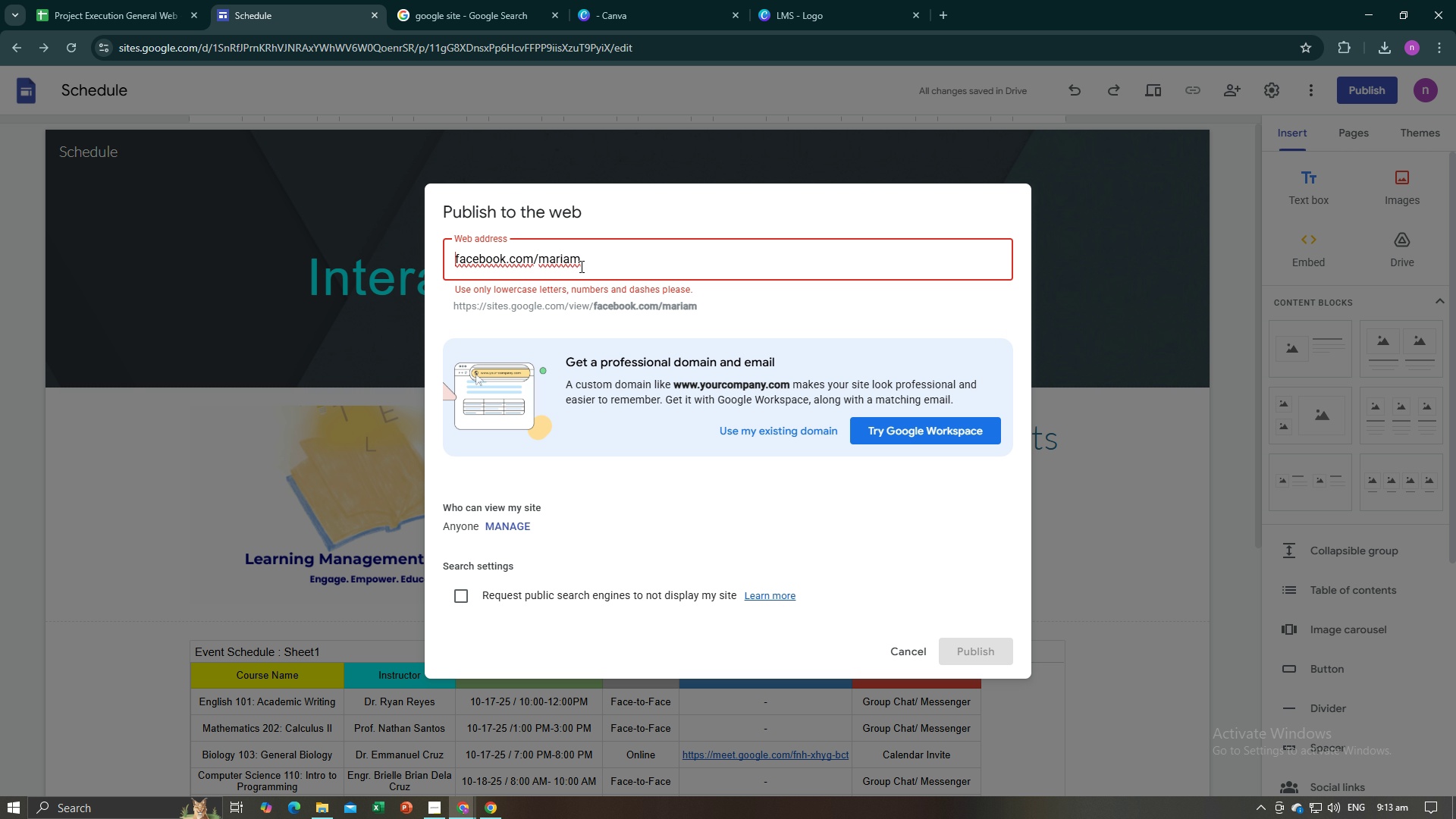 
left_click([582, 261])
 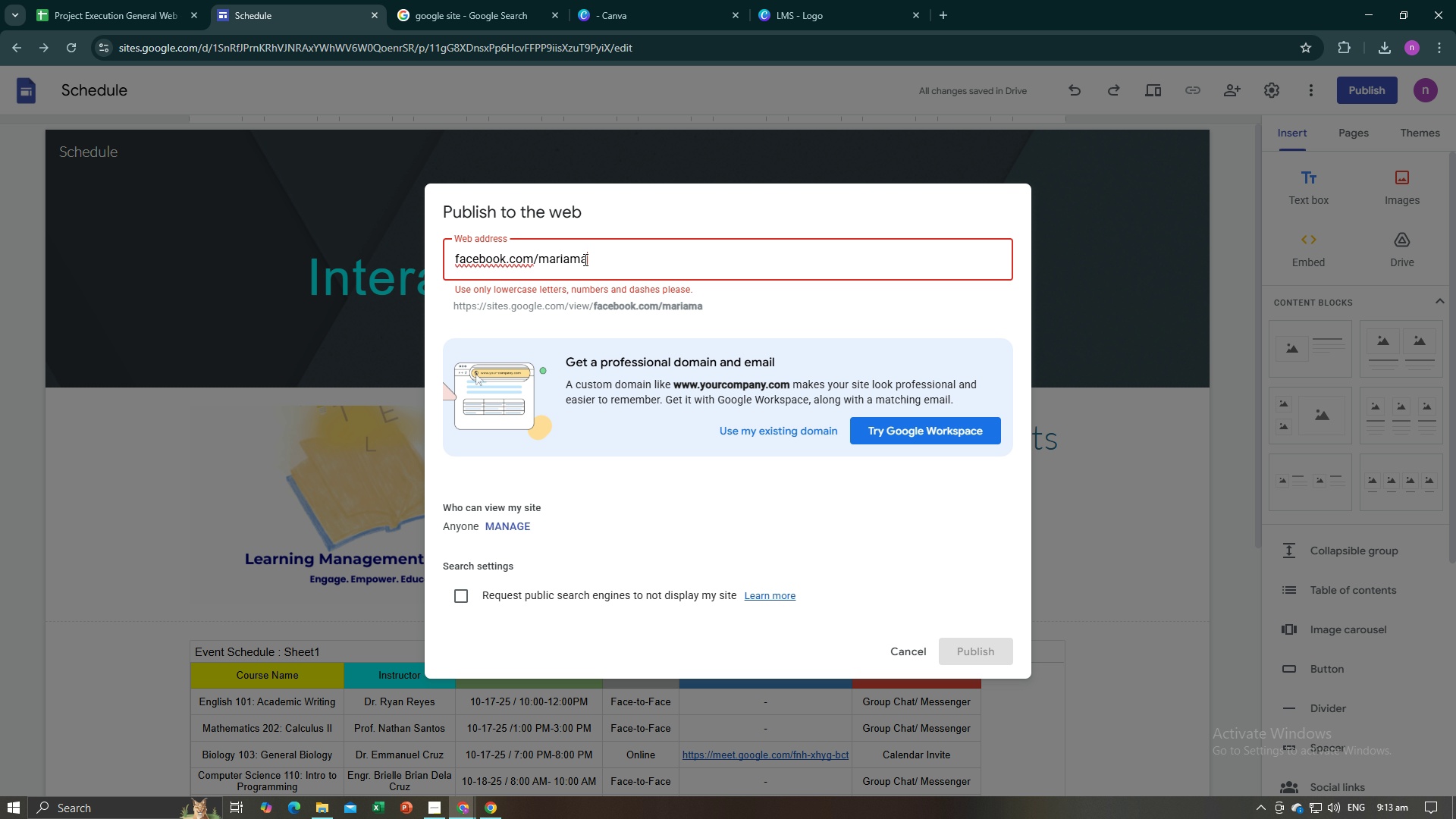 
type(aria)
 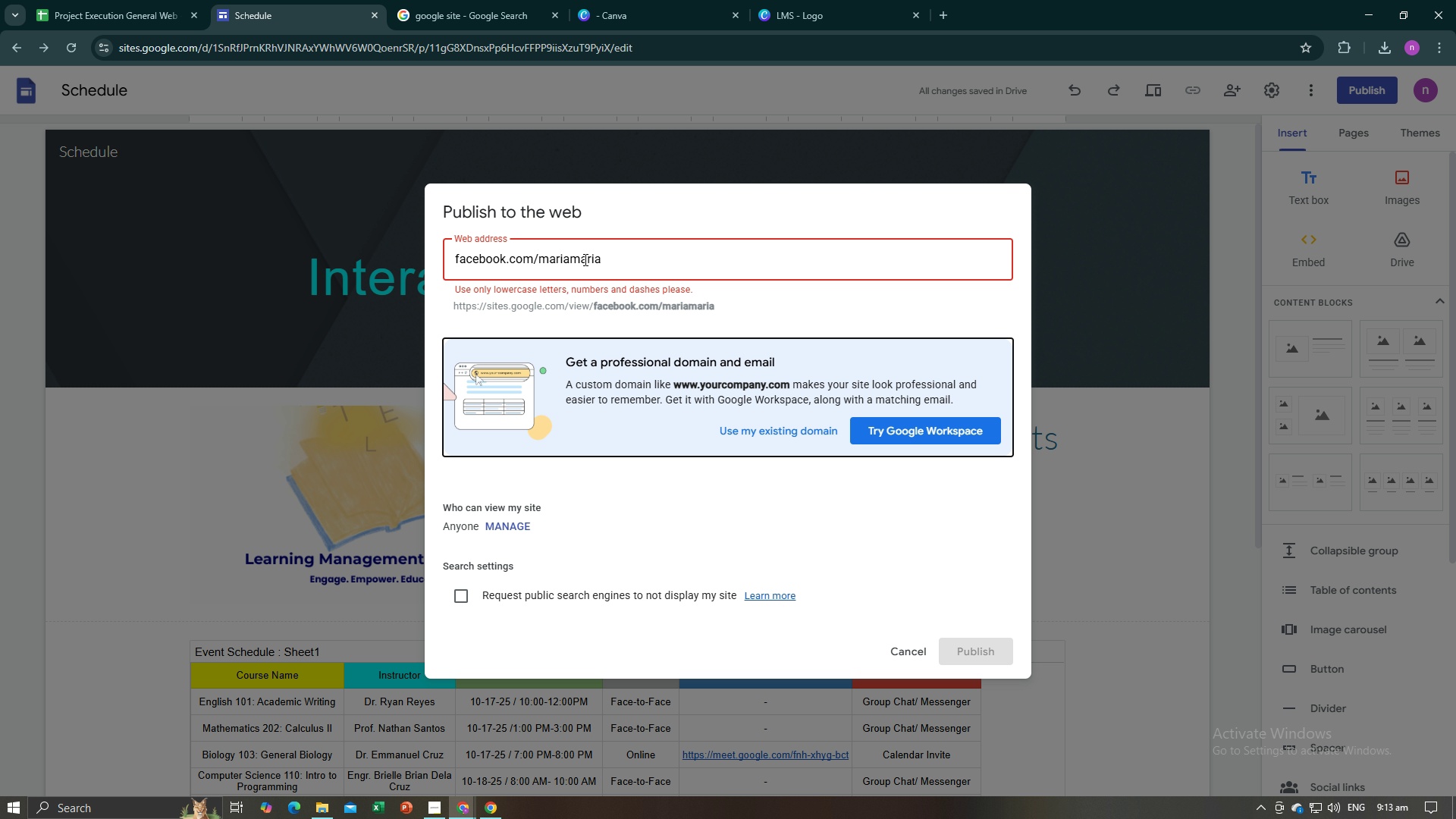 
key(Alt+AltLeft)
 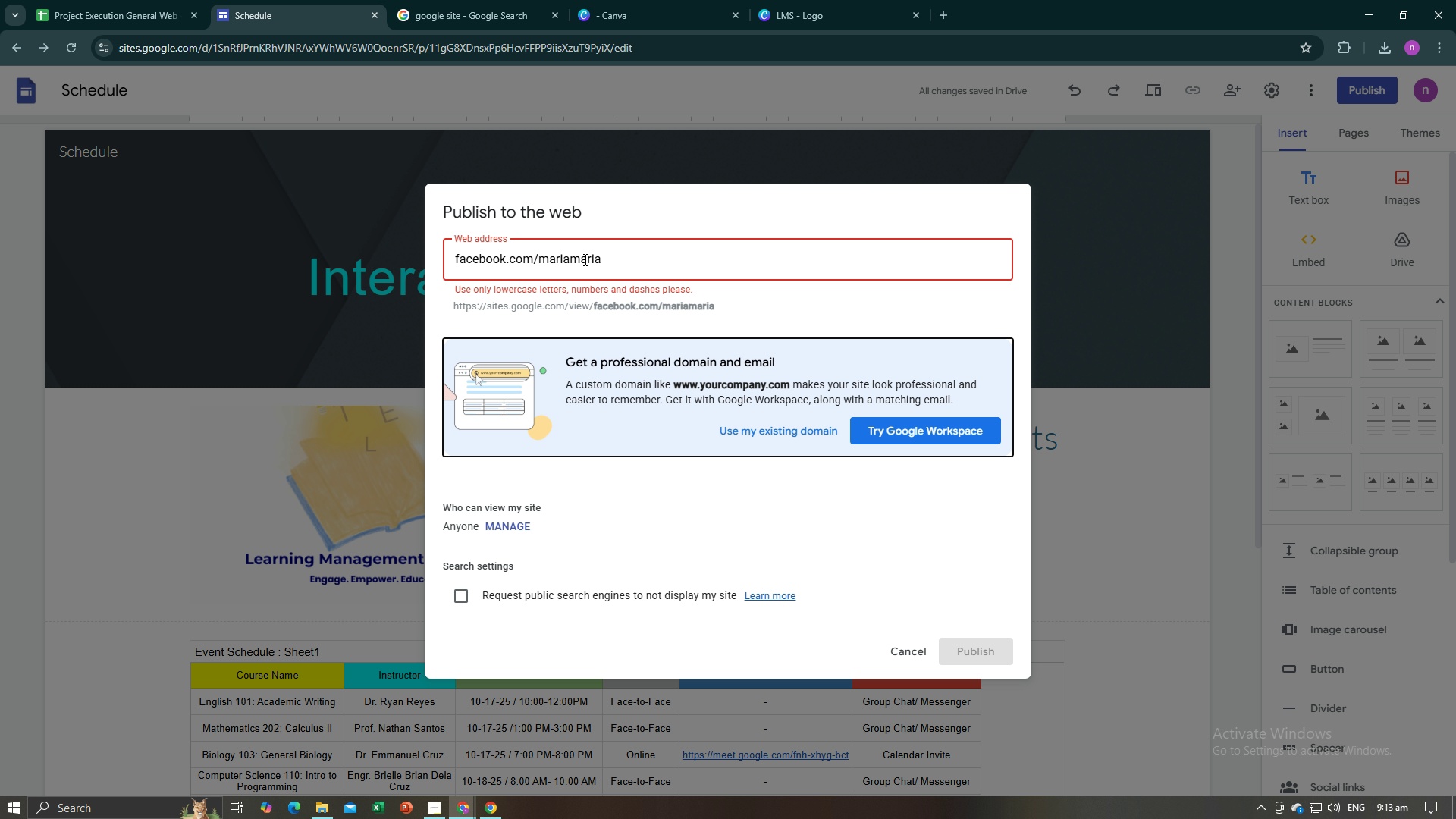 
key(Tab)
 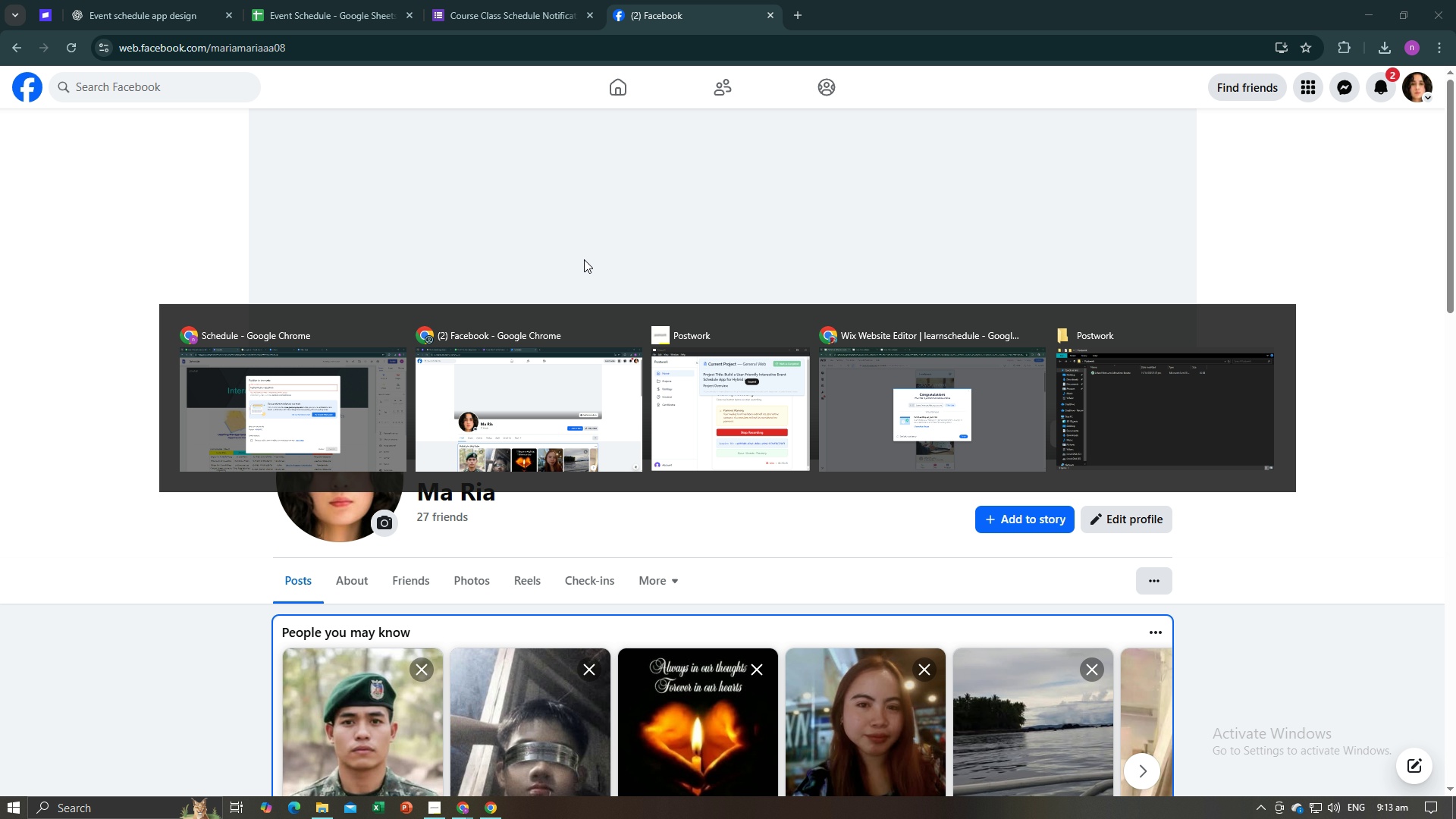 
key(Alt+AltLeft)
 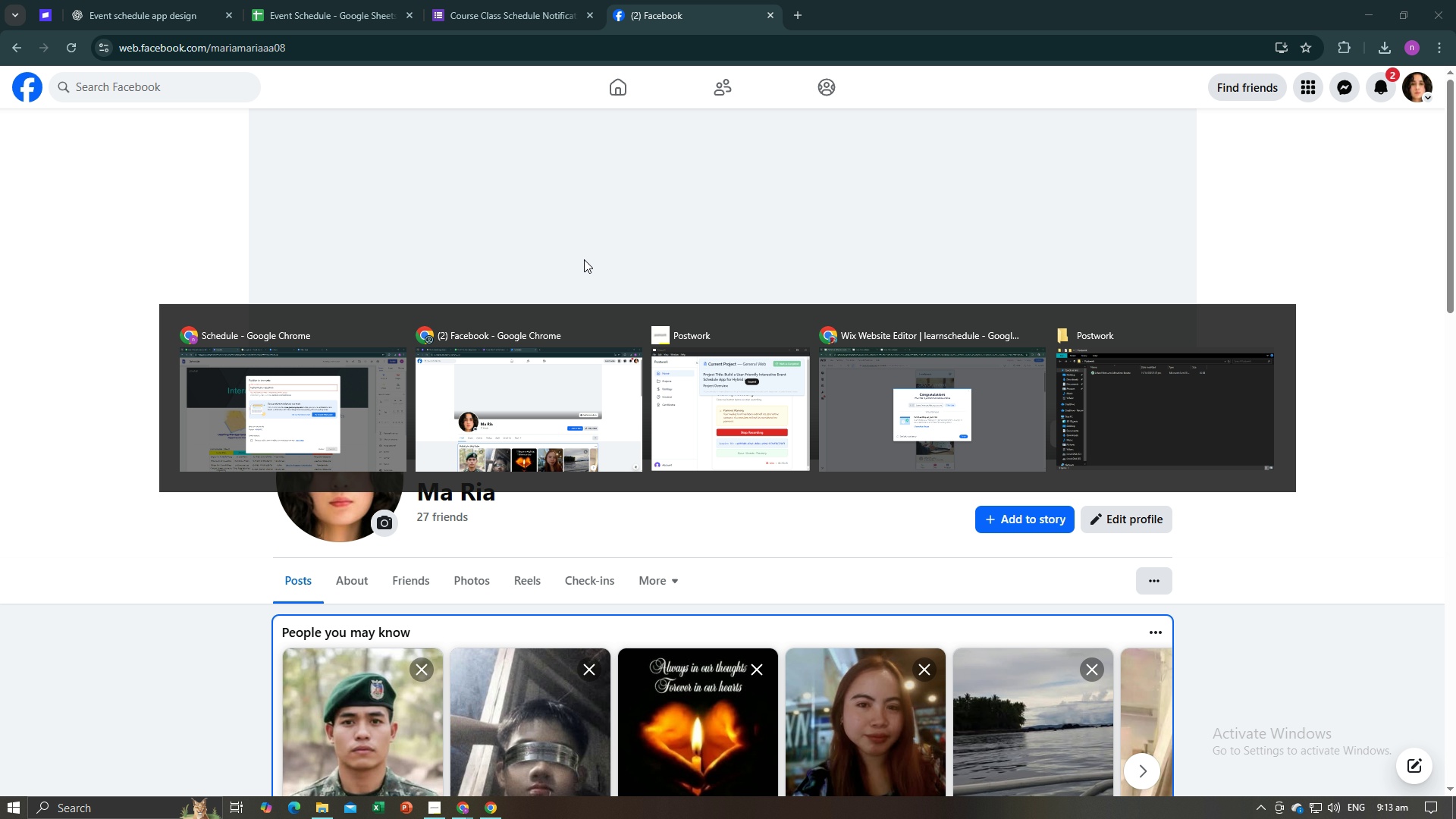 
key(Alt+Tab)
 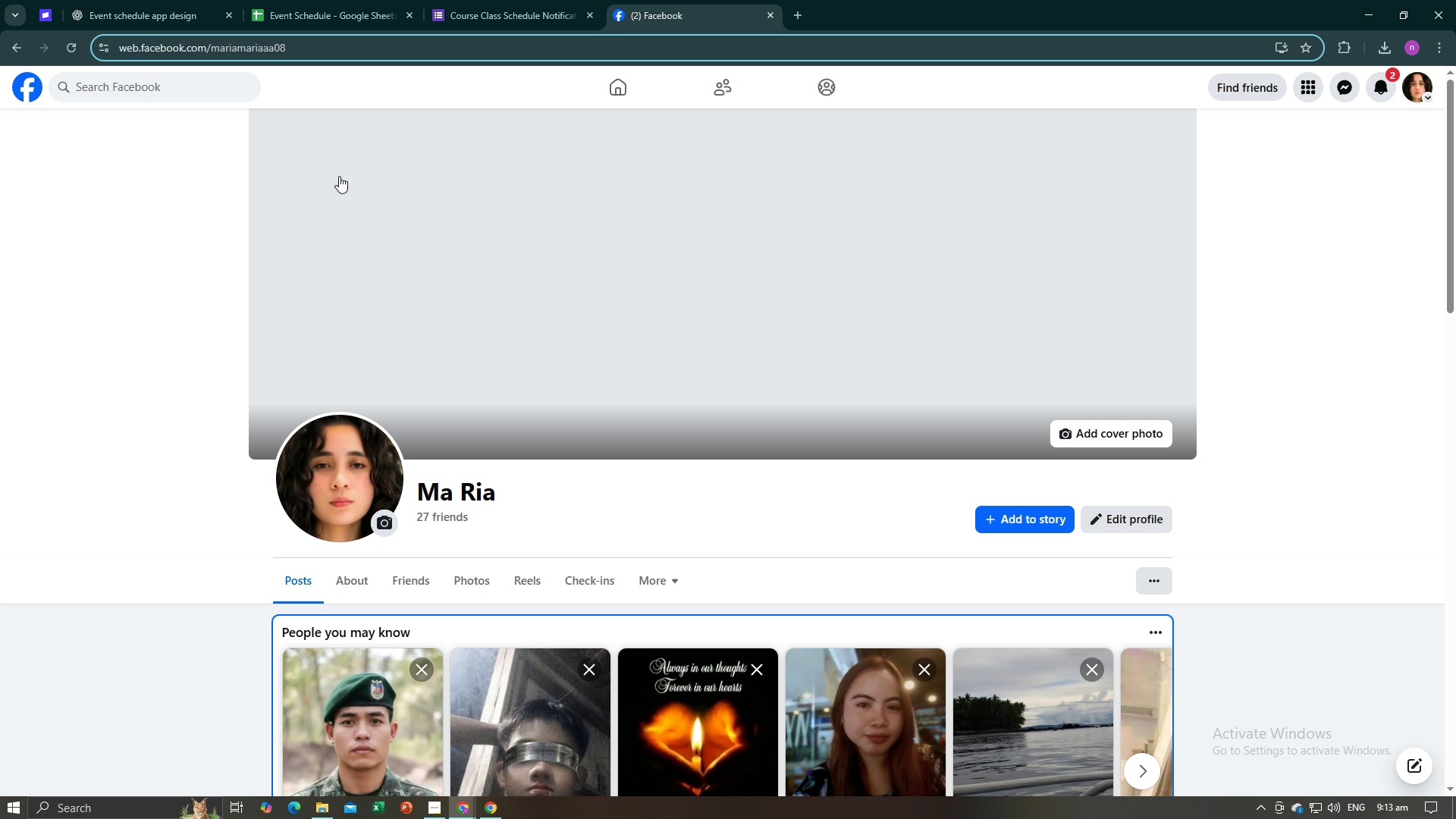 
key(Alt+AltLeft)
 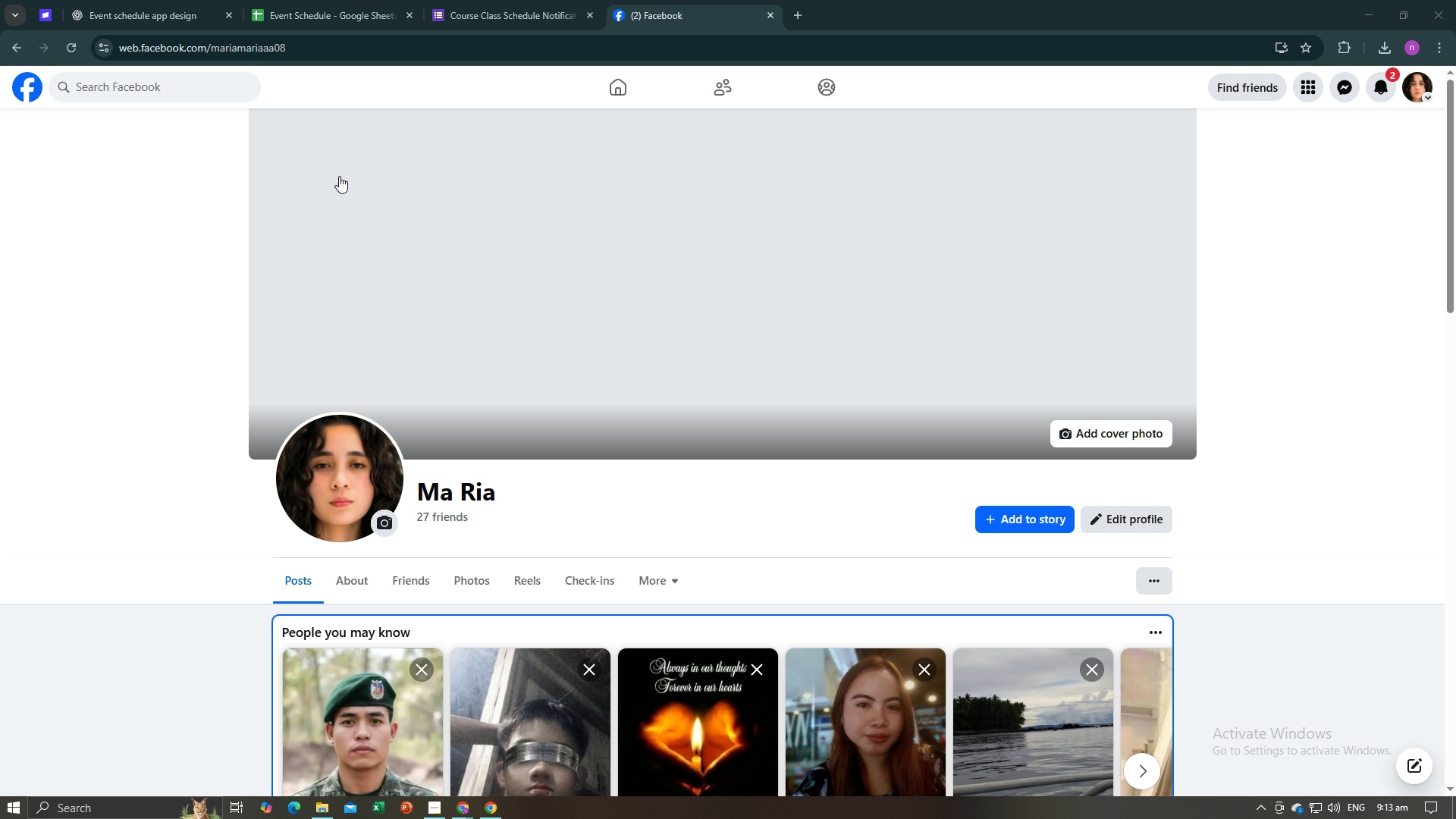 
key(Tab)
type(aa)
 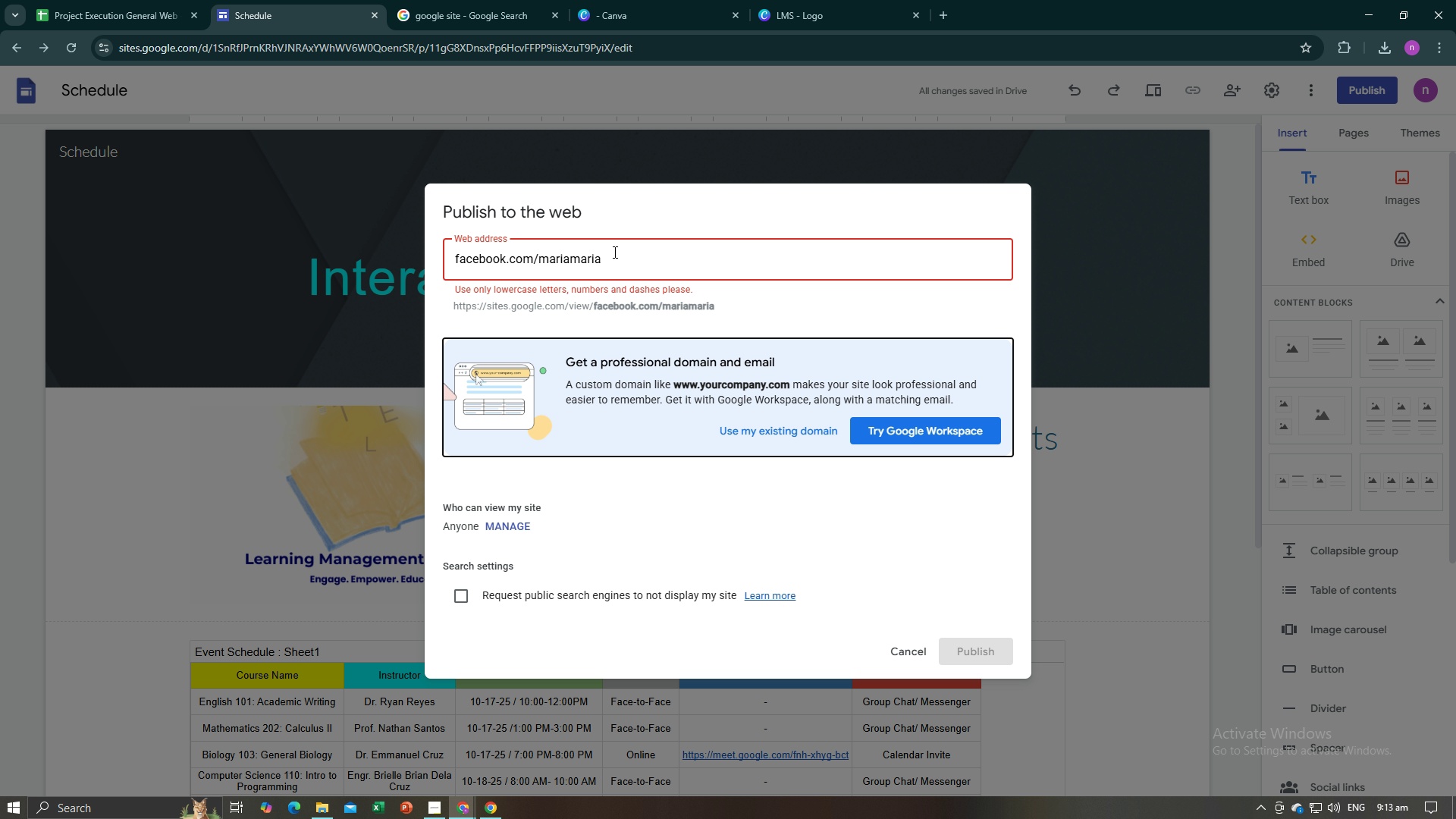 
left_click([611, 253])
 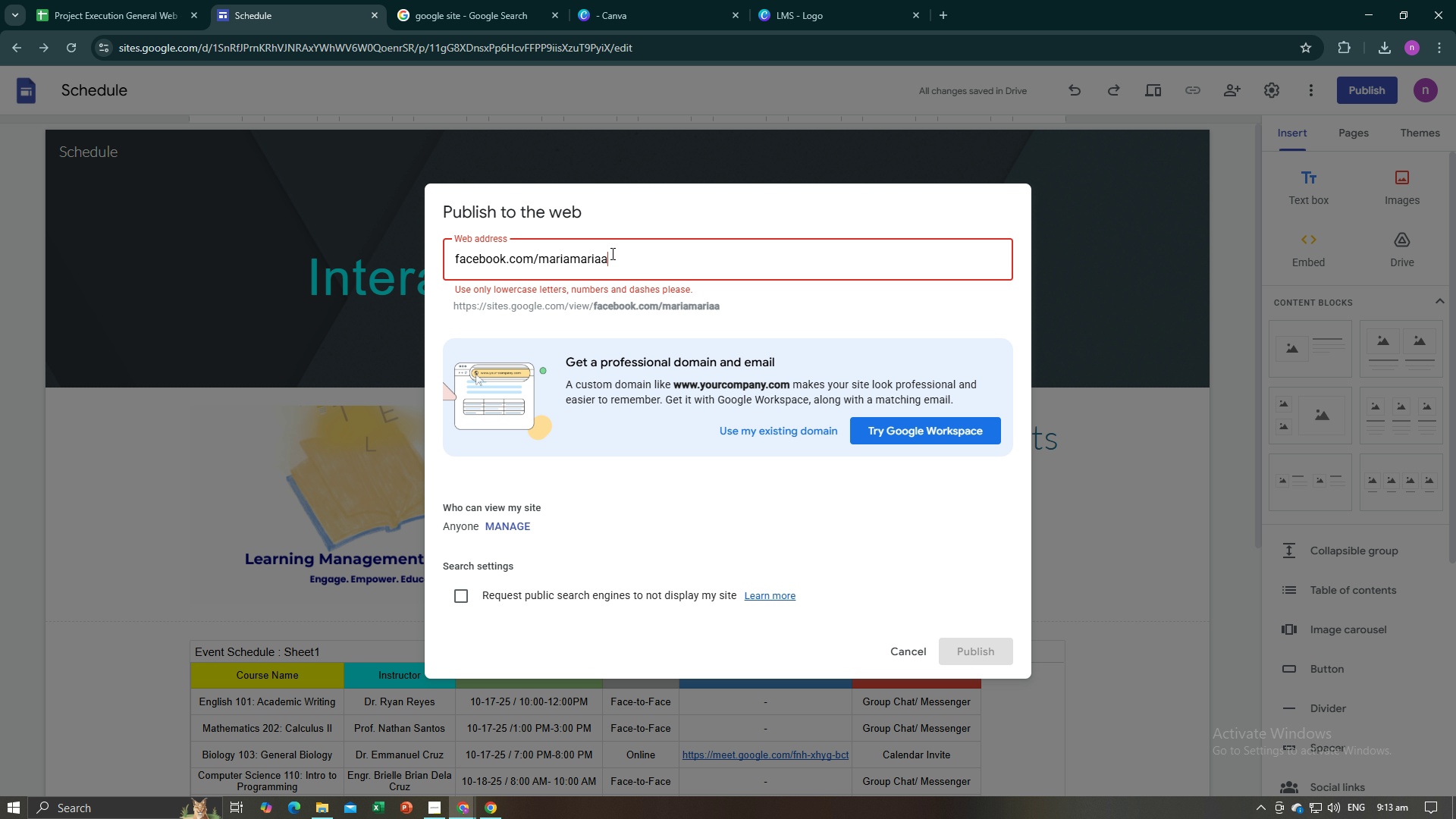 
type(aa08)
 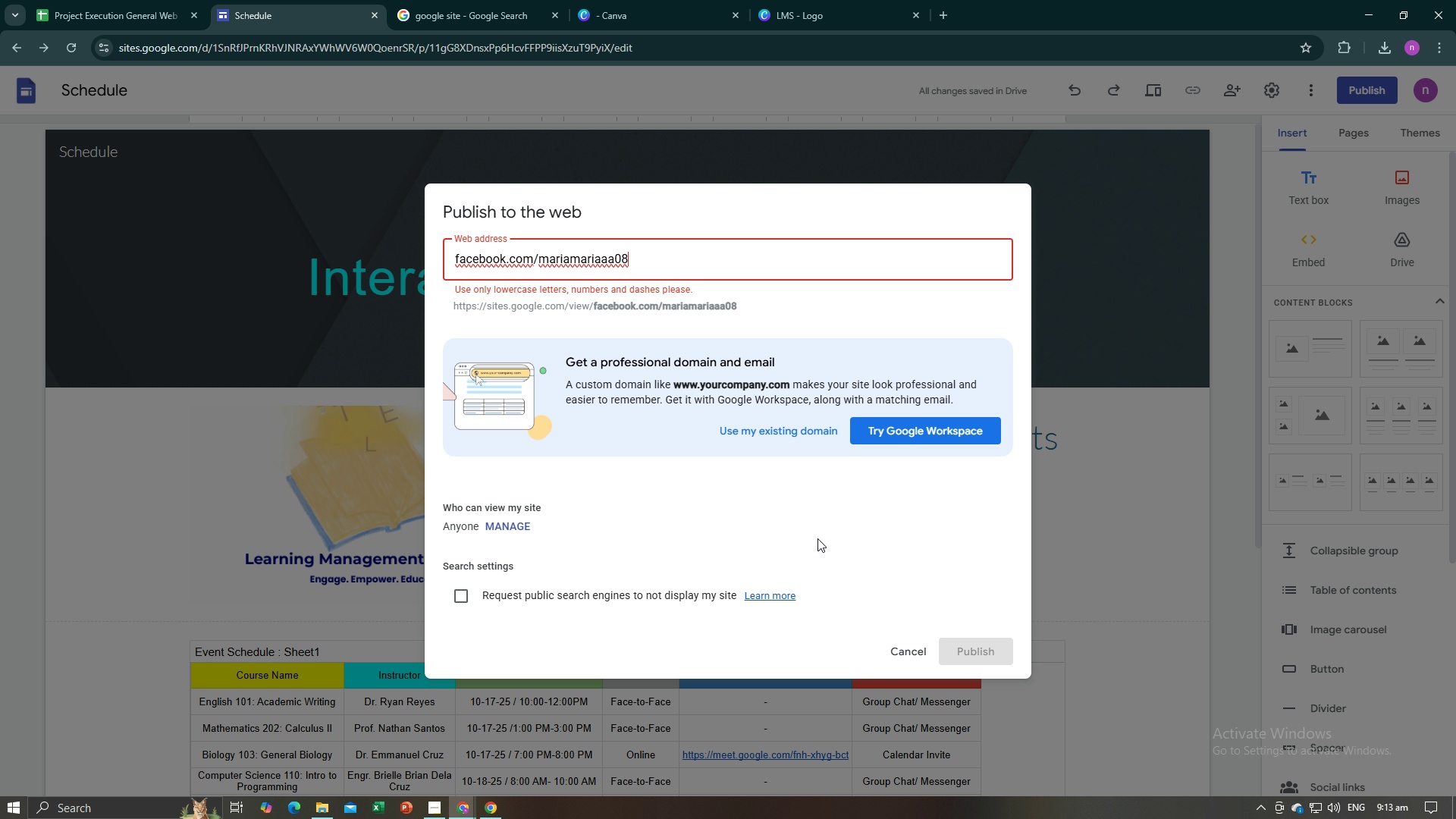 
left_click([849, 520])
 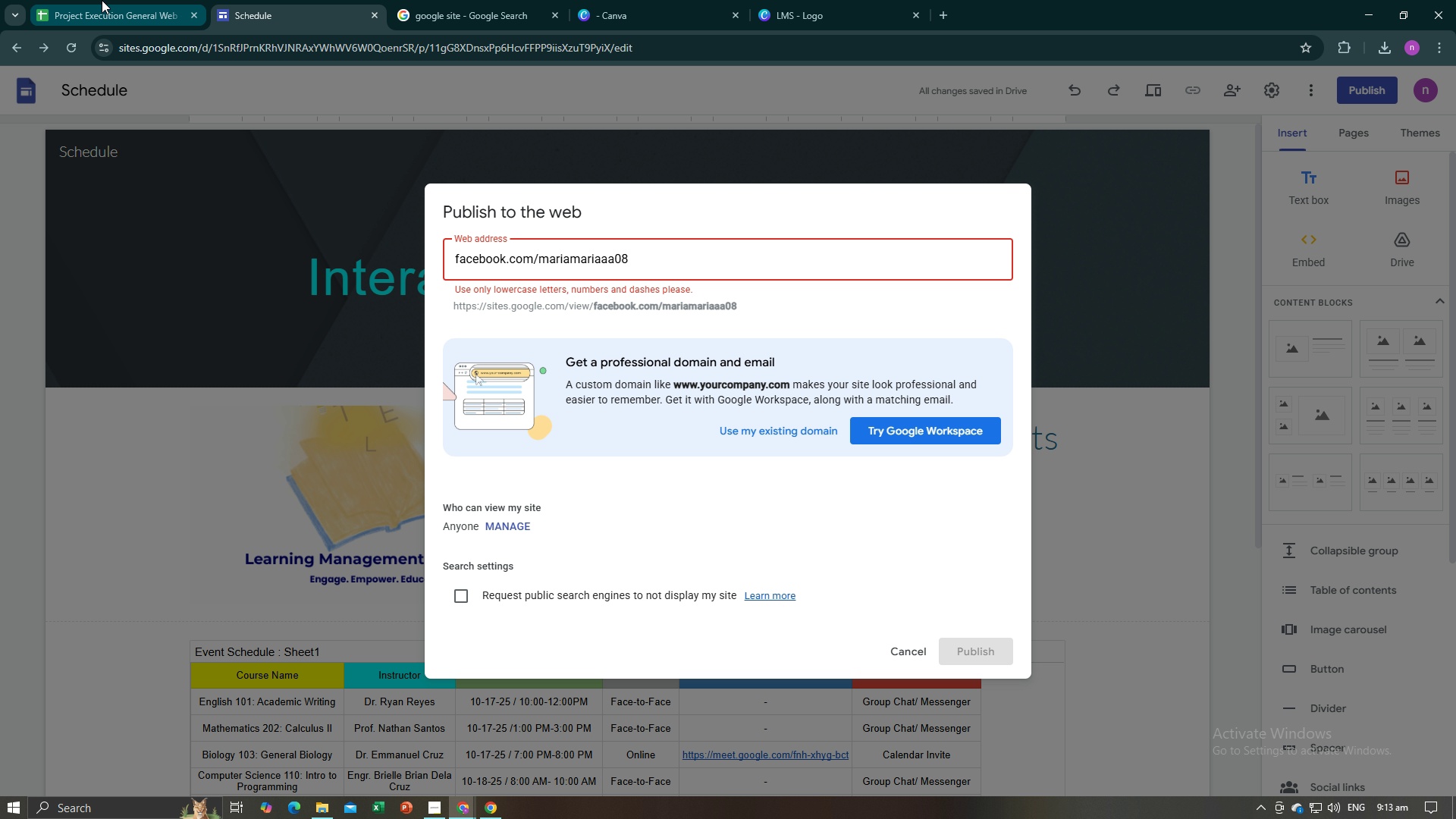 
key(Alt+AltLeft)
 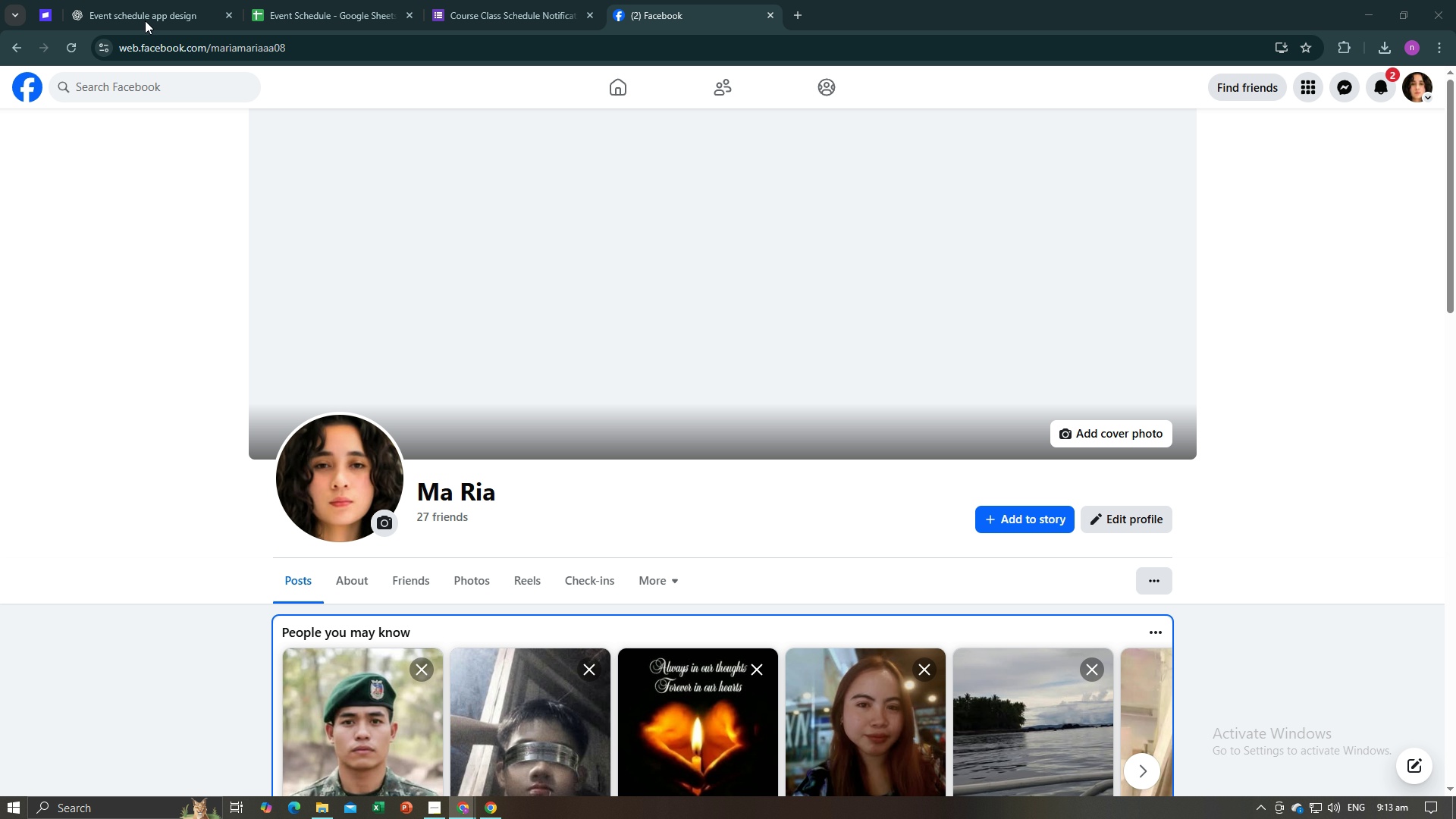 
key(Alt+Tab)
 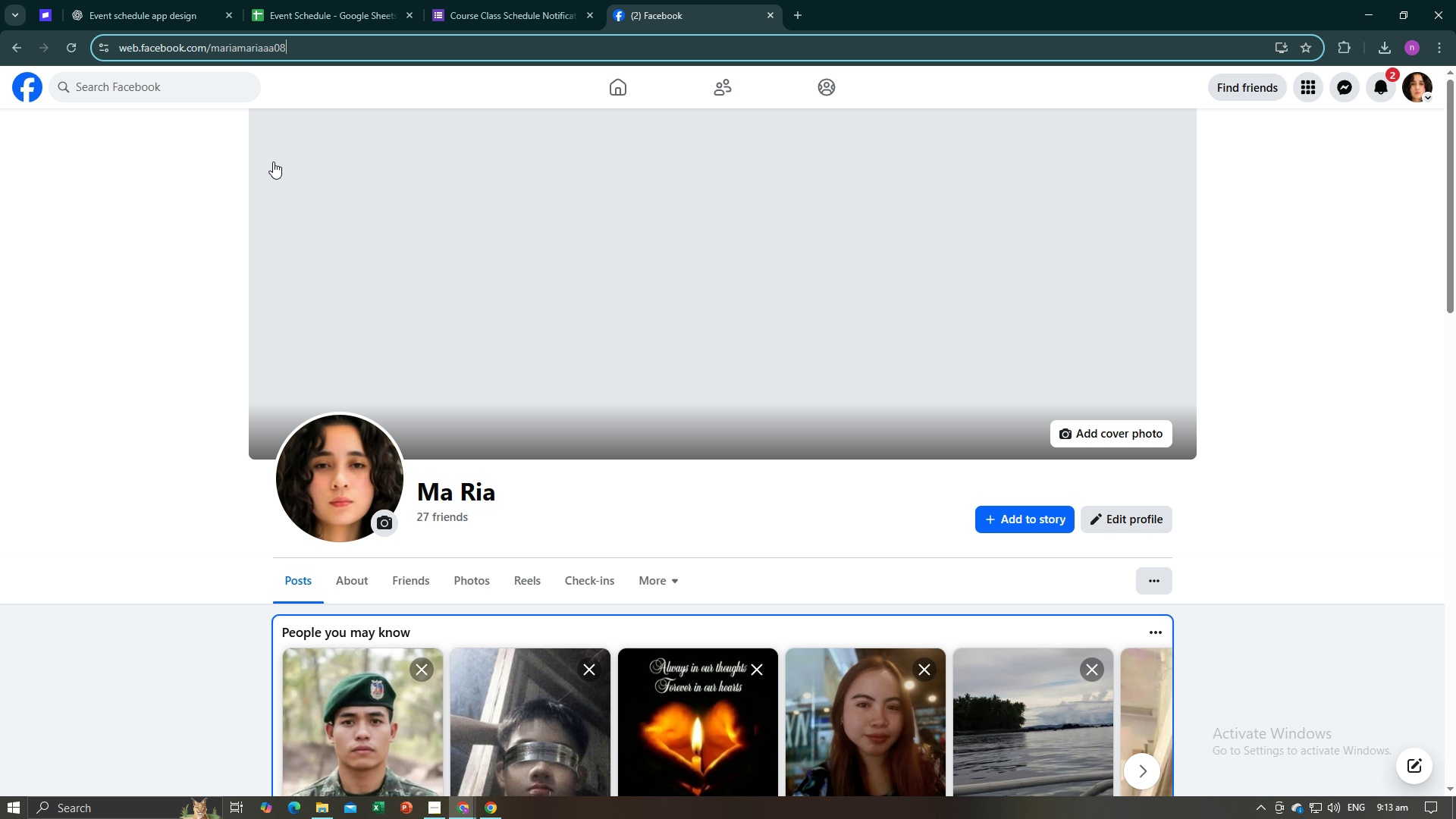 
key(Alt+Tab)
 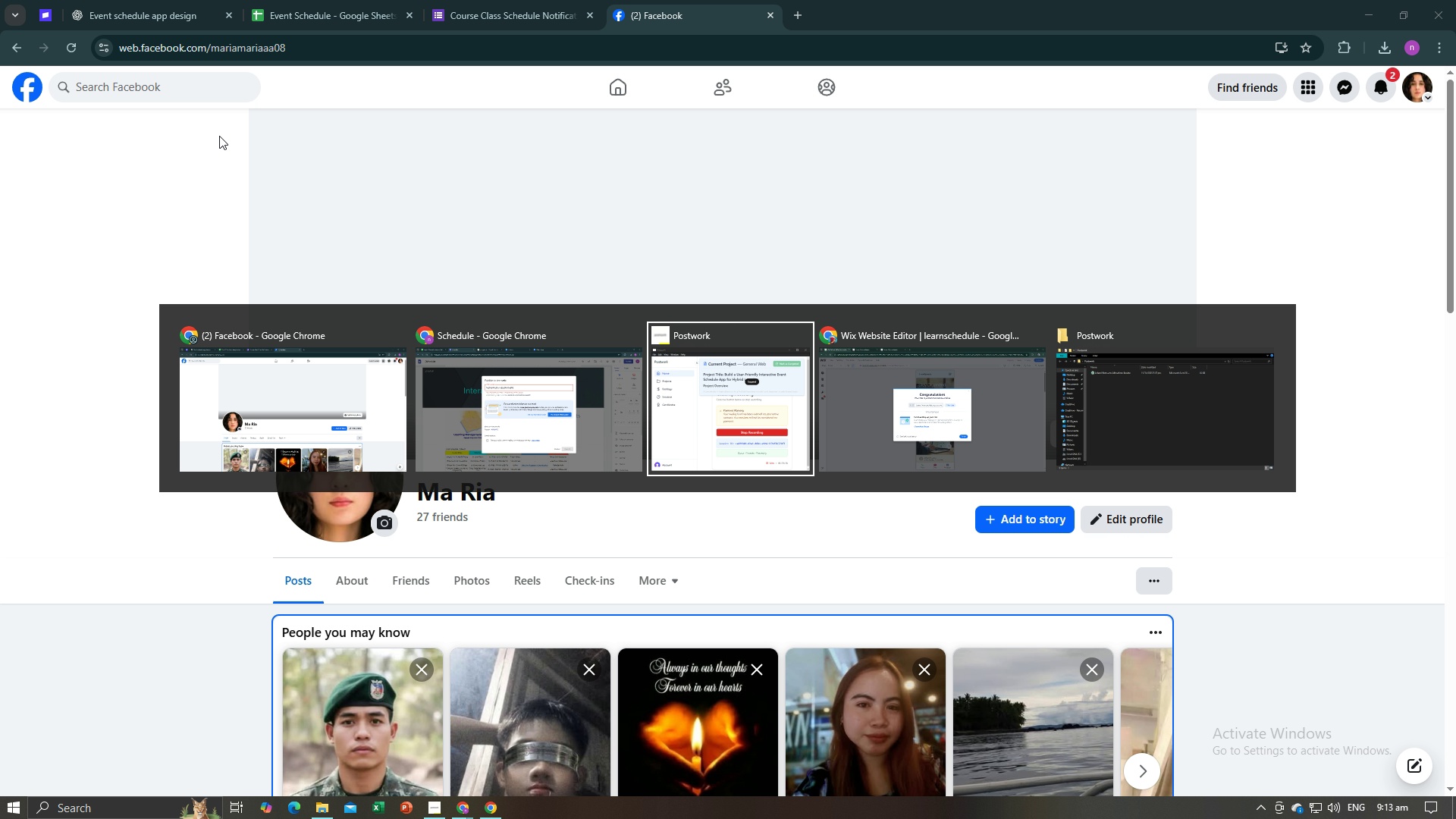 
key(Alt+Tab)
 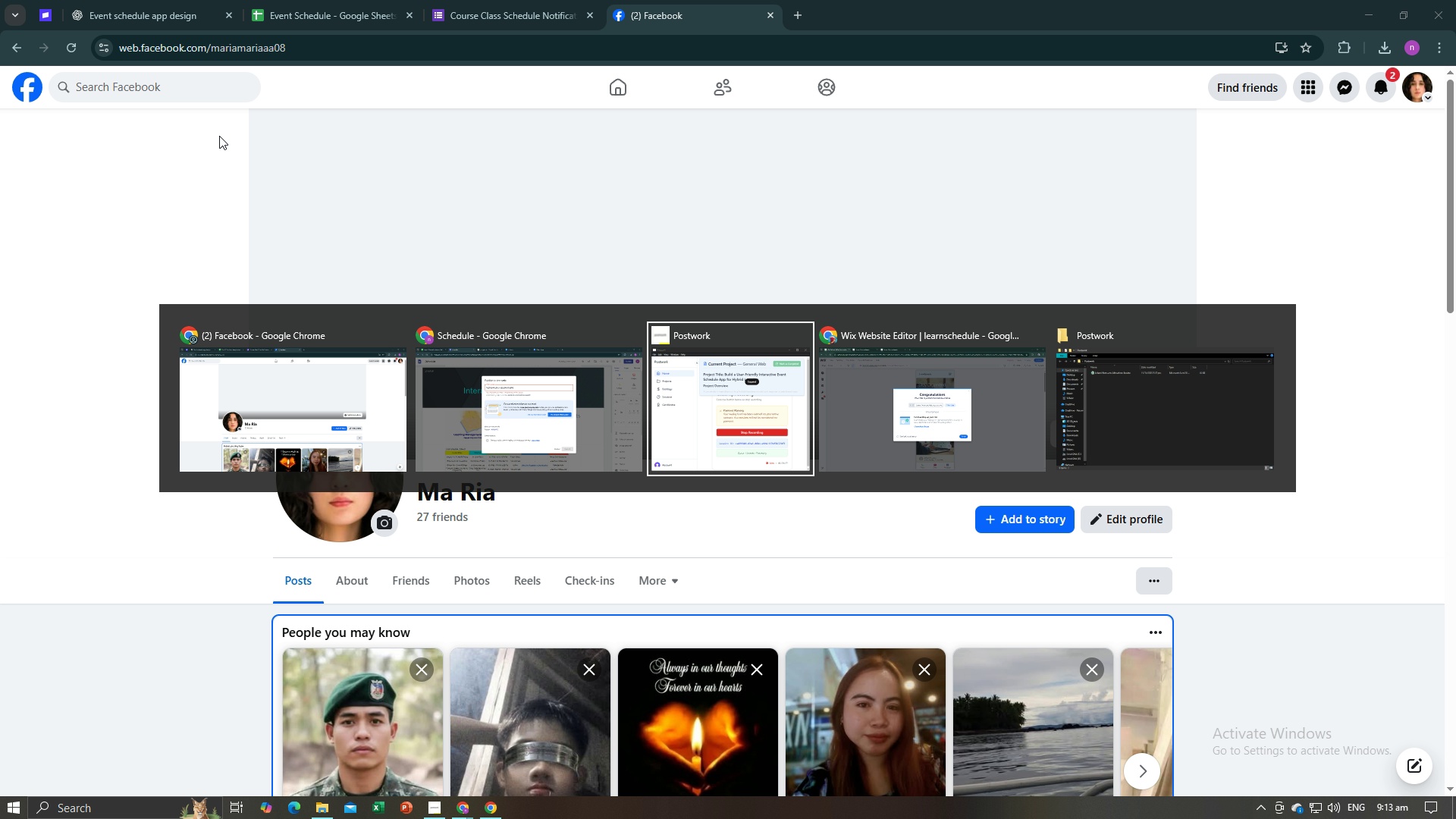 
key(Alt+Tab)
 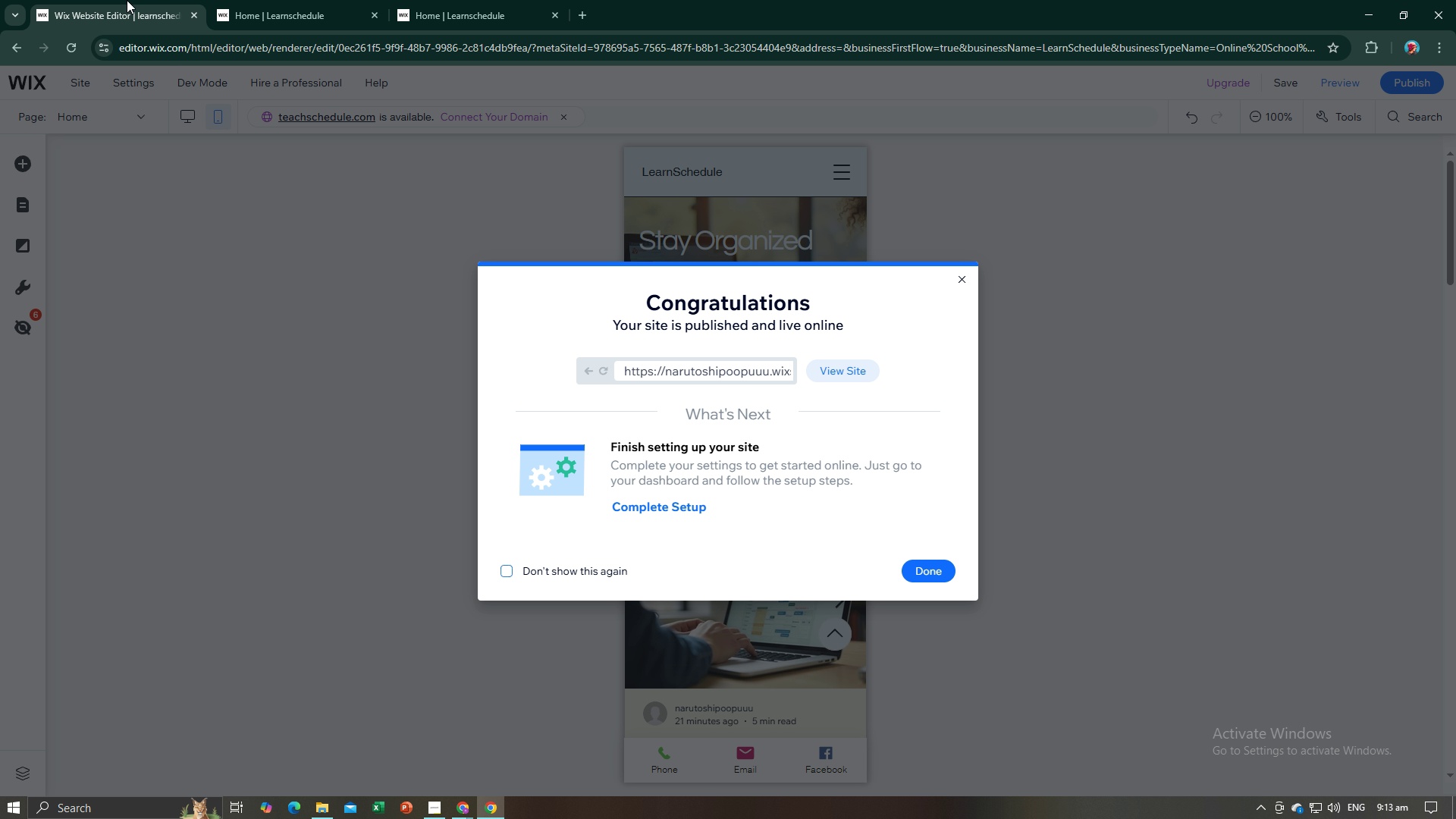 
key(Alt+Tab)
 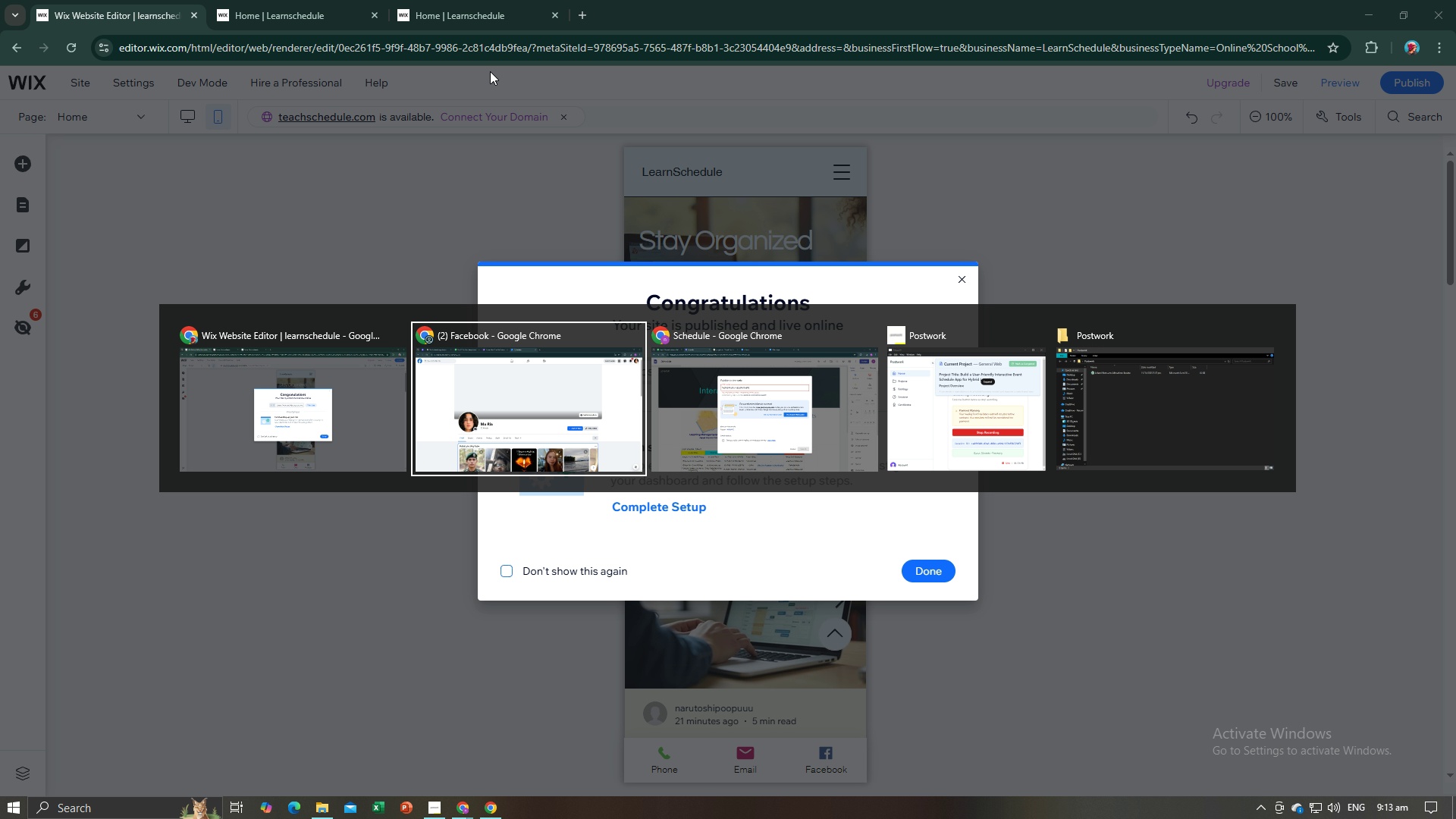 
key(Alt+Tab)
 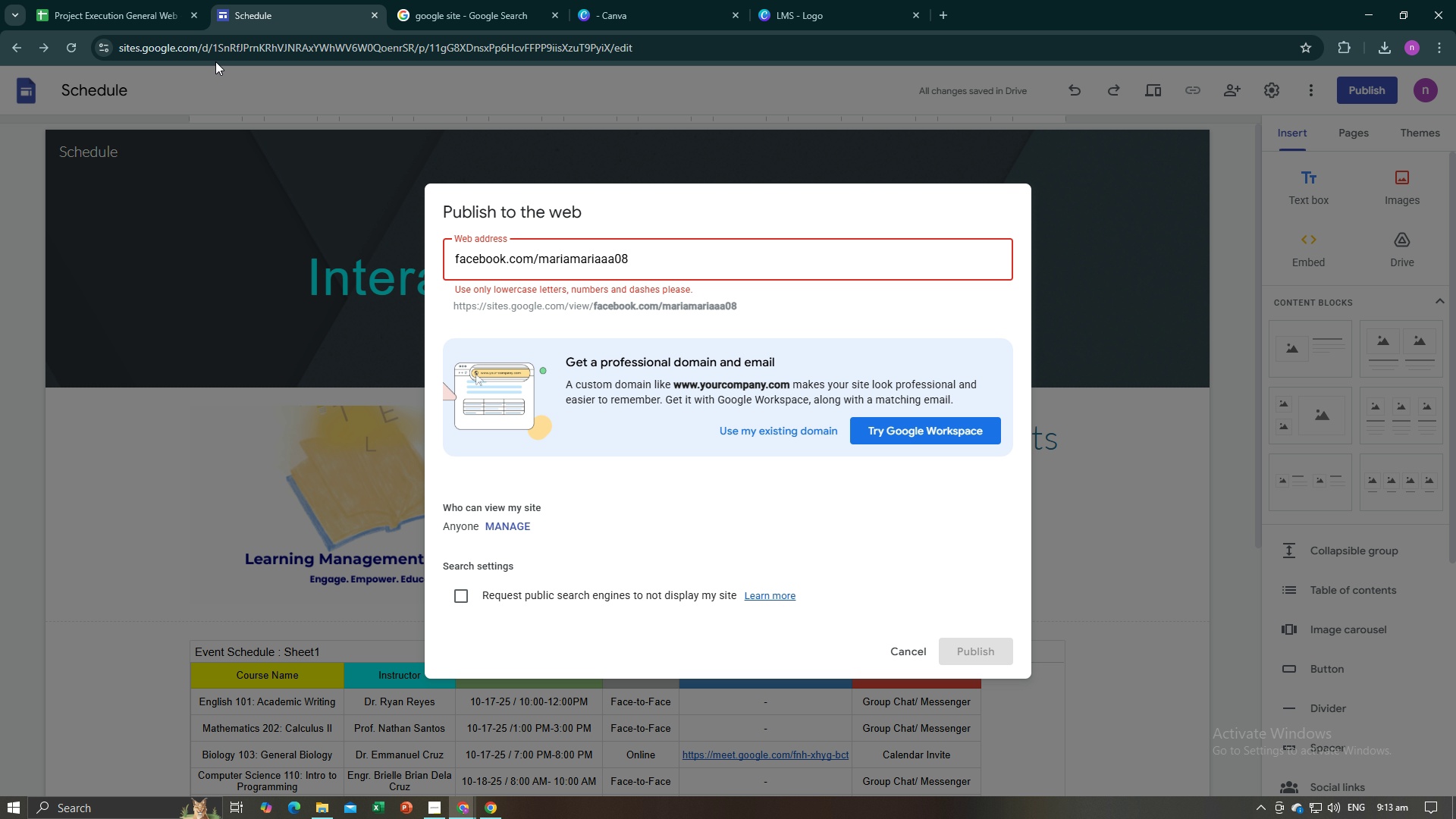 
left_click([133, 14])
 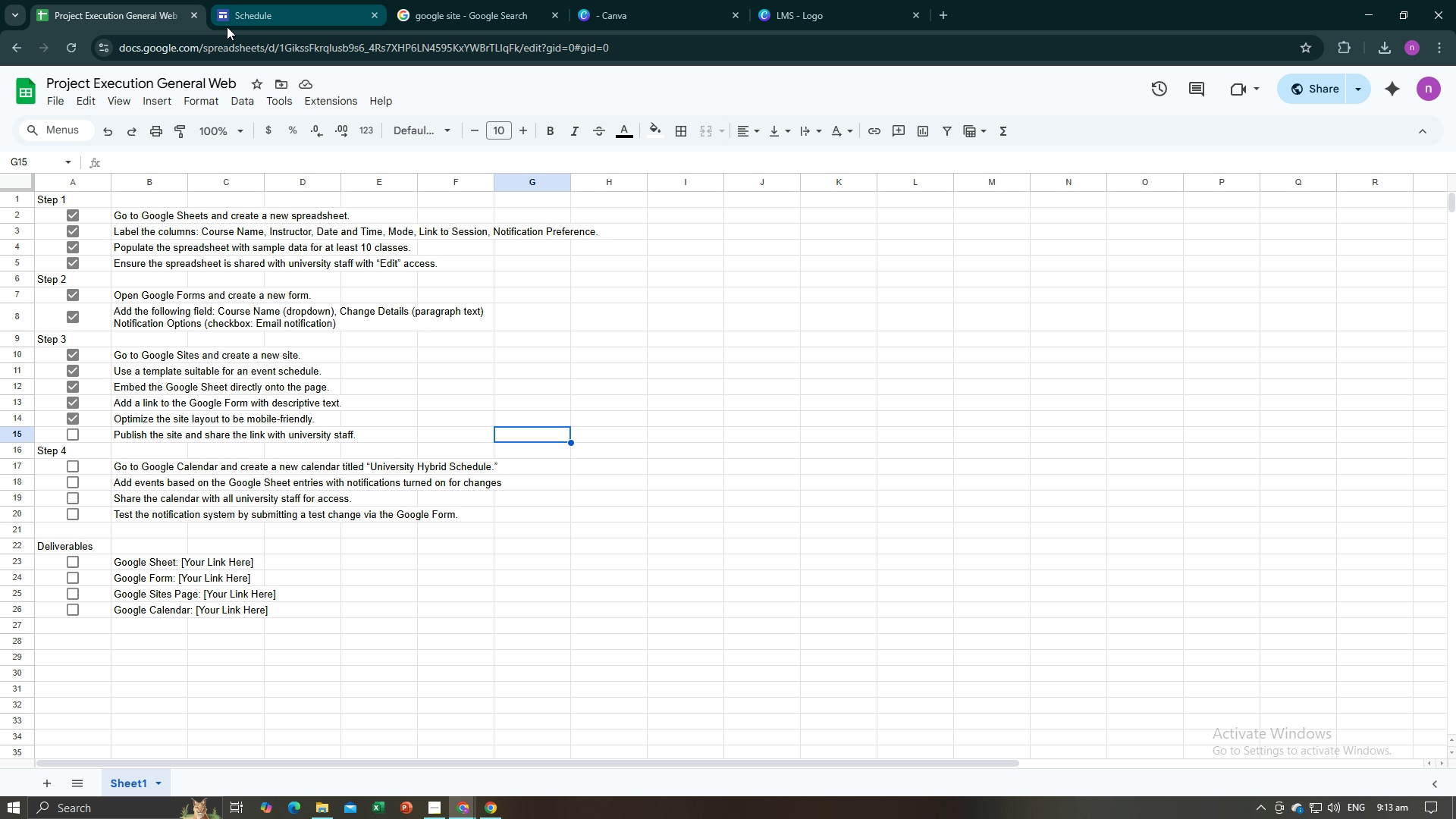 
key(Alt+Tab)
 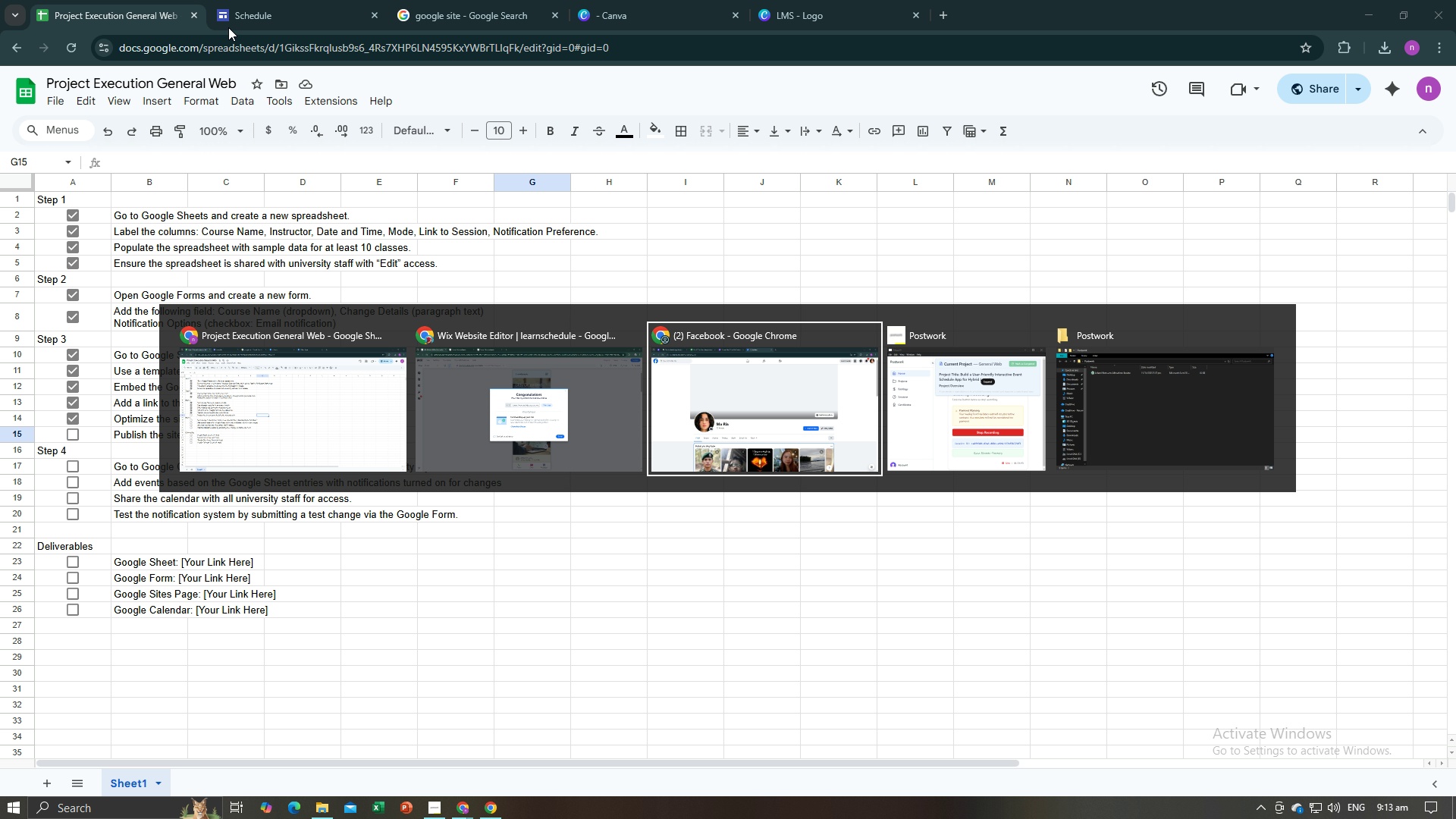 
key(Alt+Tab)
 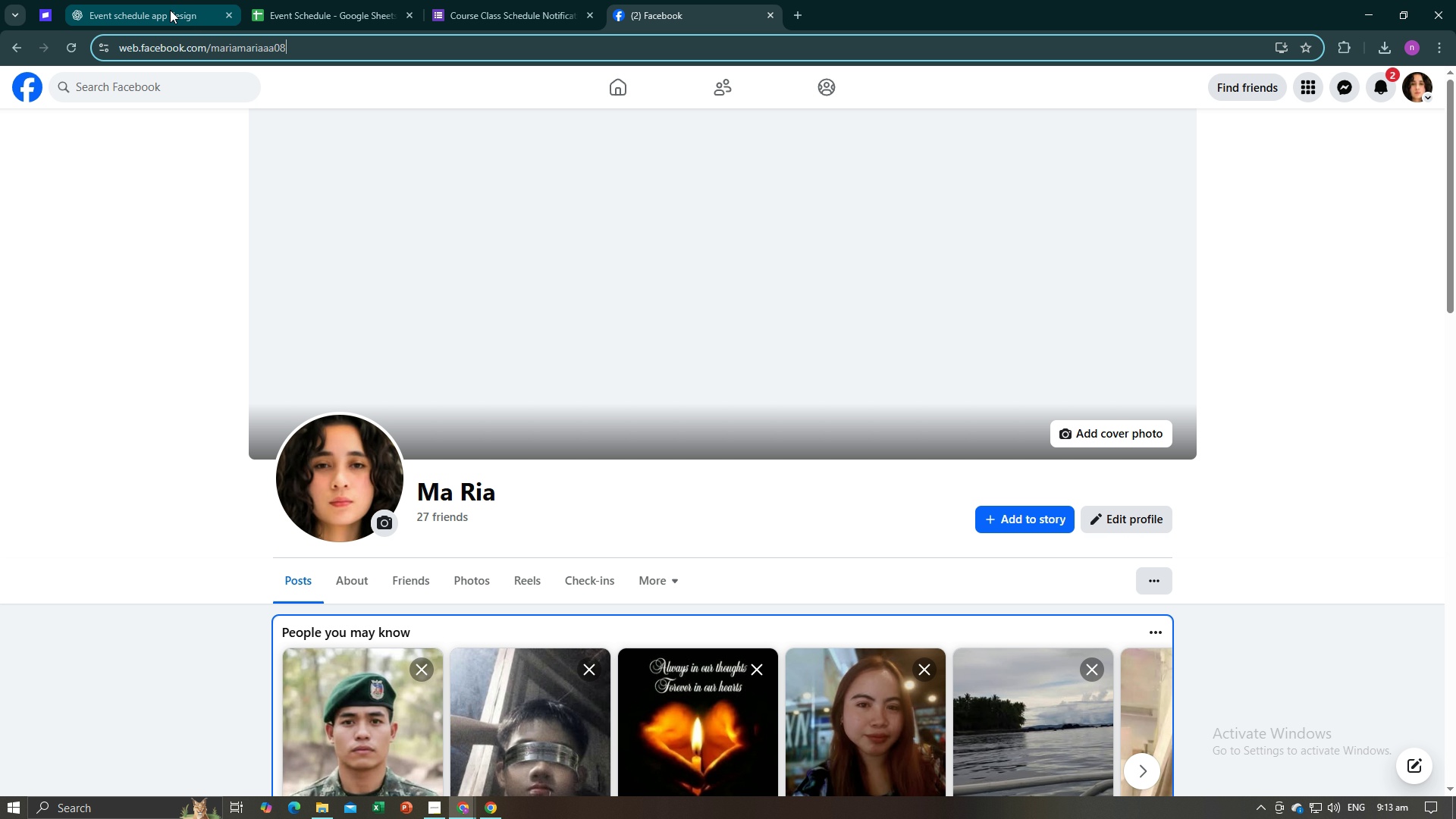 
left_click([162, 5])
 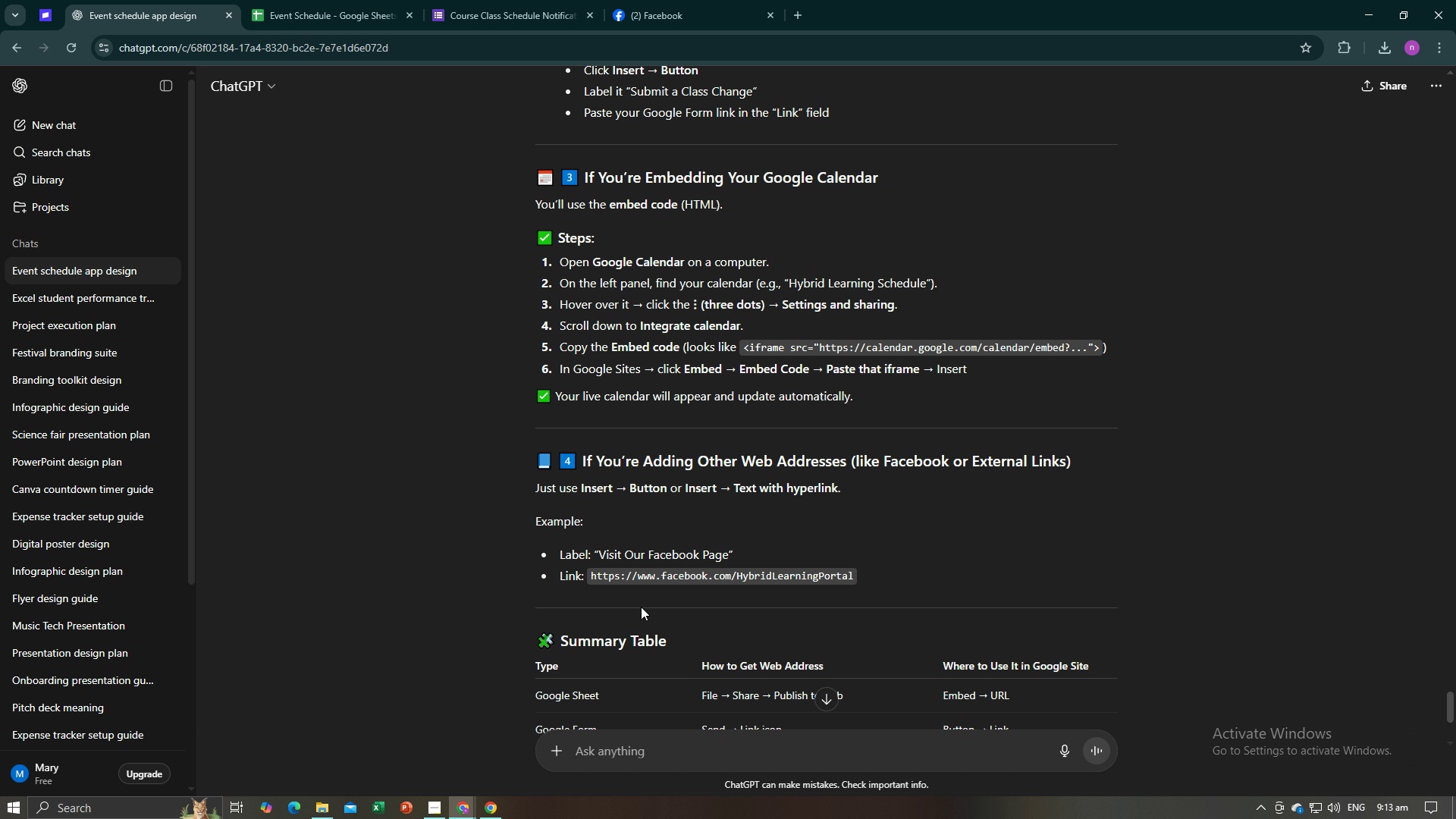 
scroll: coordinate [670, 633], scroll_direction: down, amount: 4.0
 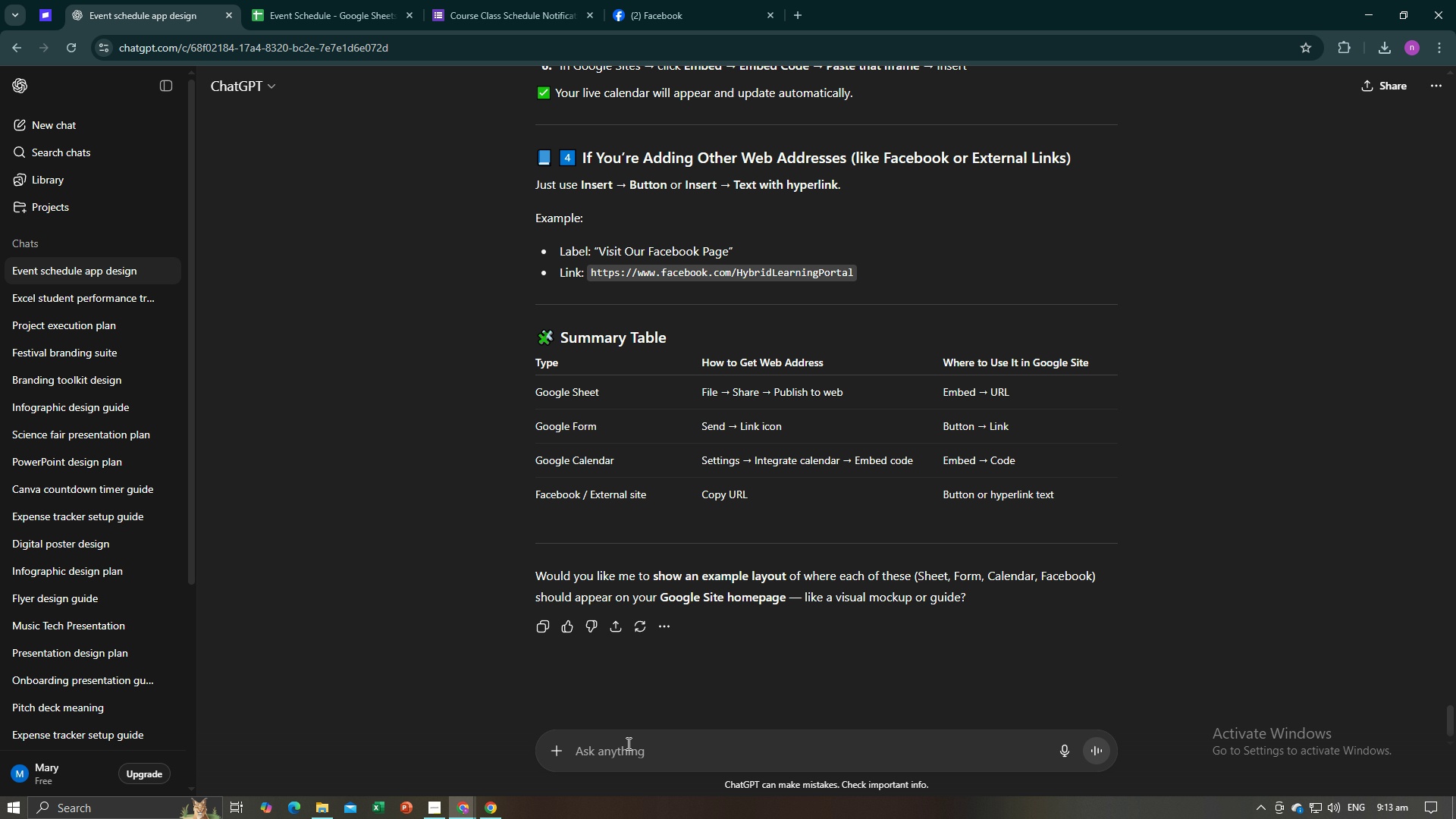 
type(where )
key(Backspace)
key(Backspace)
key(Backspace)
key(Backspace)
key(Backspace)
key(Backspace)
key(Backspace)
type(what kind of web address I can y)
key(Backspace)
type(use to publich t)
key(Backspace)
key(Backspace)
key(Backspace)
key(Backspace)
type(sh the google site?)
 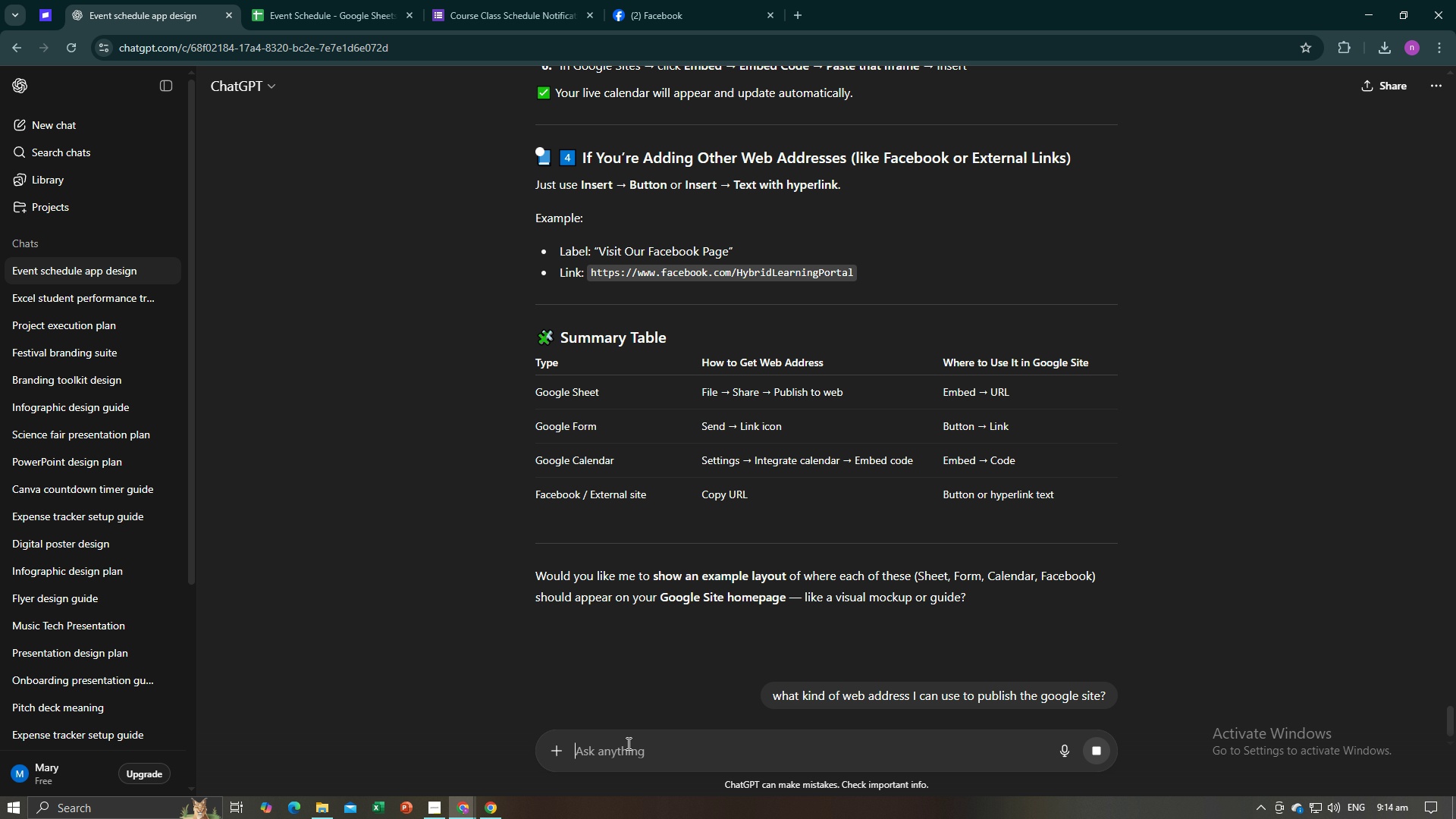 
key(Enter)
 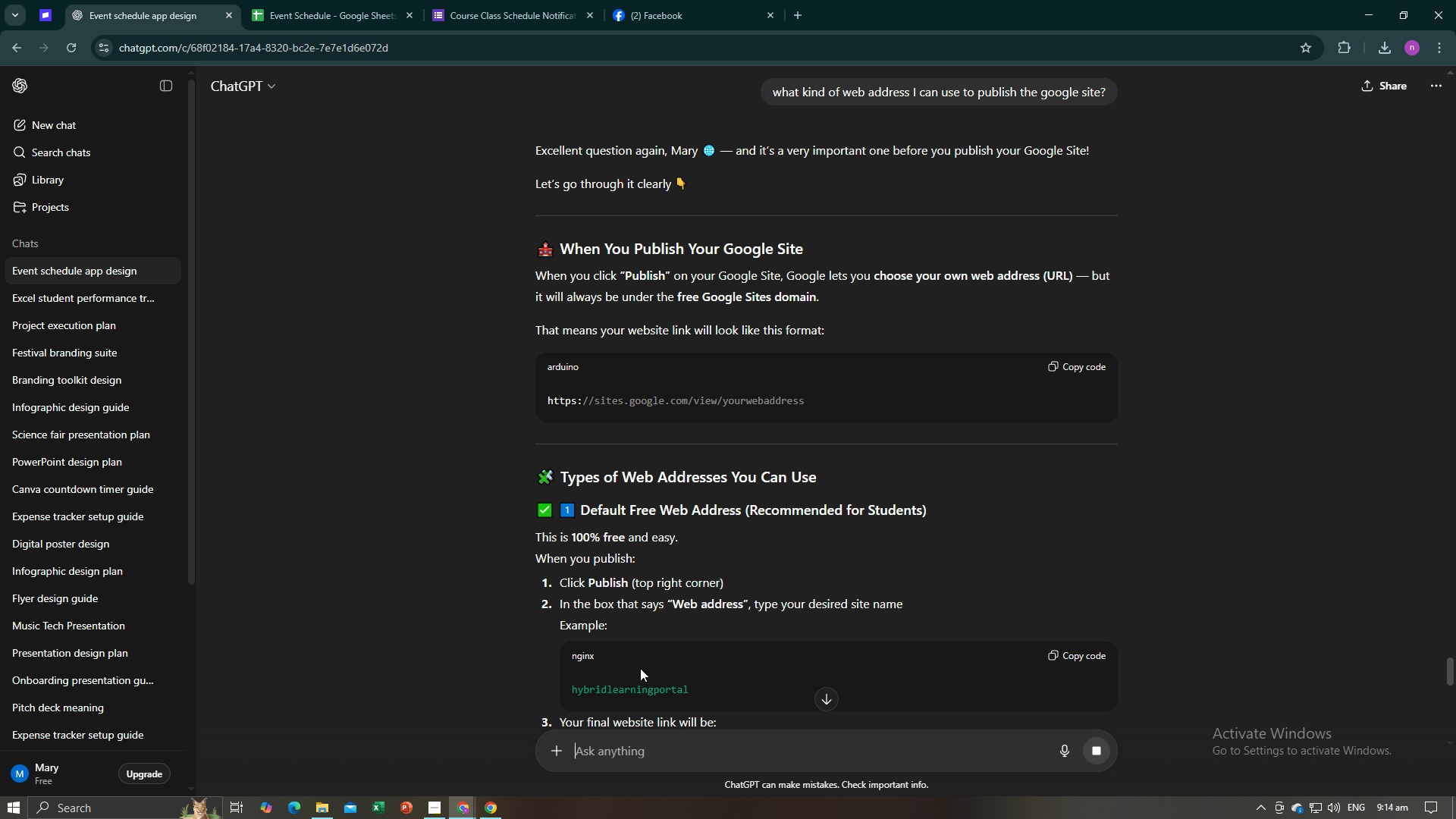 
wait(18.99)
 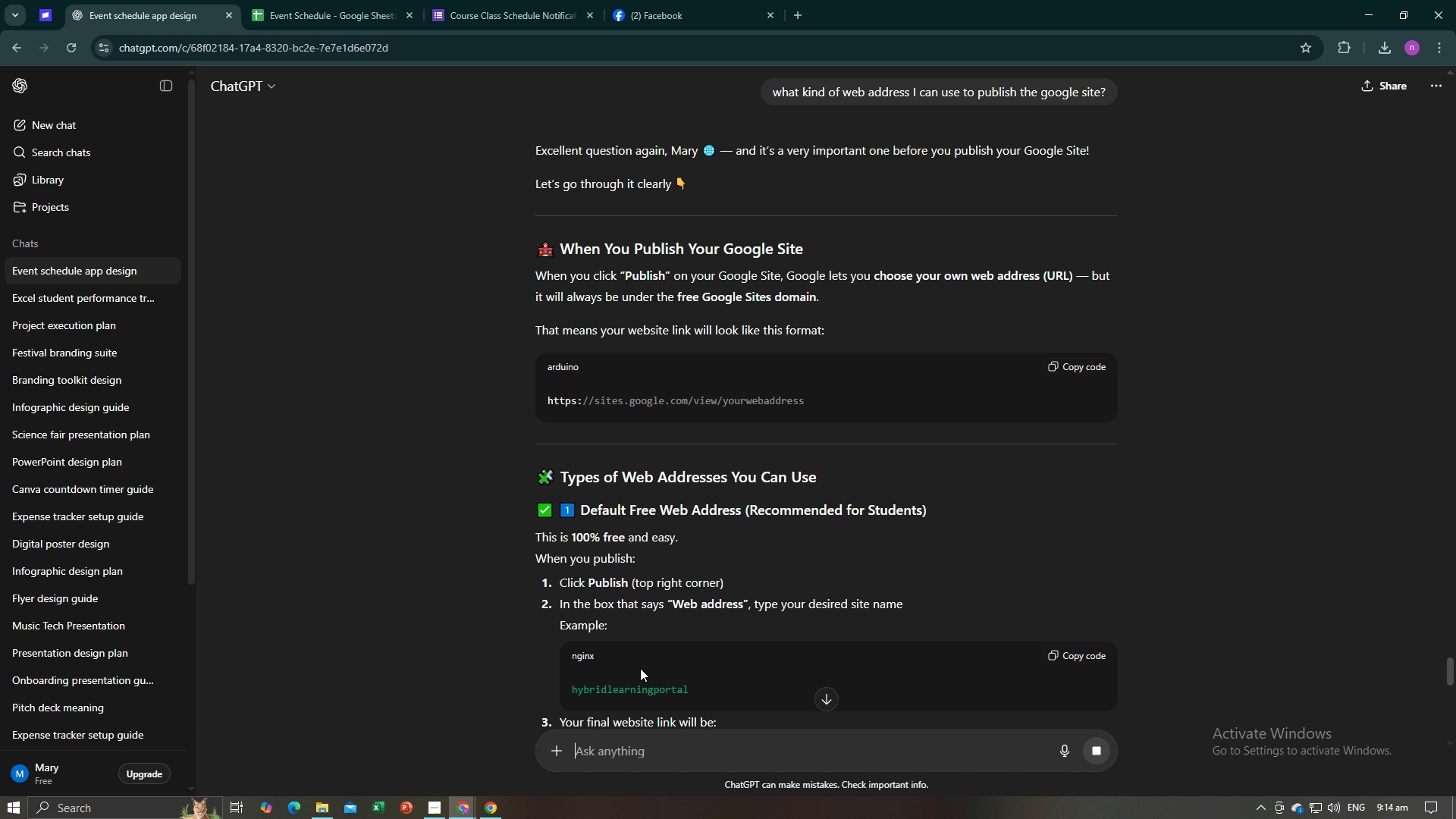 
left_click([802, 399])
 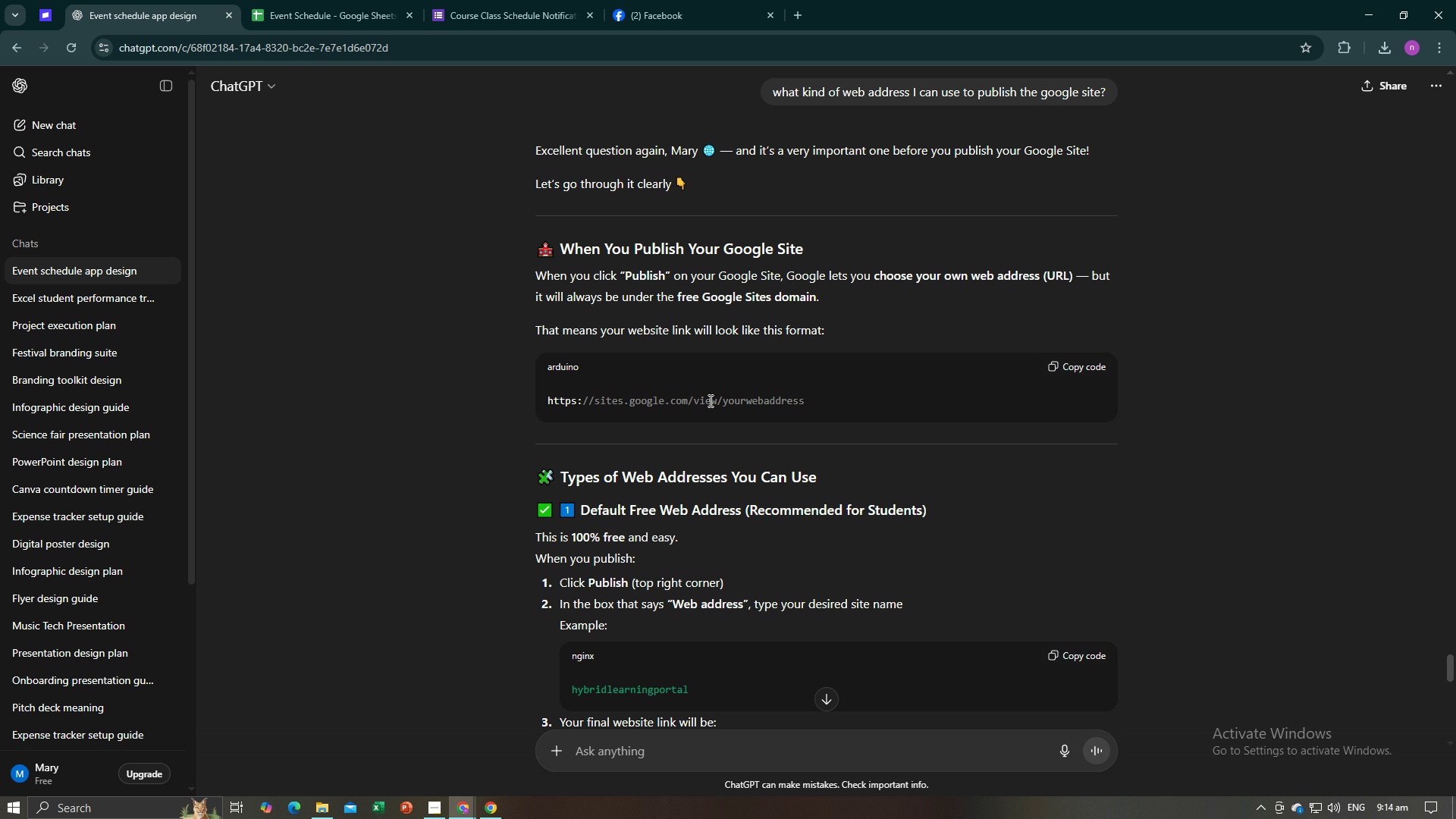 
scroll: coordinate [711, 401], scroll_direction: down, amount: 3.0
 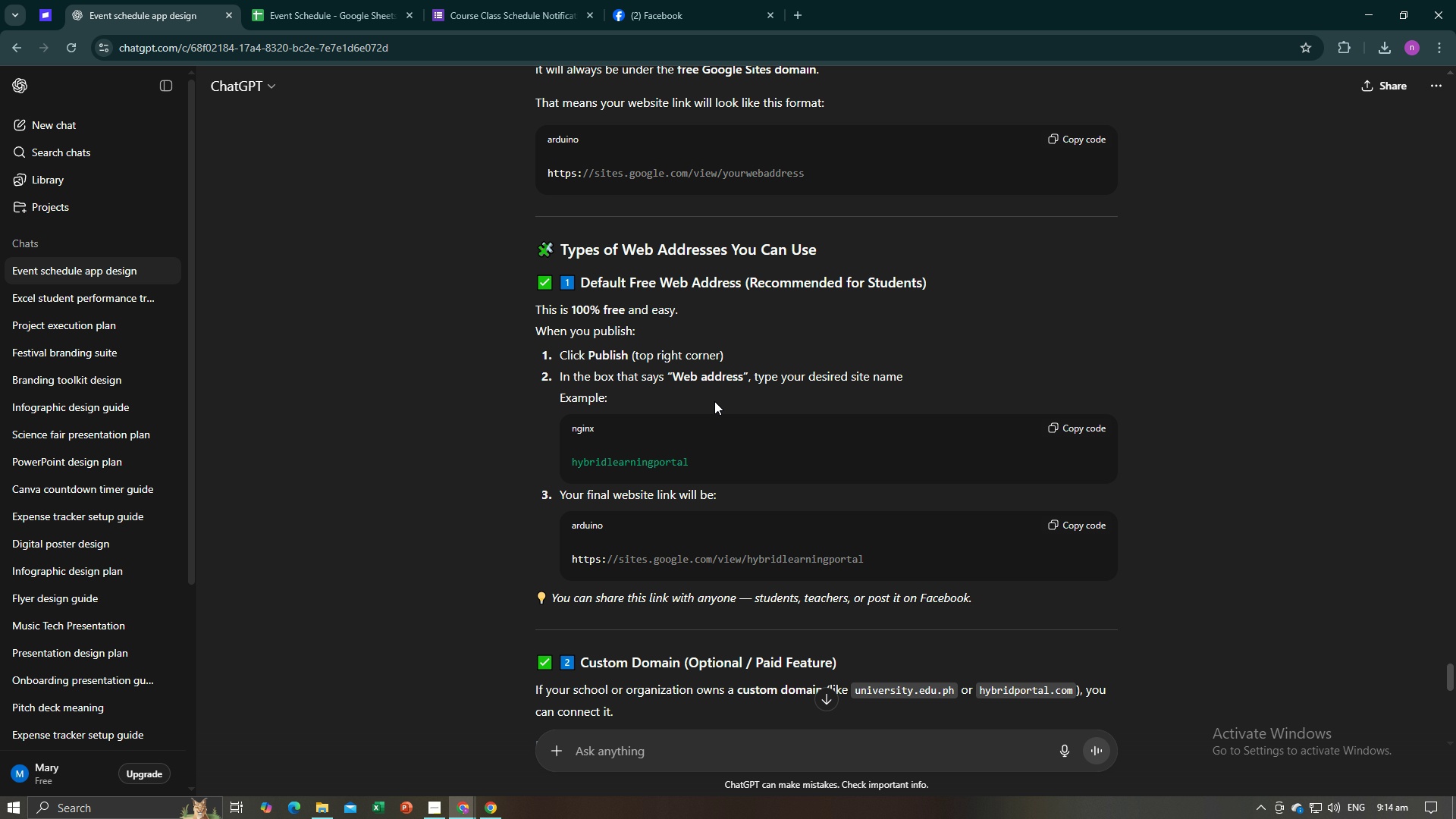 
wait(16.03)
 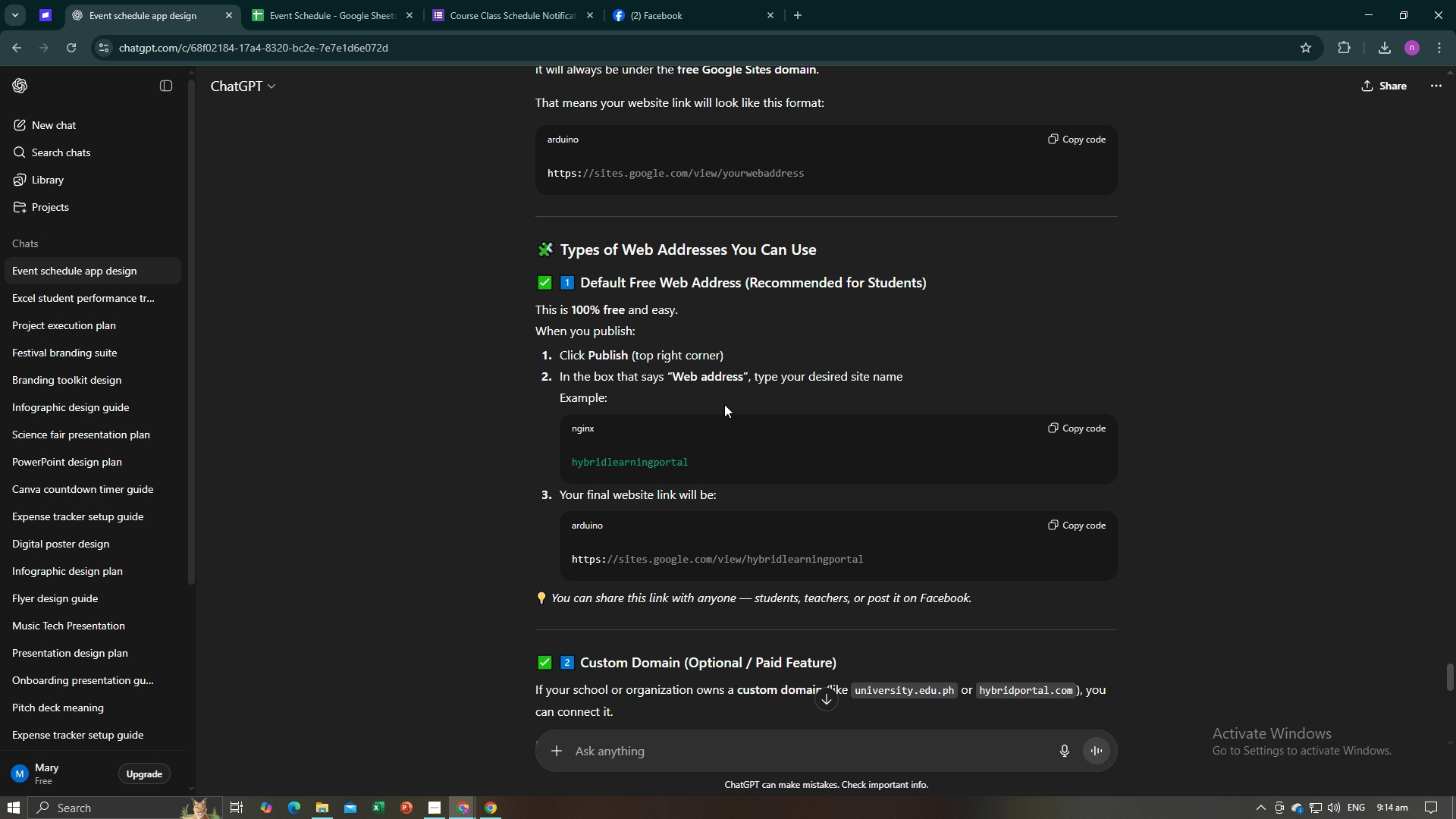 
key(Control+C)
 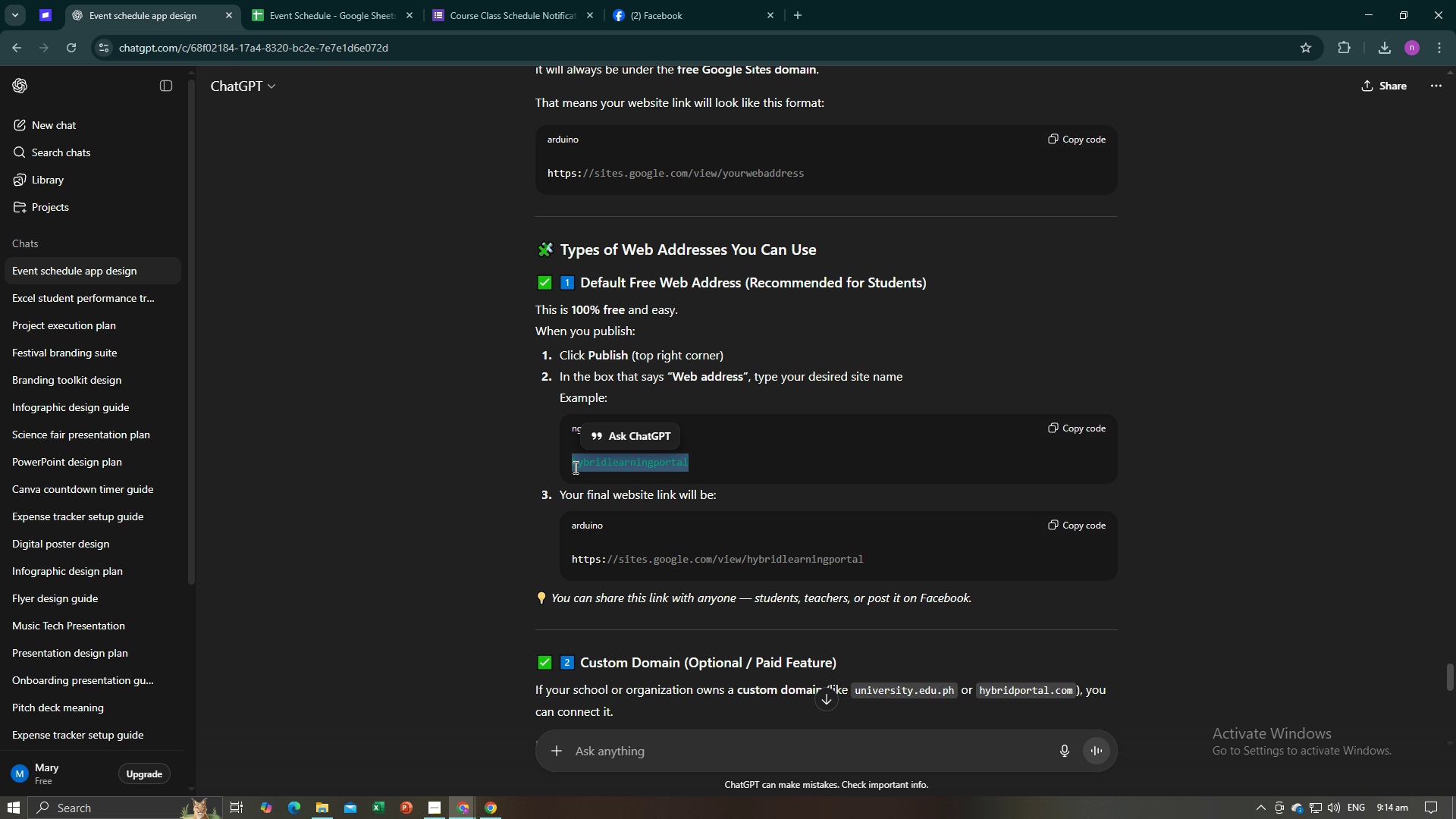 
key(Control+C)
 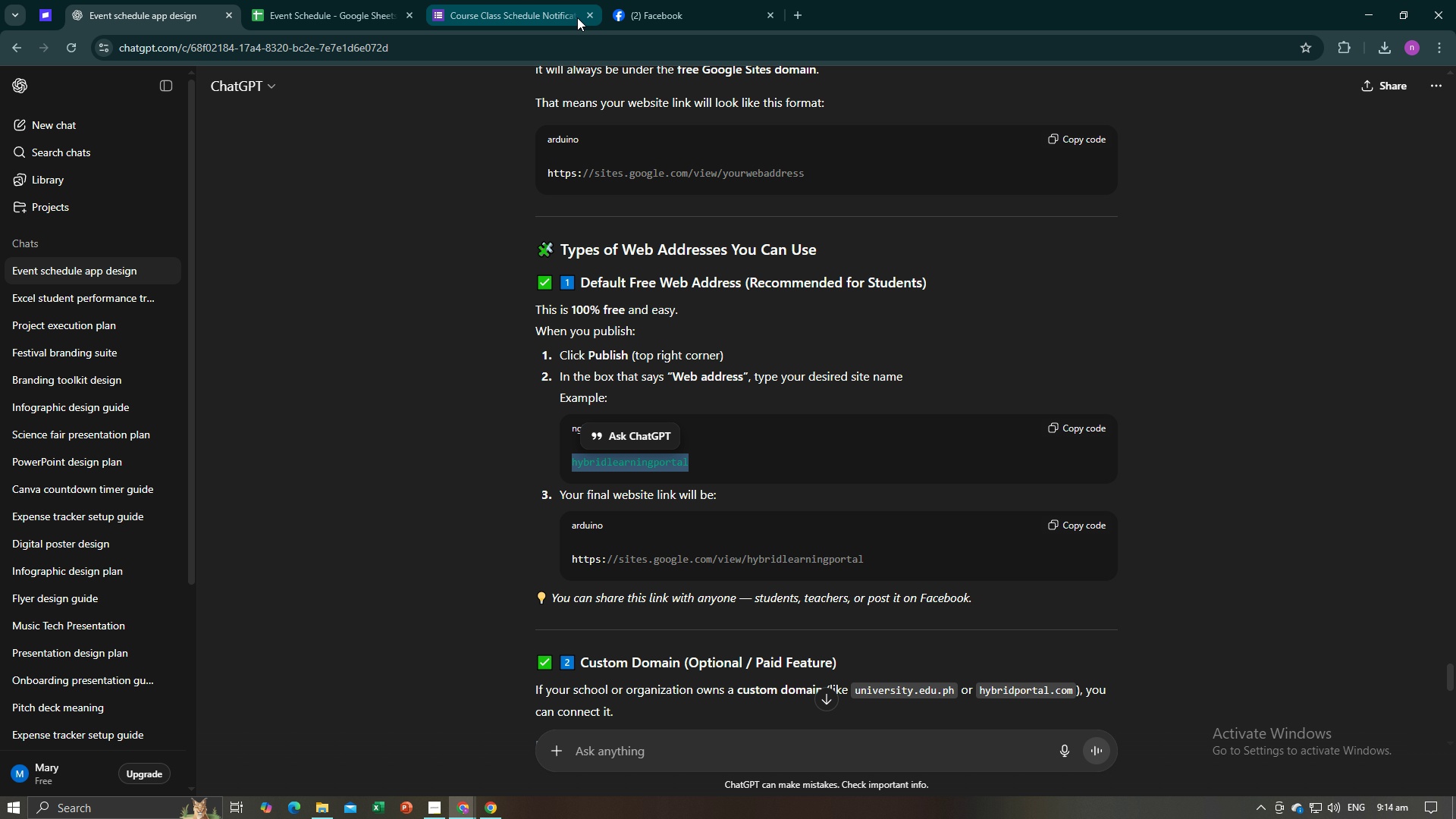 
key(Alt+AltLeft)
 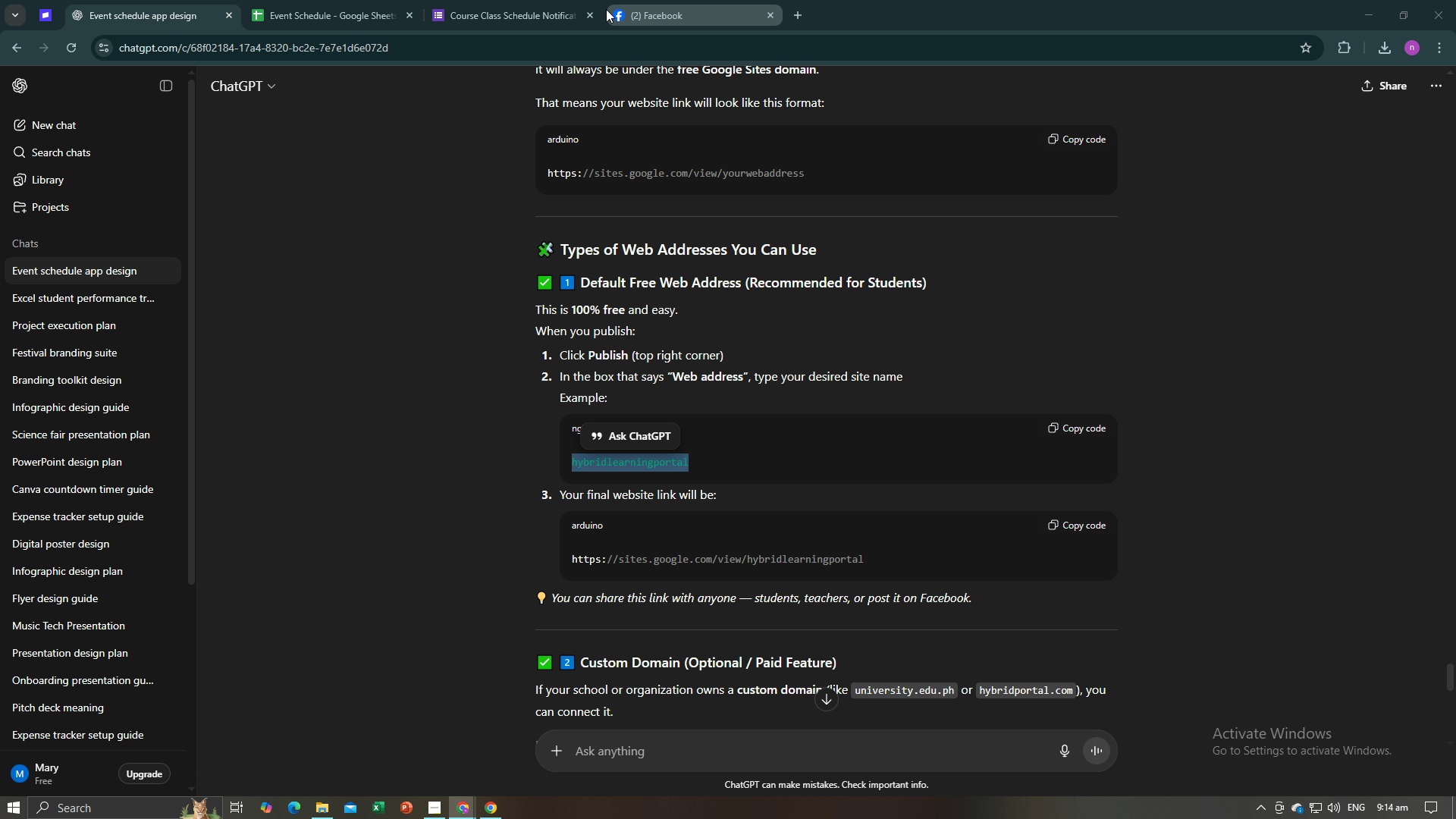 
key(Alt+Tab)
 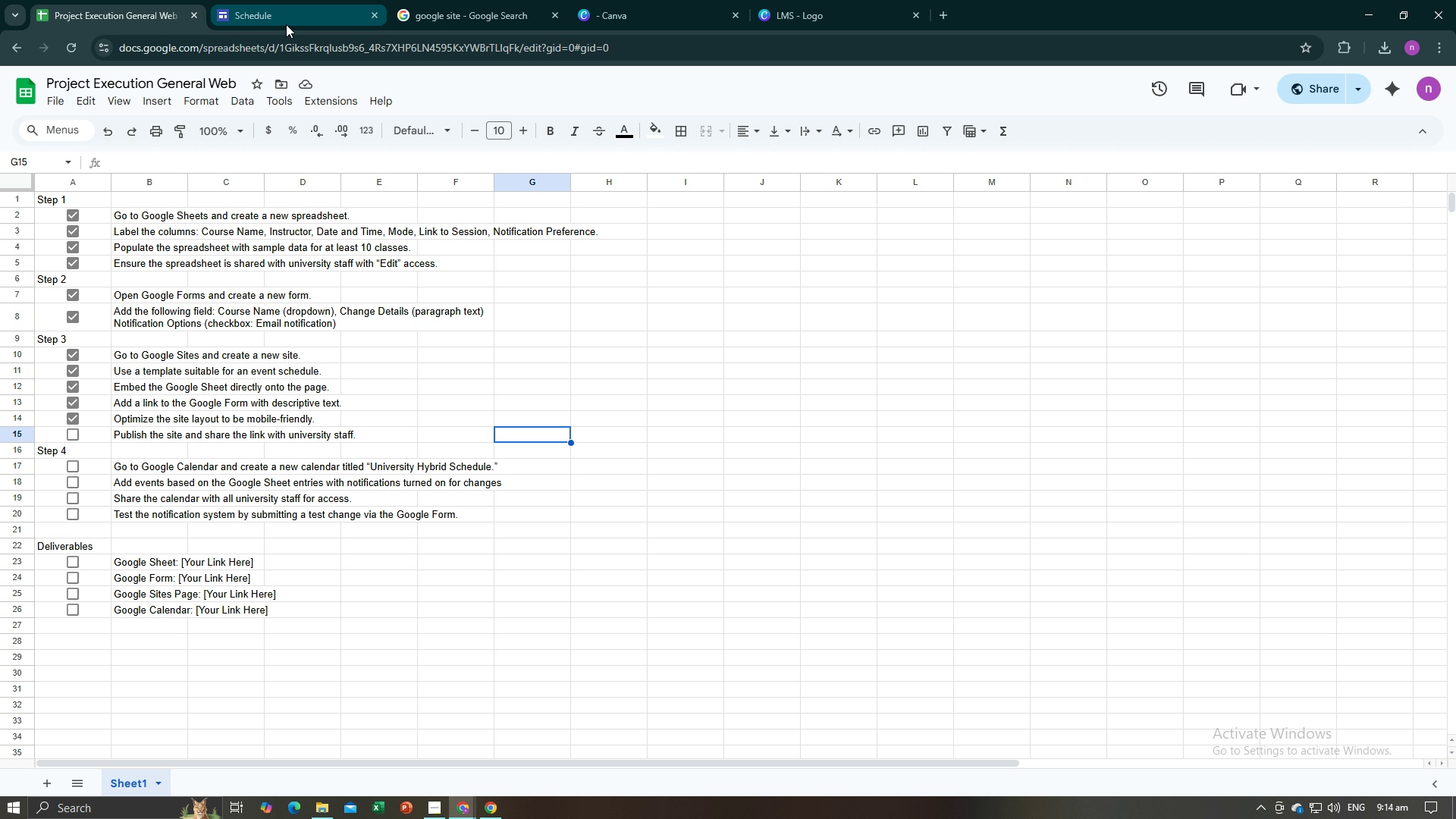 
left_click([286, 24])
 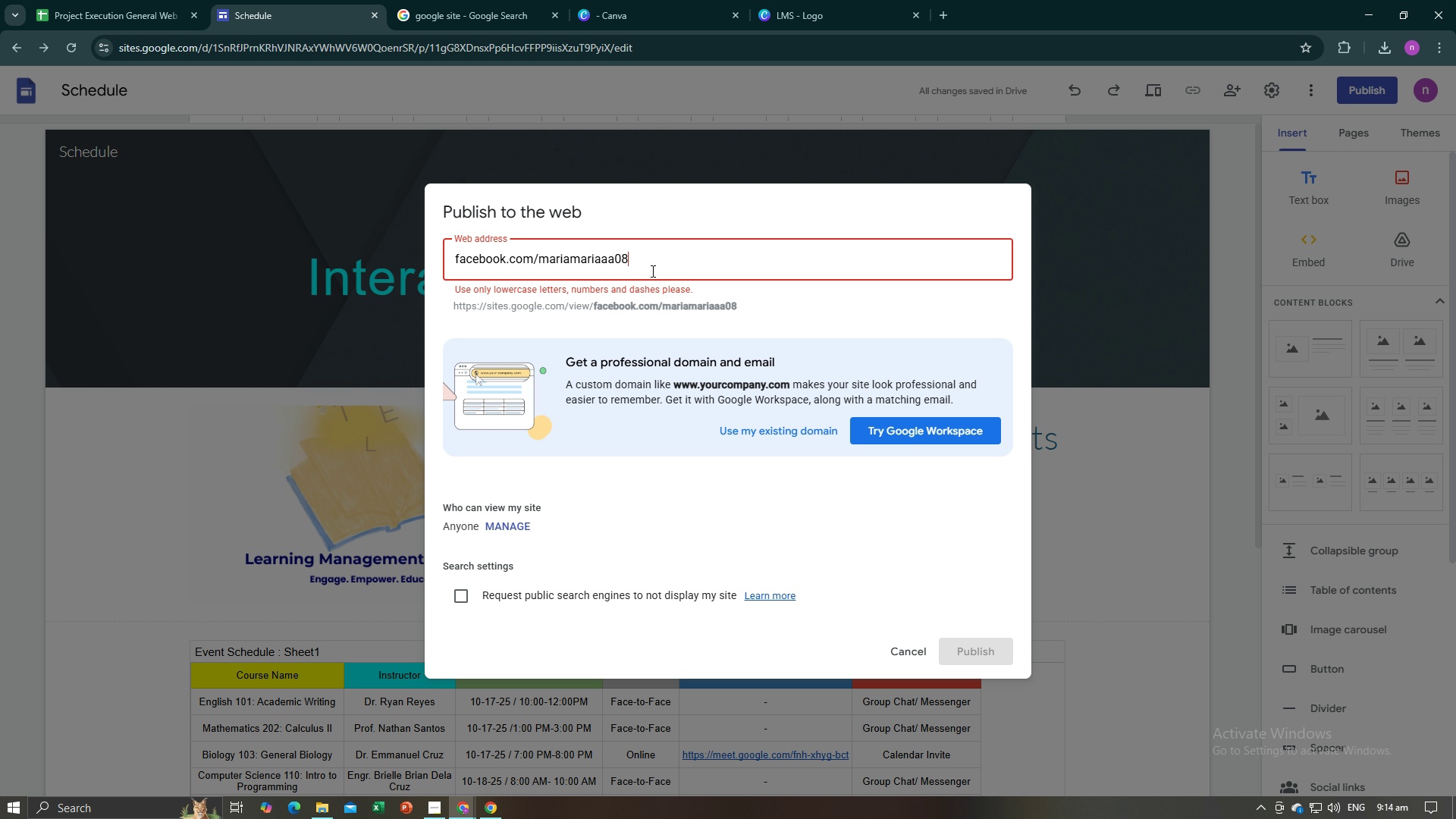 
key(Control+V)
 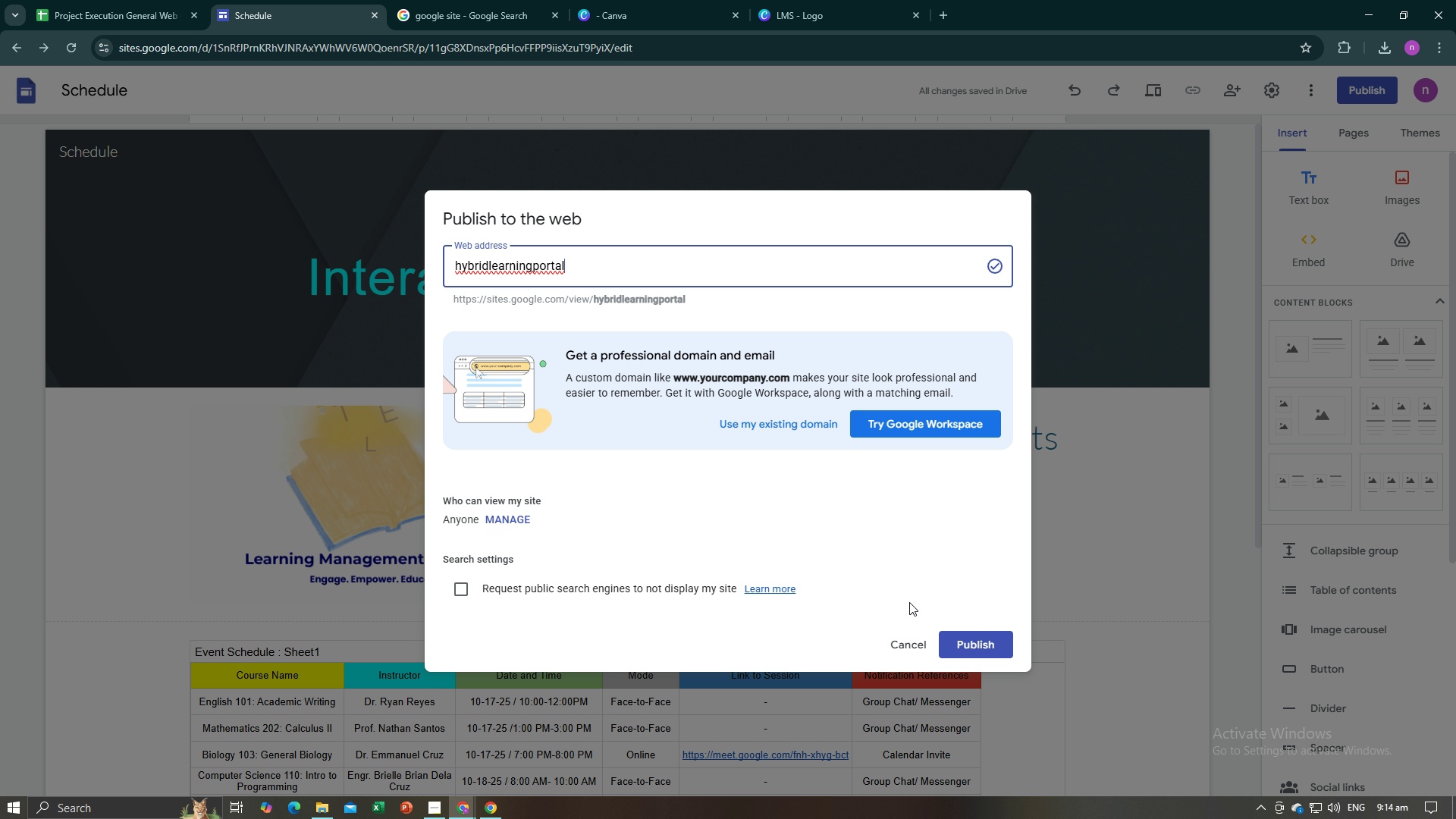 
left_click([955, 642])
 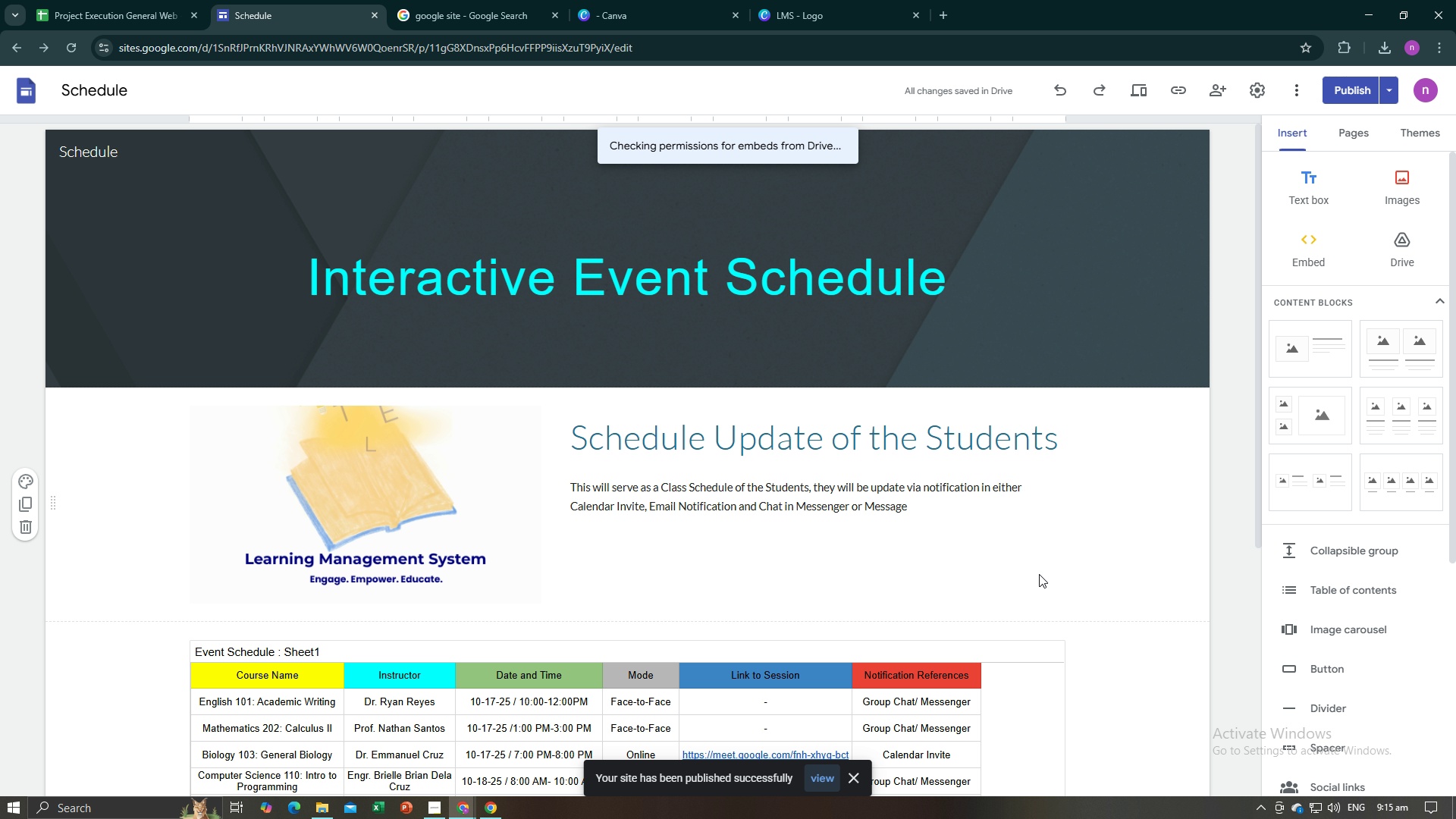 
wait(5.22)
 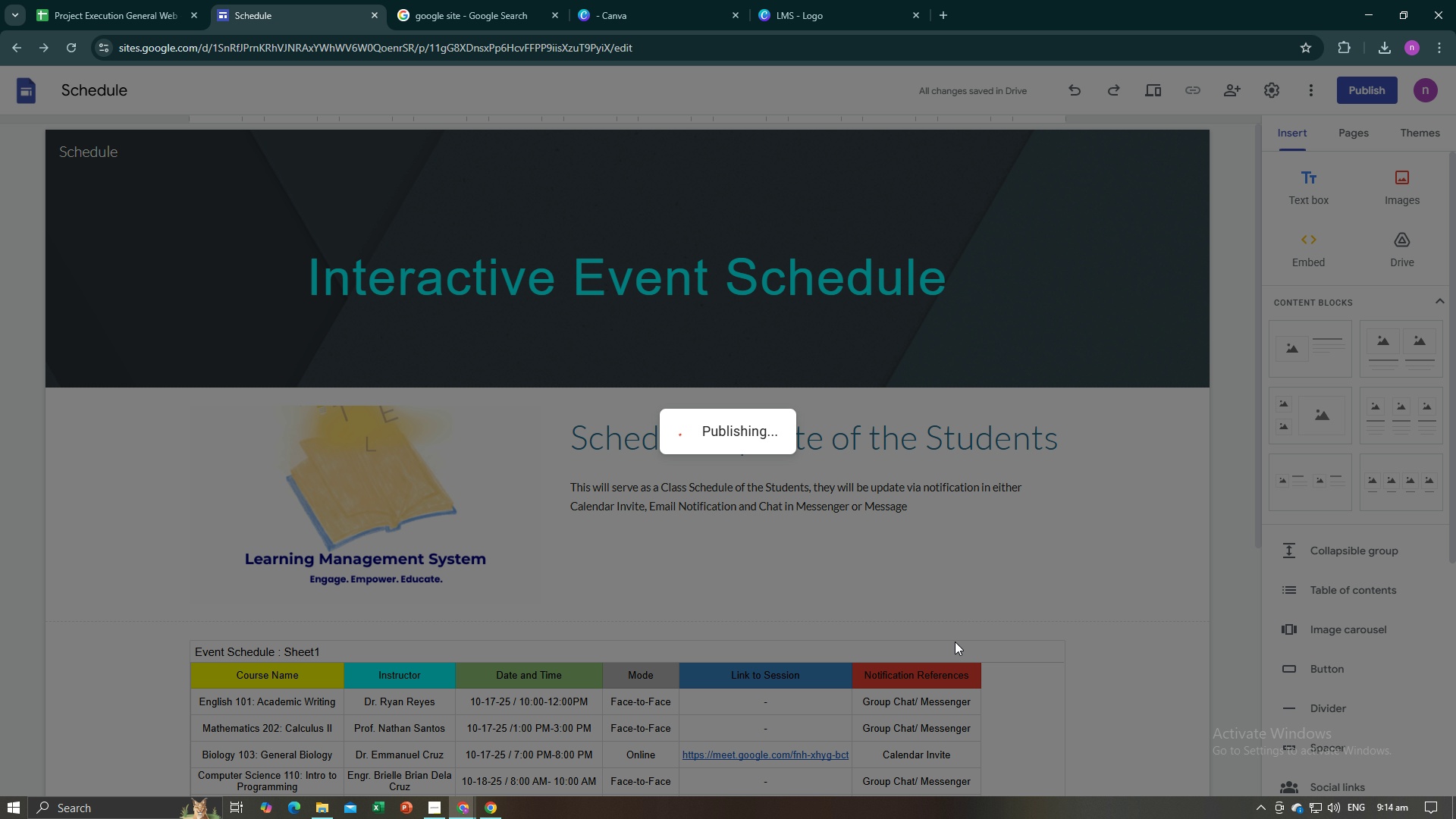 
key(Alt+AltLeft)
 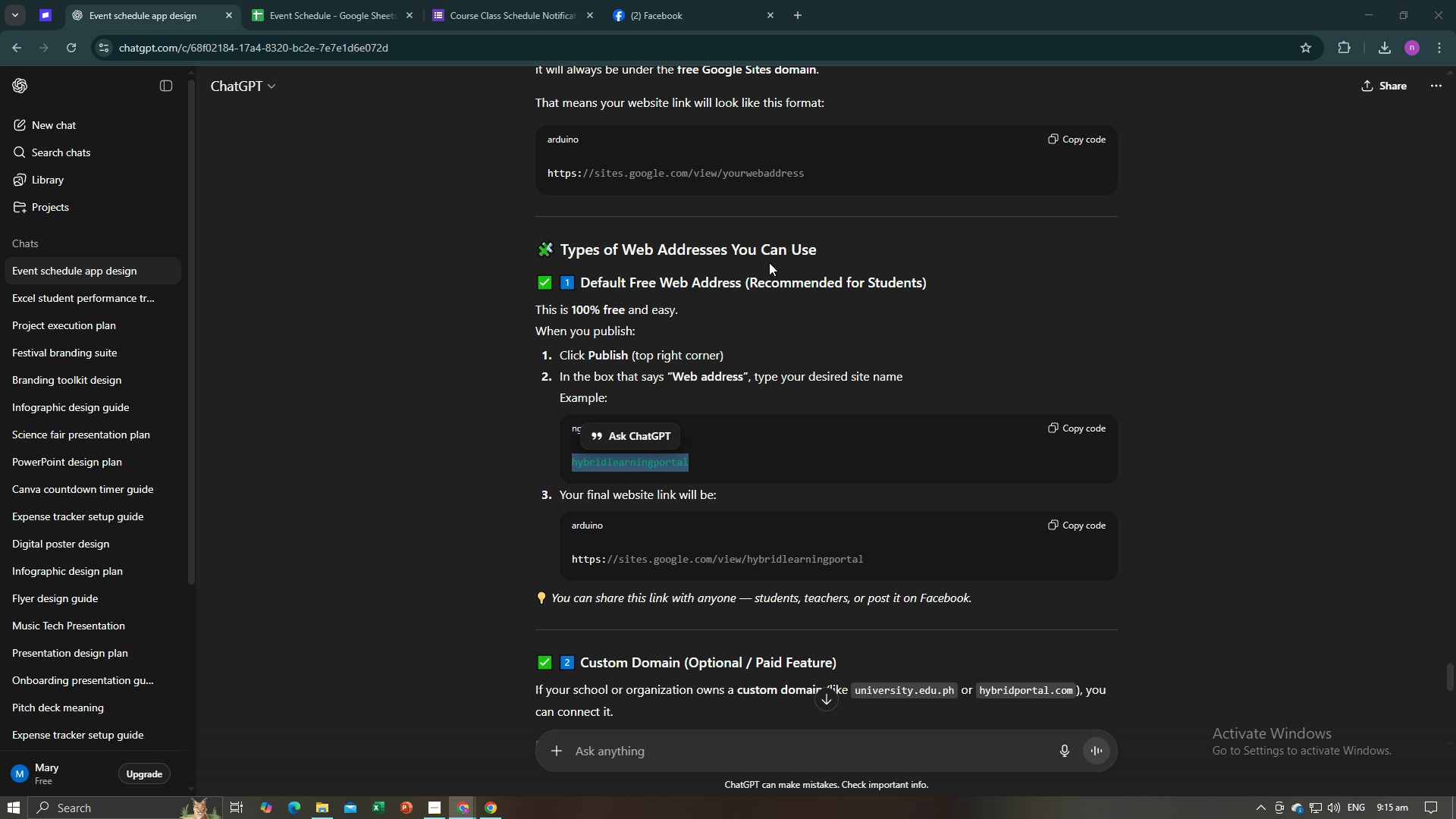 
key(Alt+Tab)
 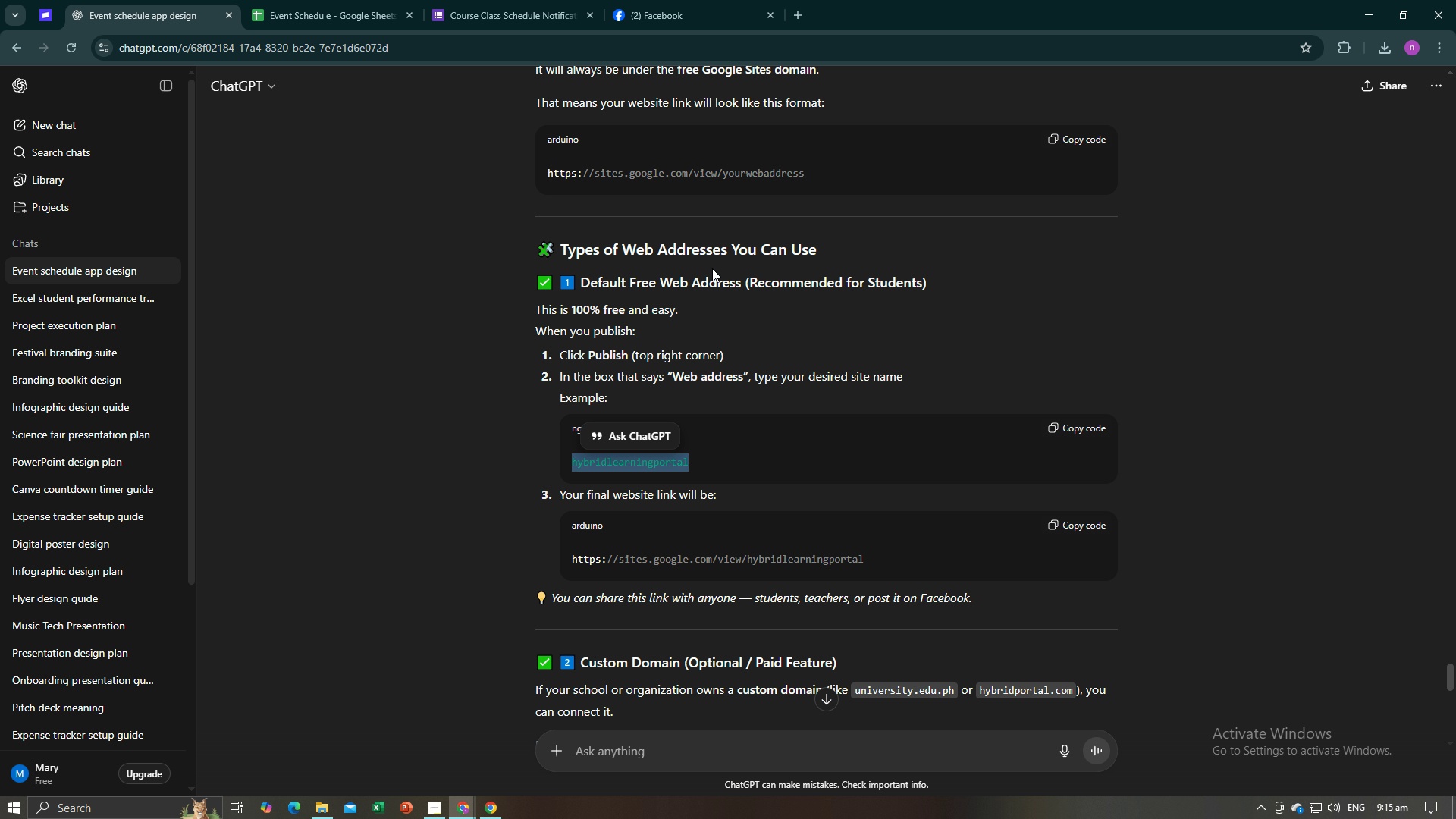 
key(Alt+AltLeft)
 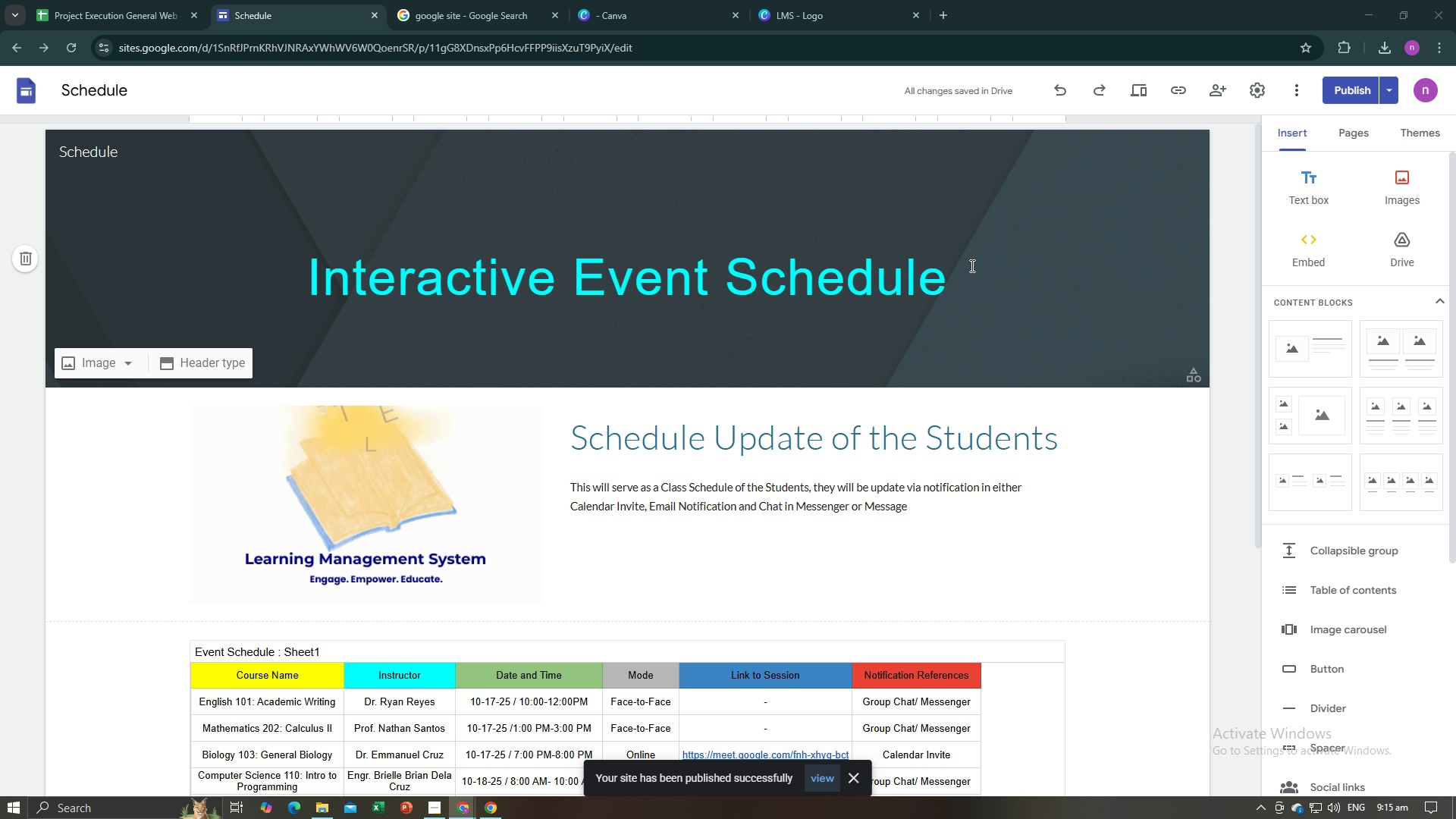 
key(Alt+Tab)
 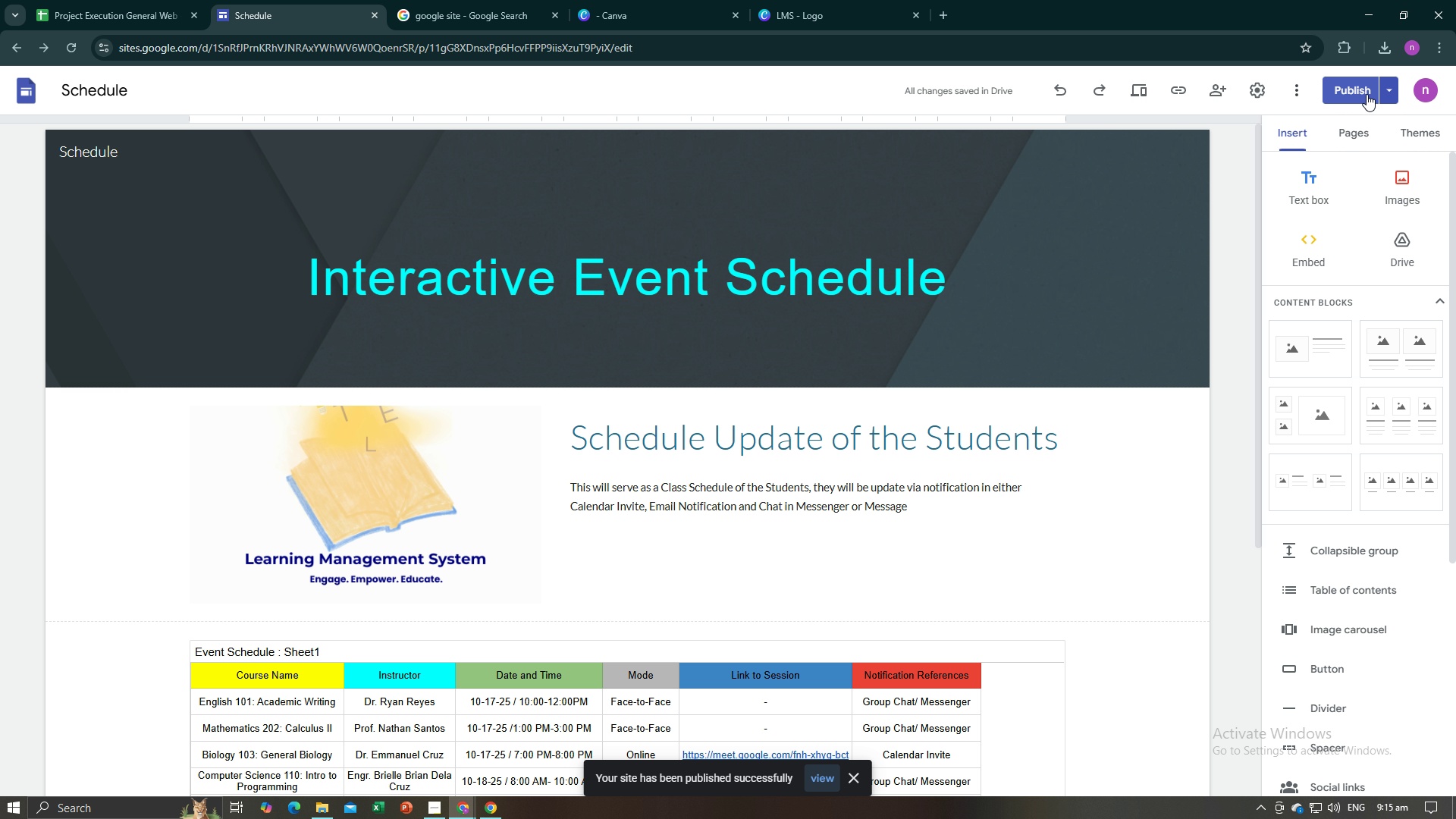 
left_click([1367, 94])
 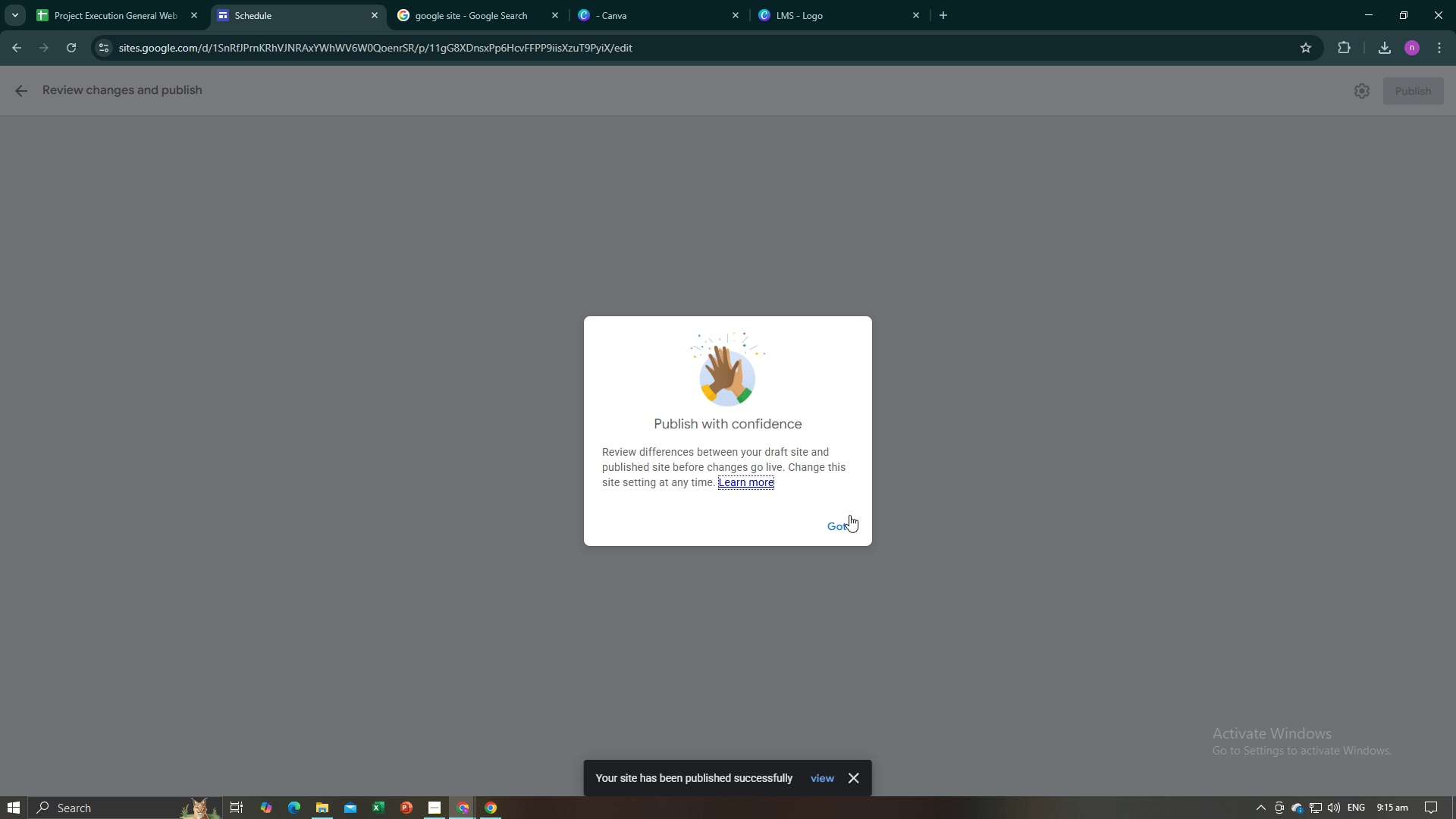 
left_click([843, 525])
 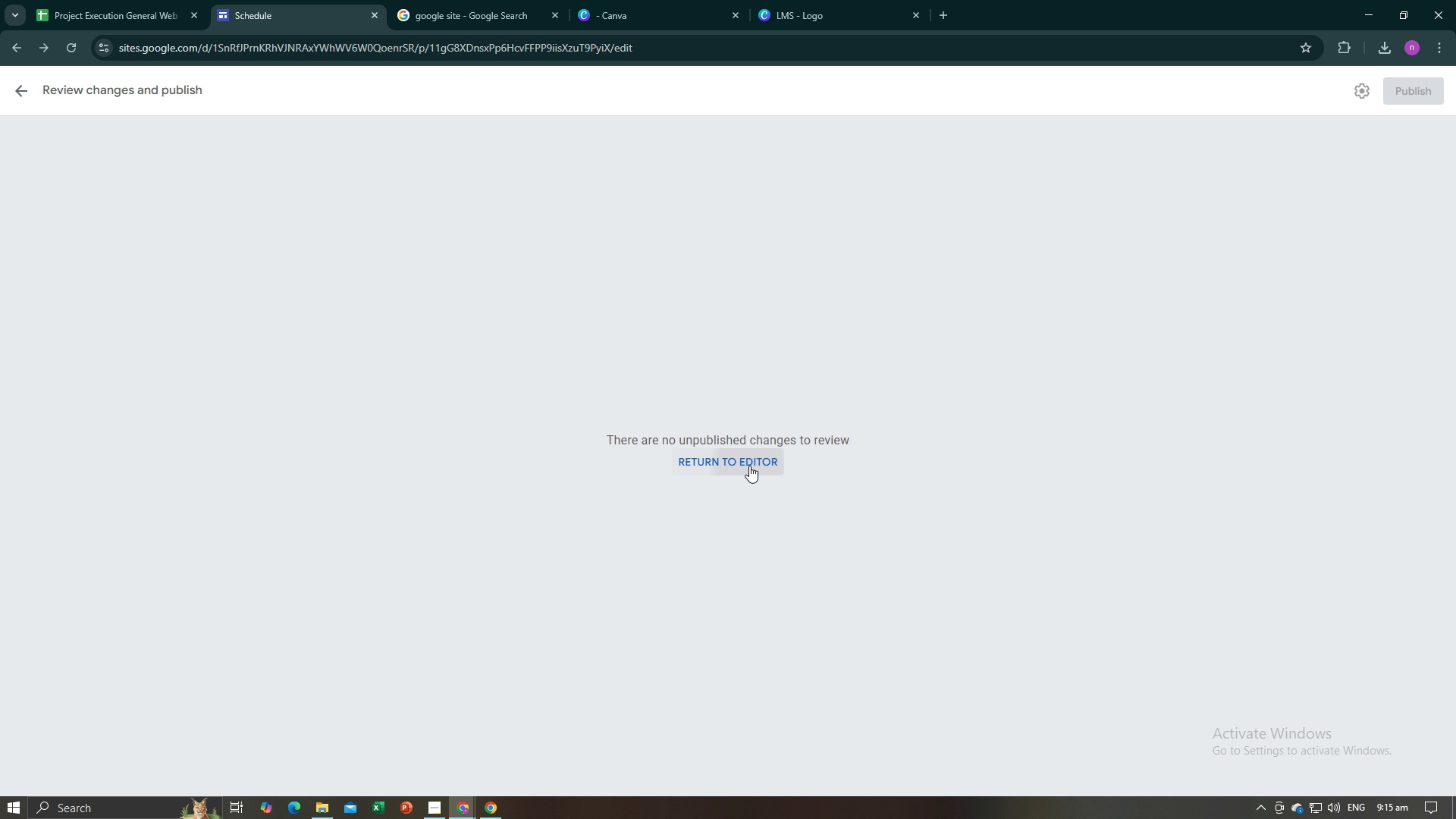 
left_click([749, 466])
 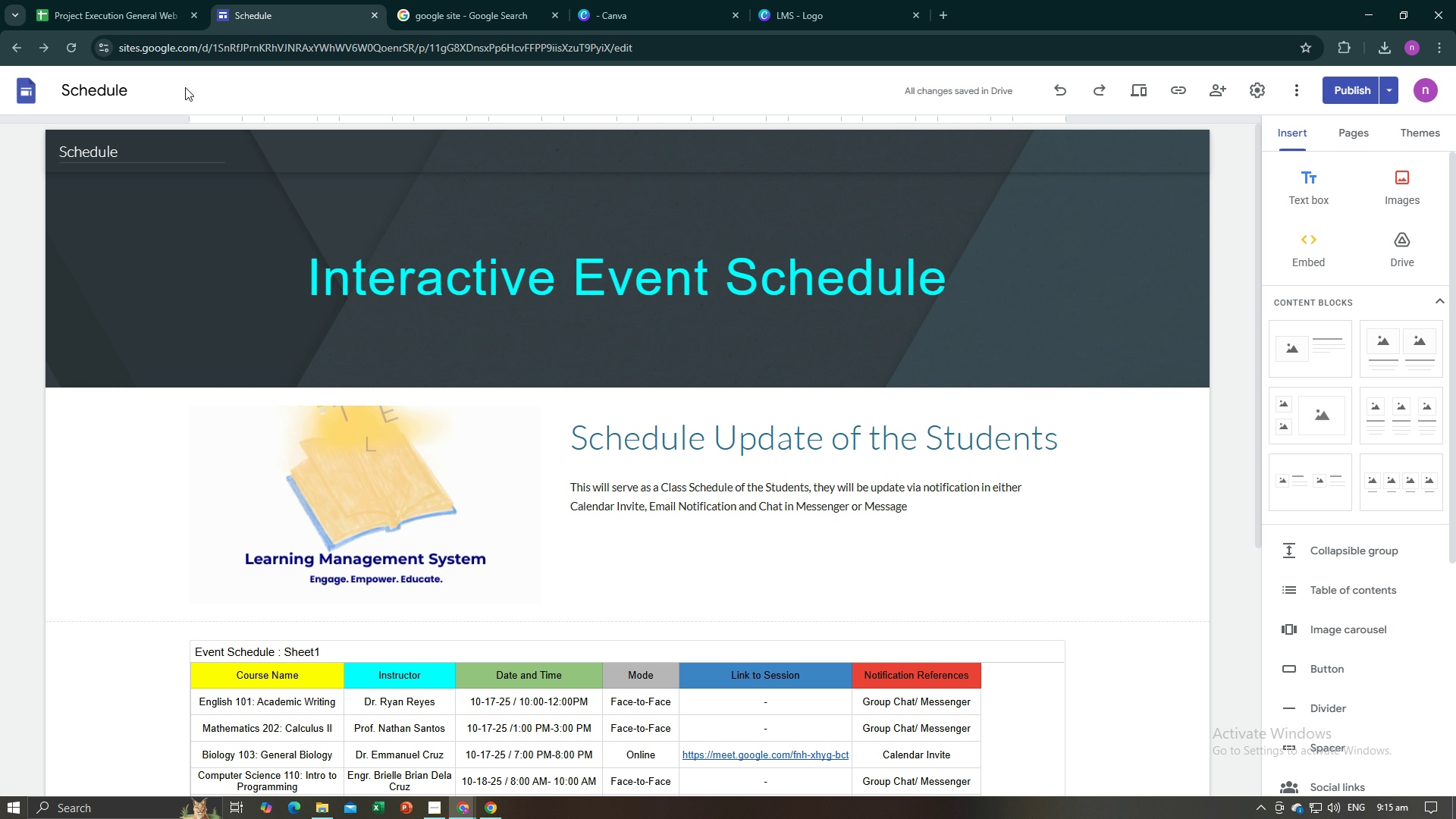 
left_click([124, 0])
 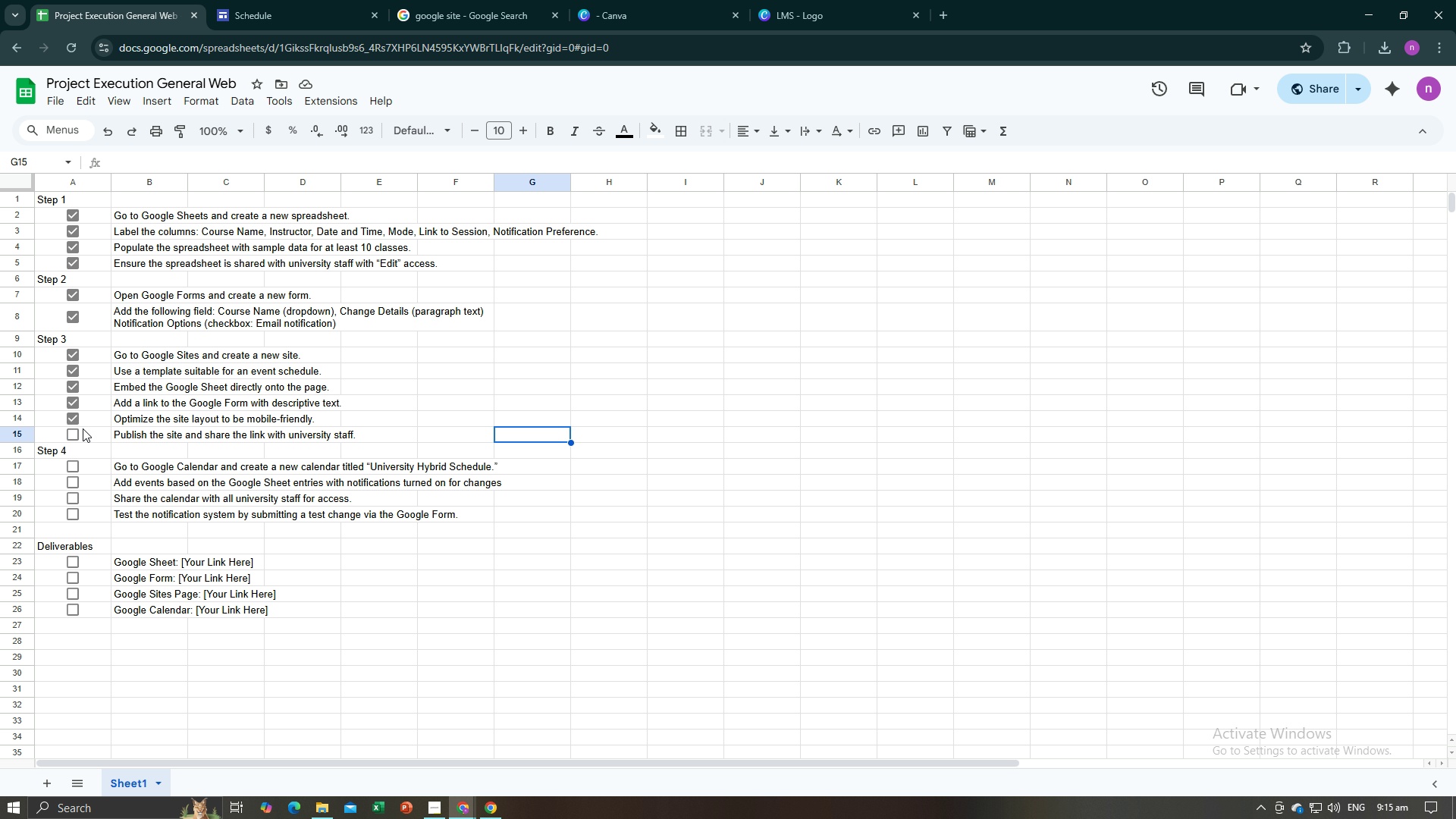 
left_click([77, 431])
 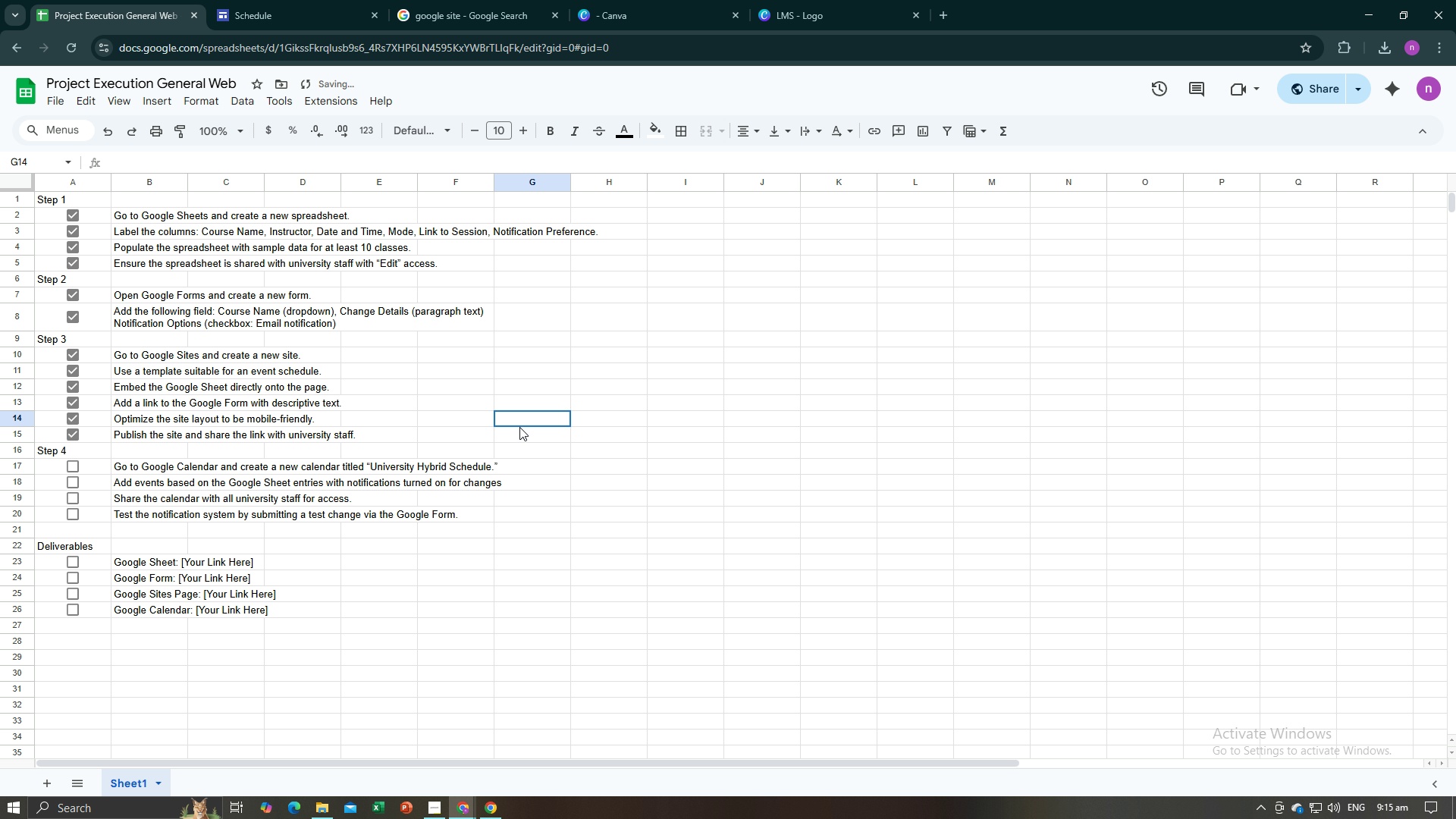 
left_click([519, 427])
 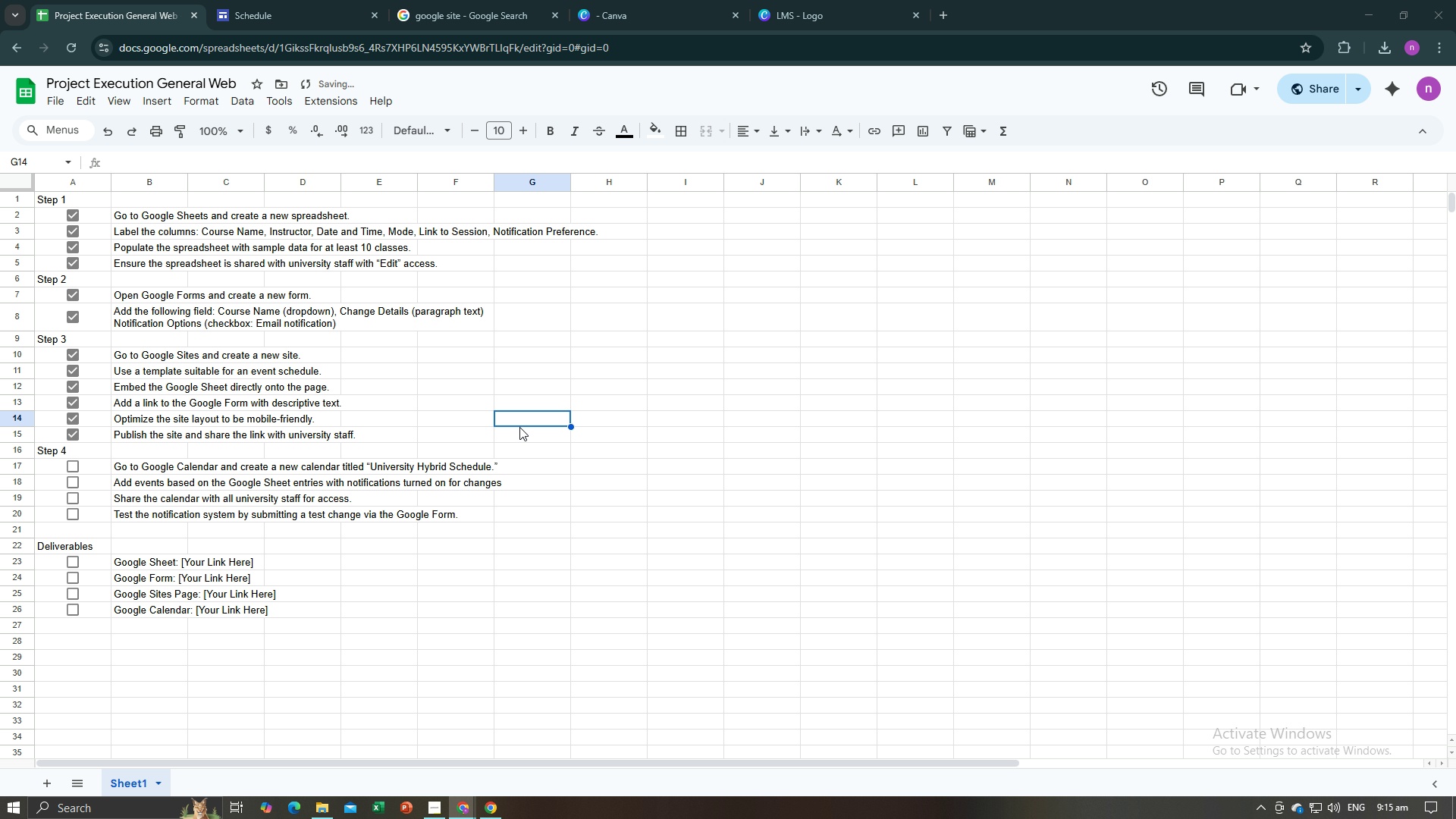 
key(Alt+AltLeft)
 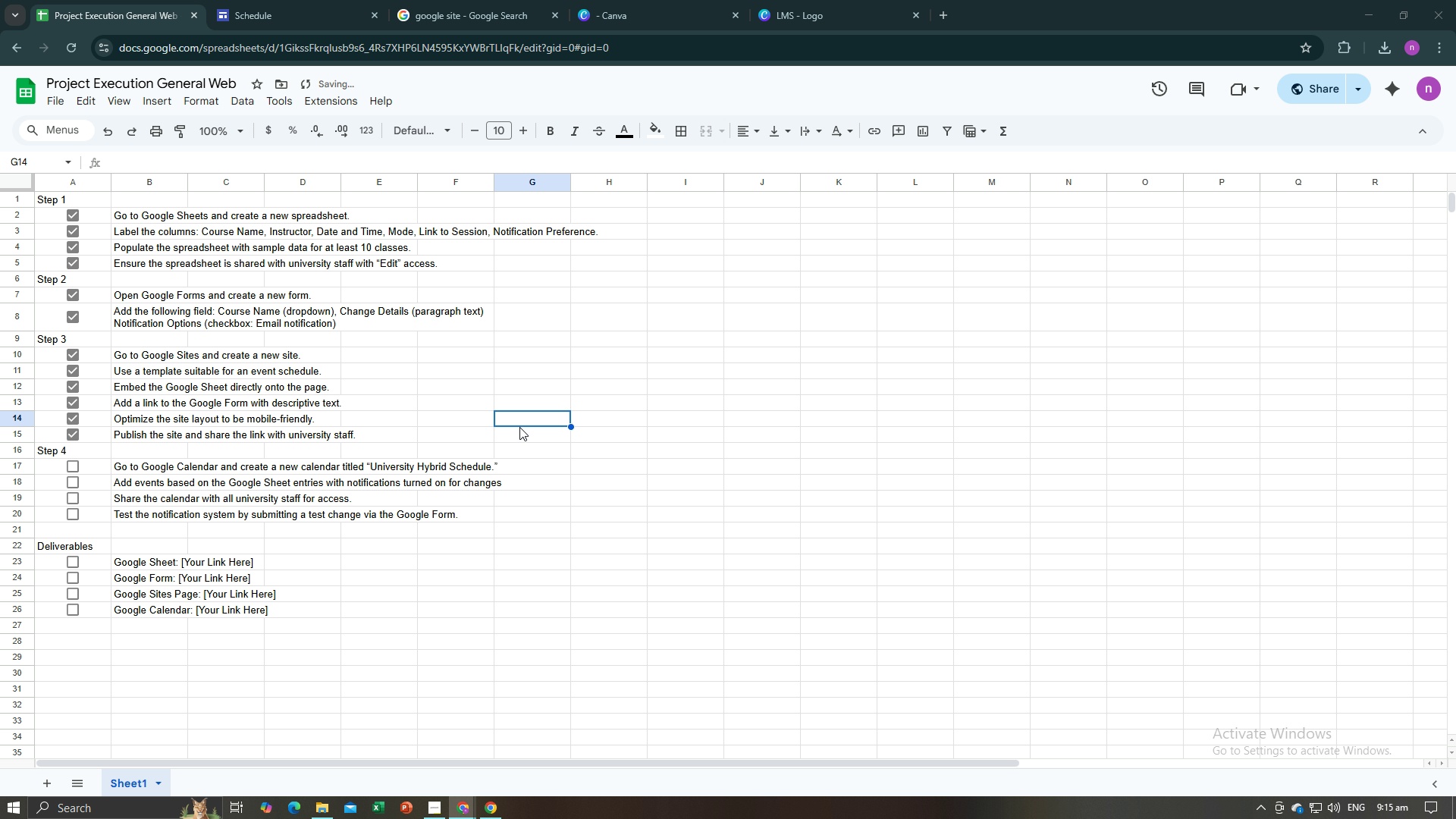 
key(Alt+Tab)
 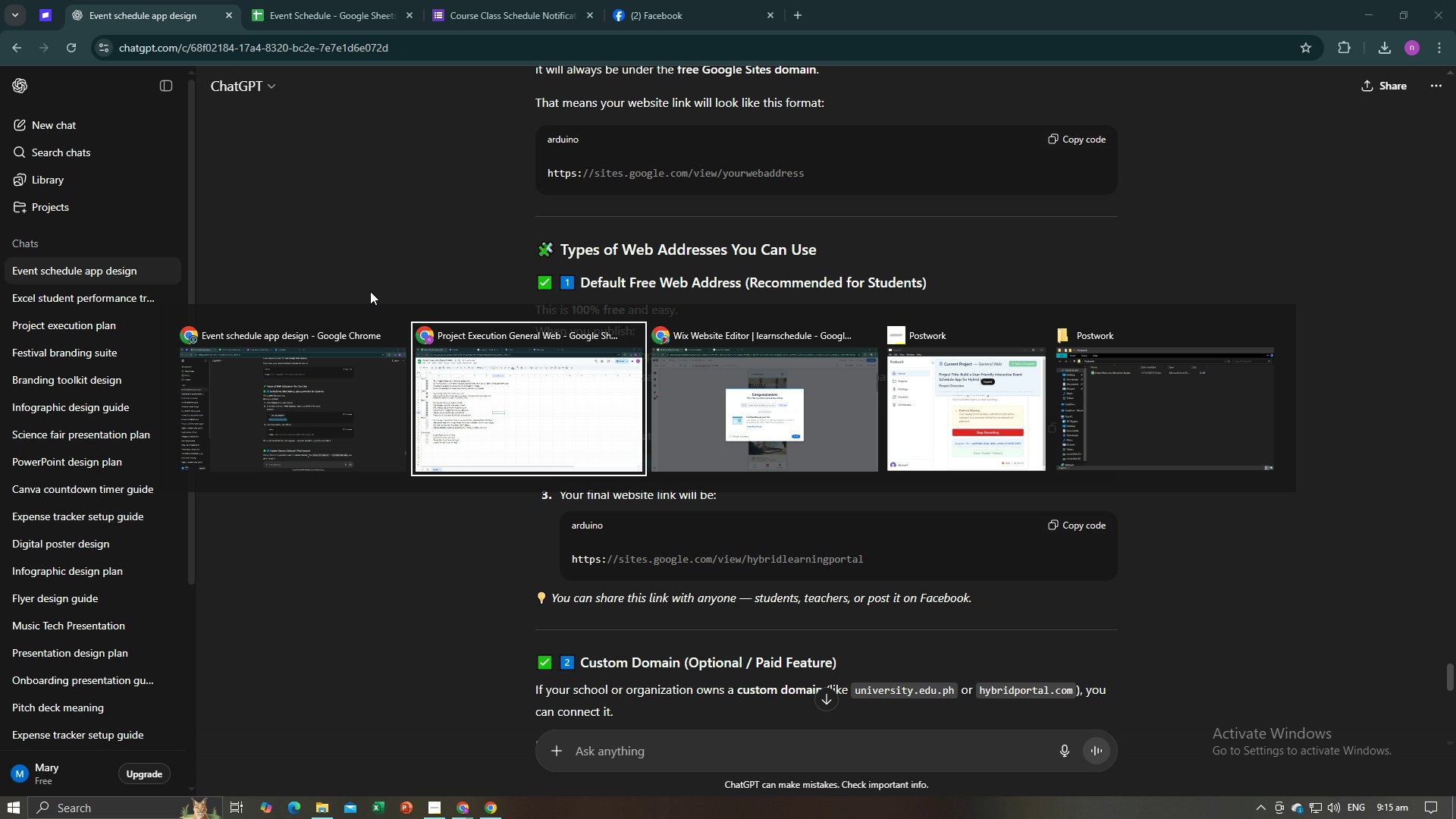 
key(Alt+AltLeft)
 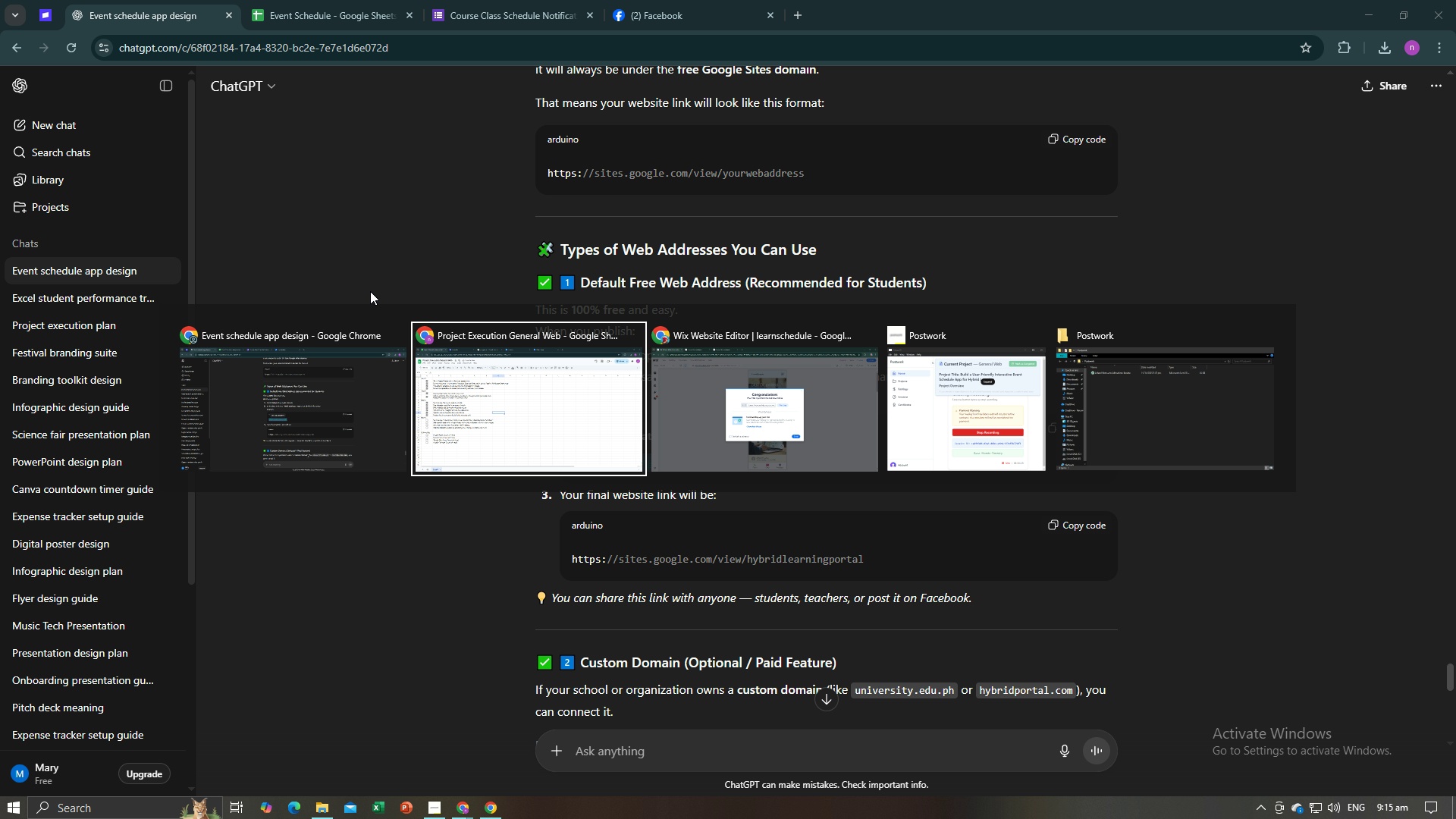 
key(Alt+Tab)
 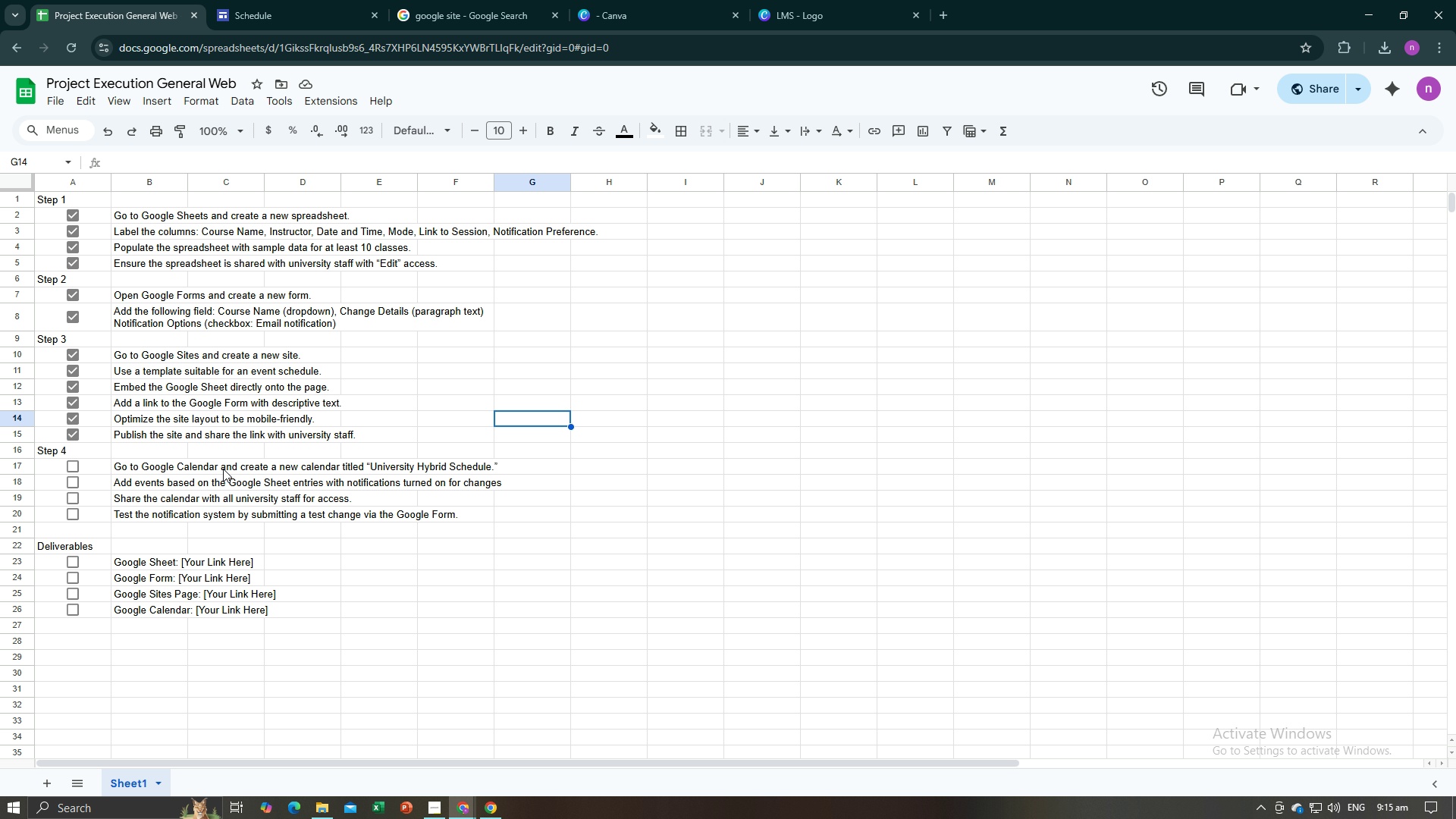 
wait(6.78)
 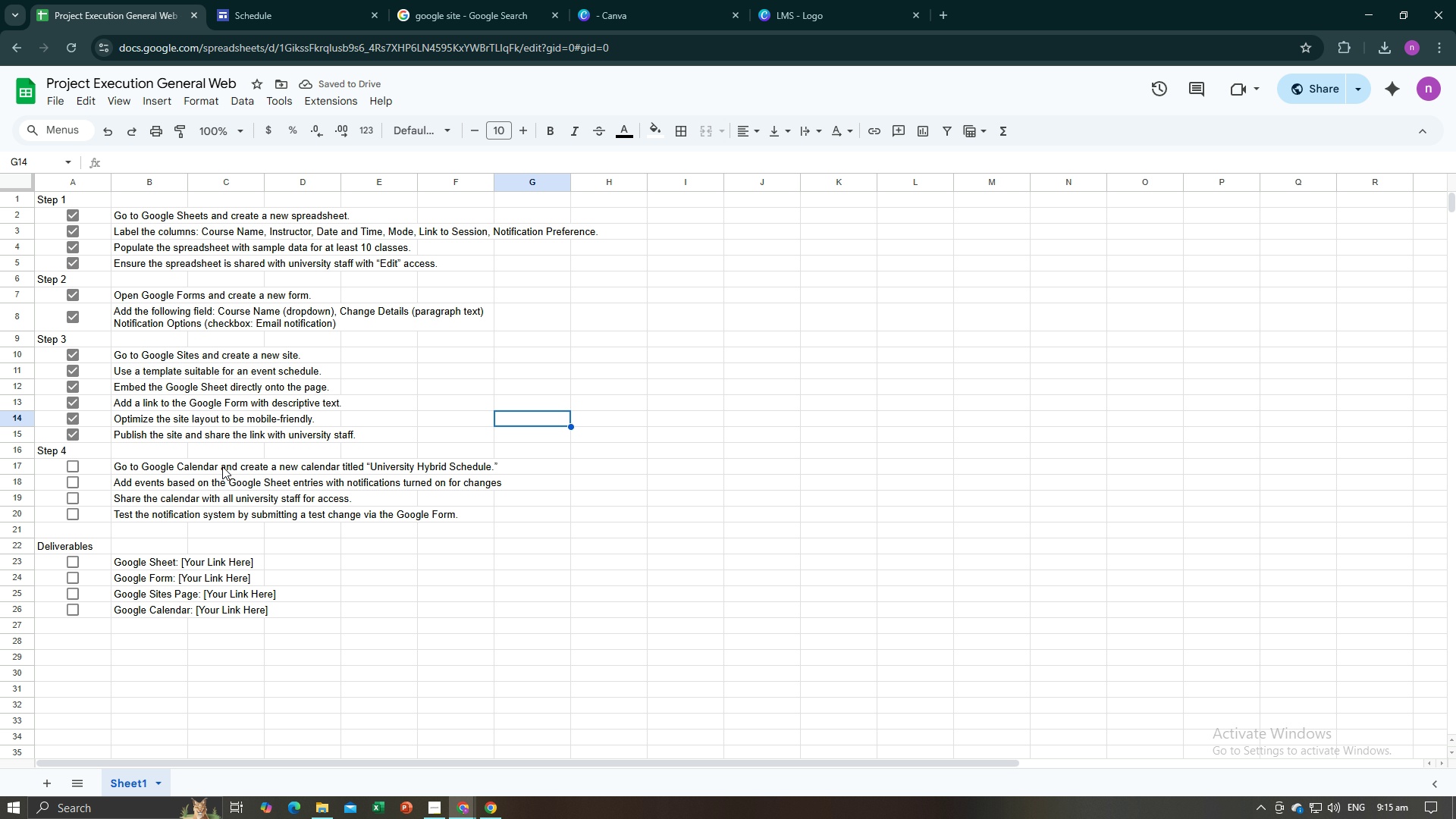 
key(Alt+AltLeft)
 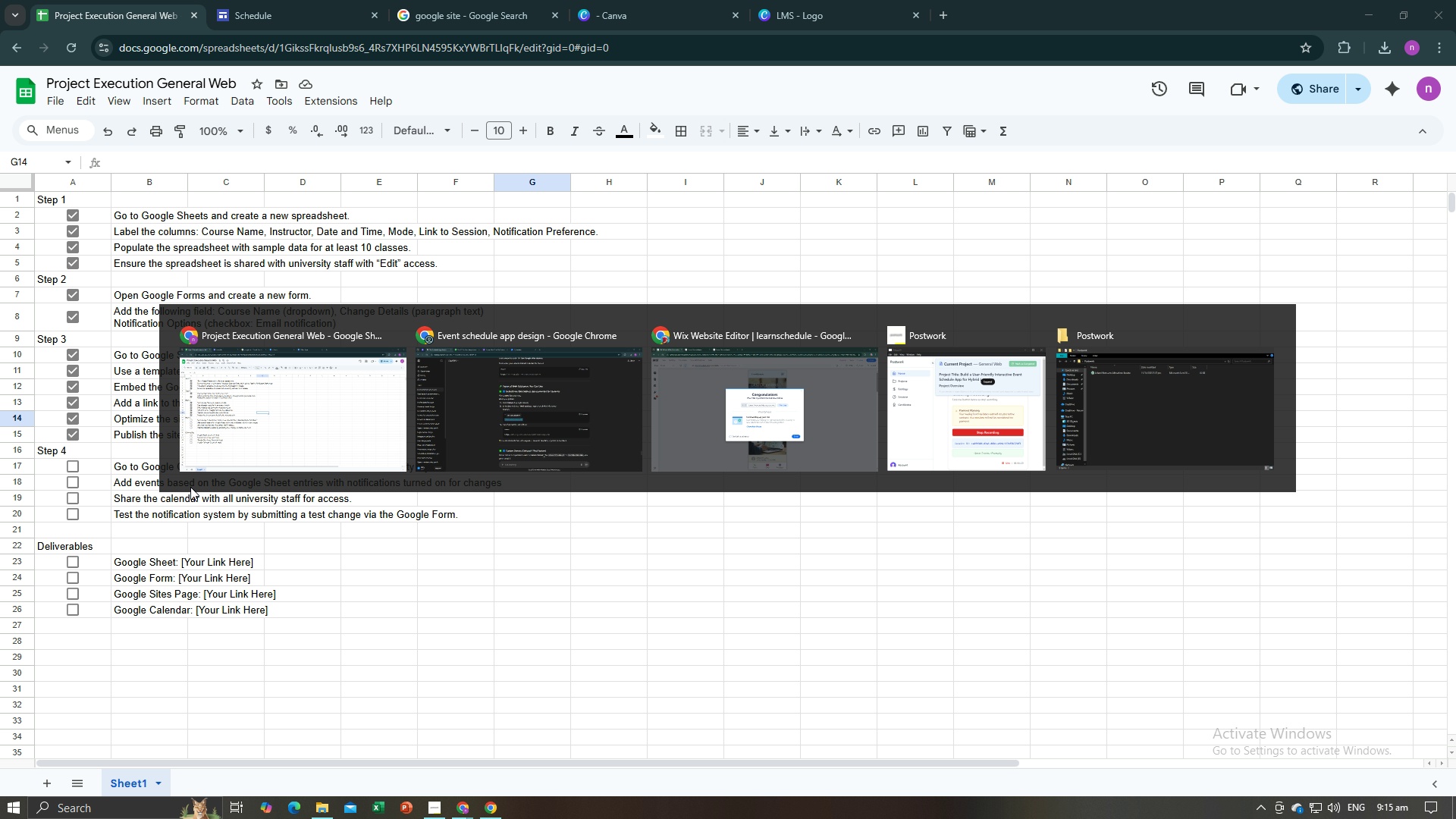 
key(Alt+Tab)
 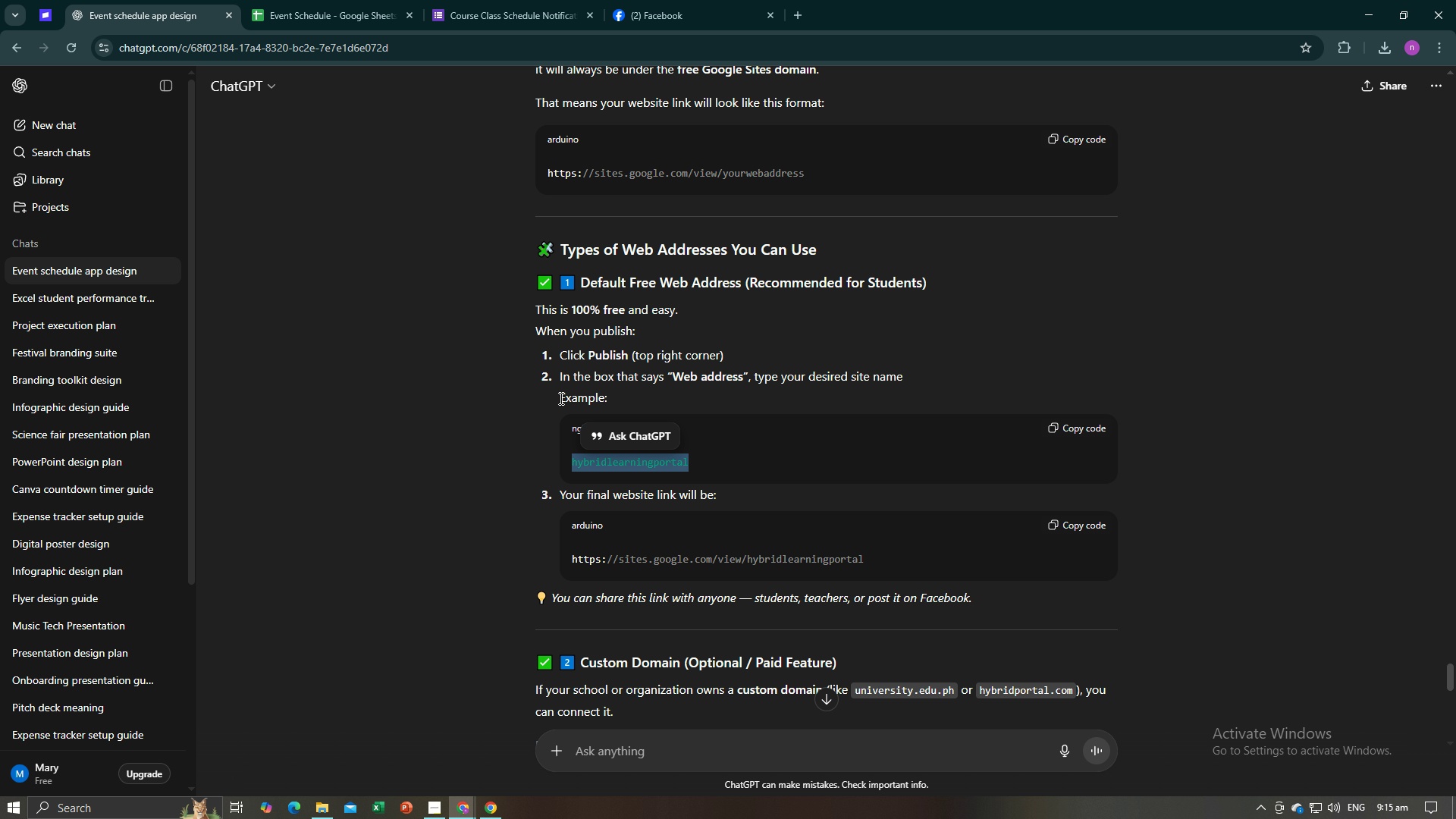 
left_click([679, 10])
 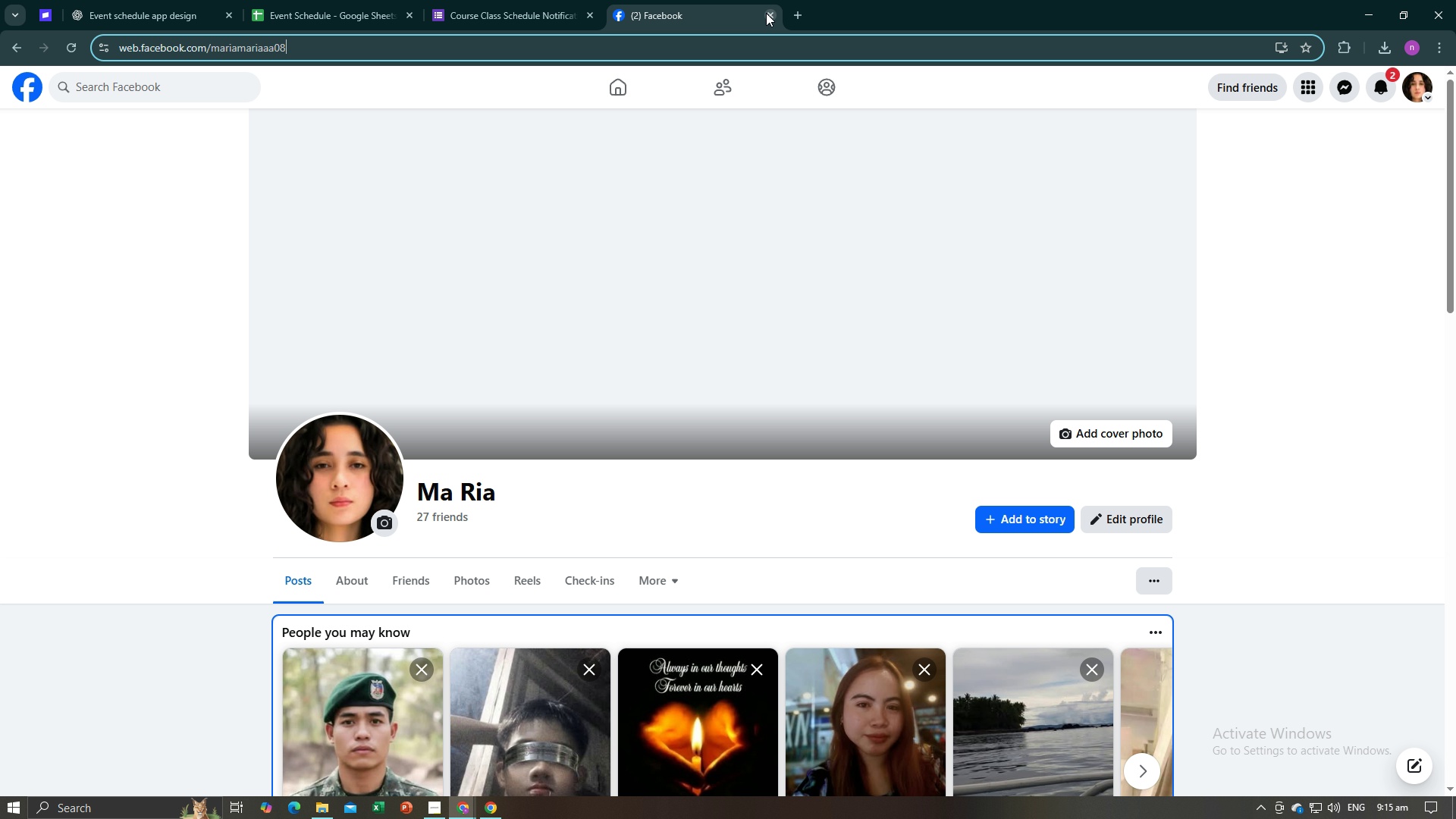 
left_click([766, 13])
 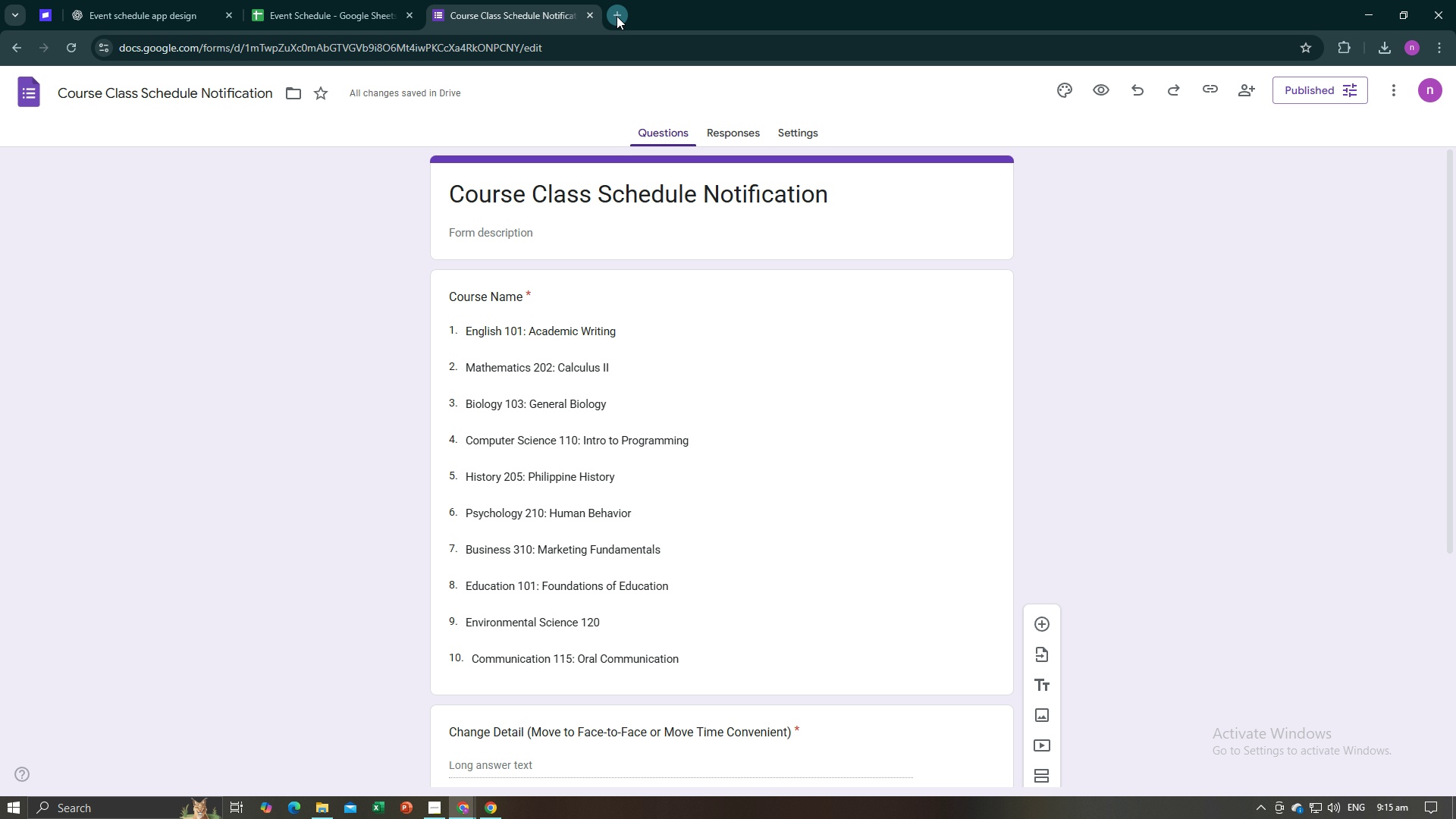 
left_click([617, 16])
 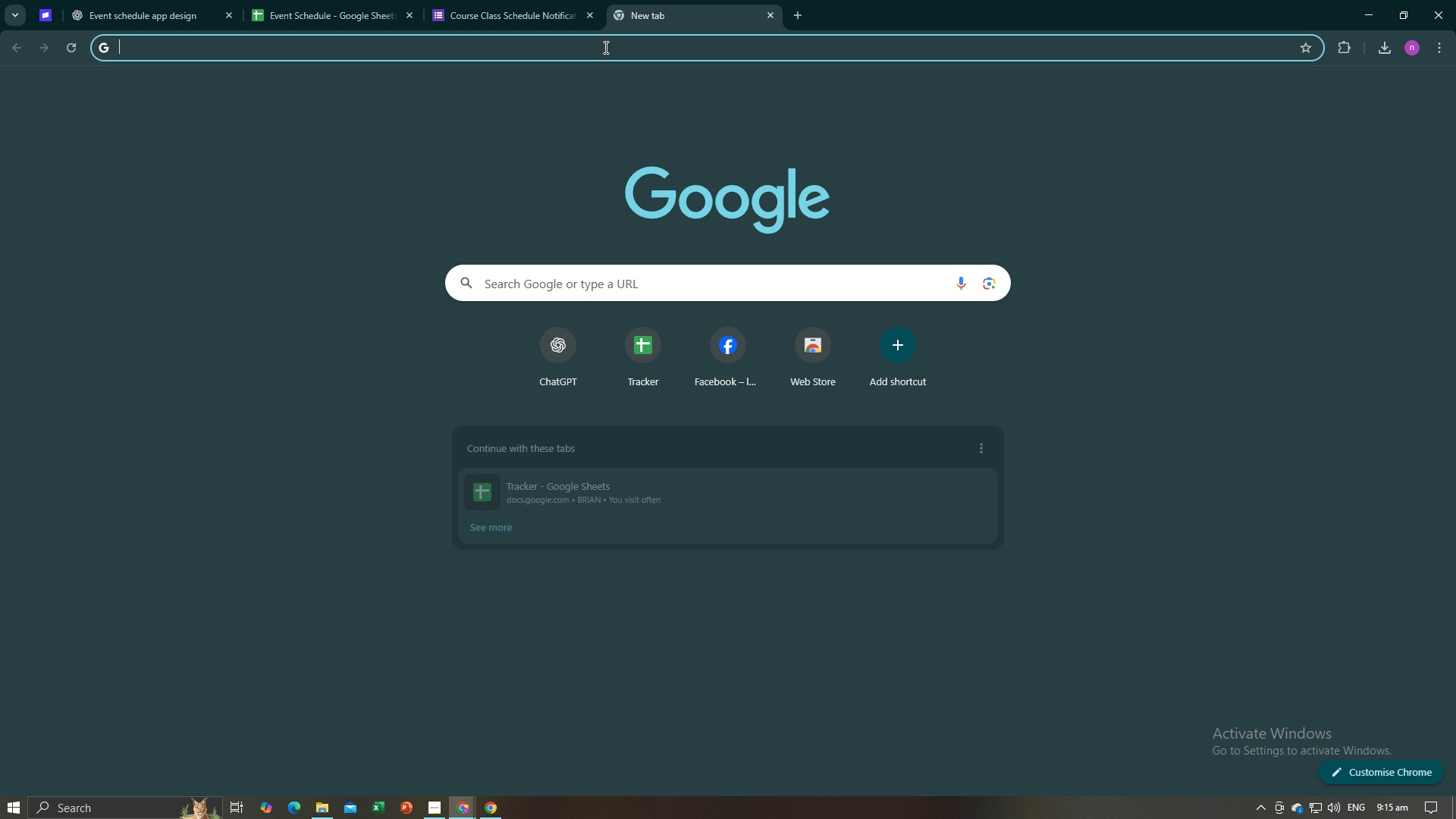 
left_click([604, 47])
 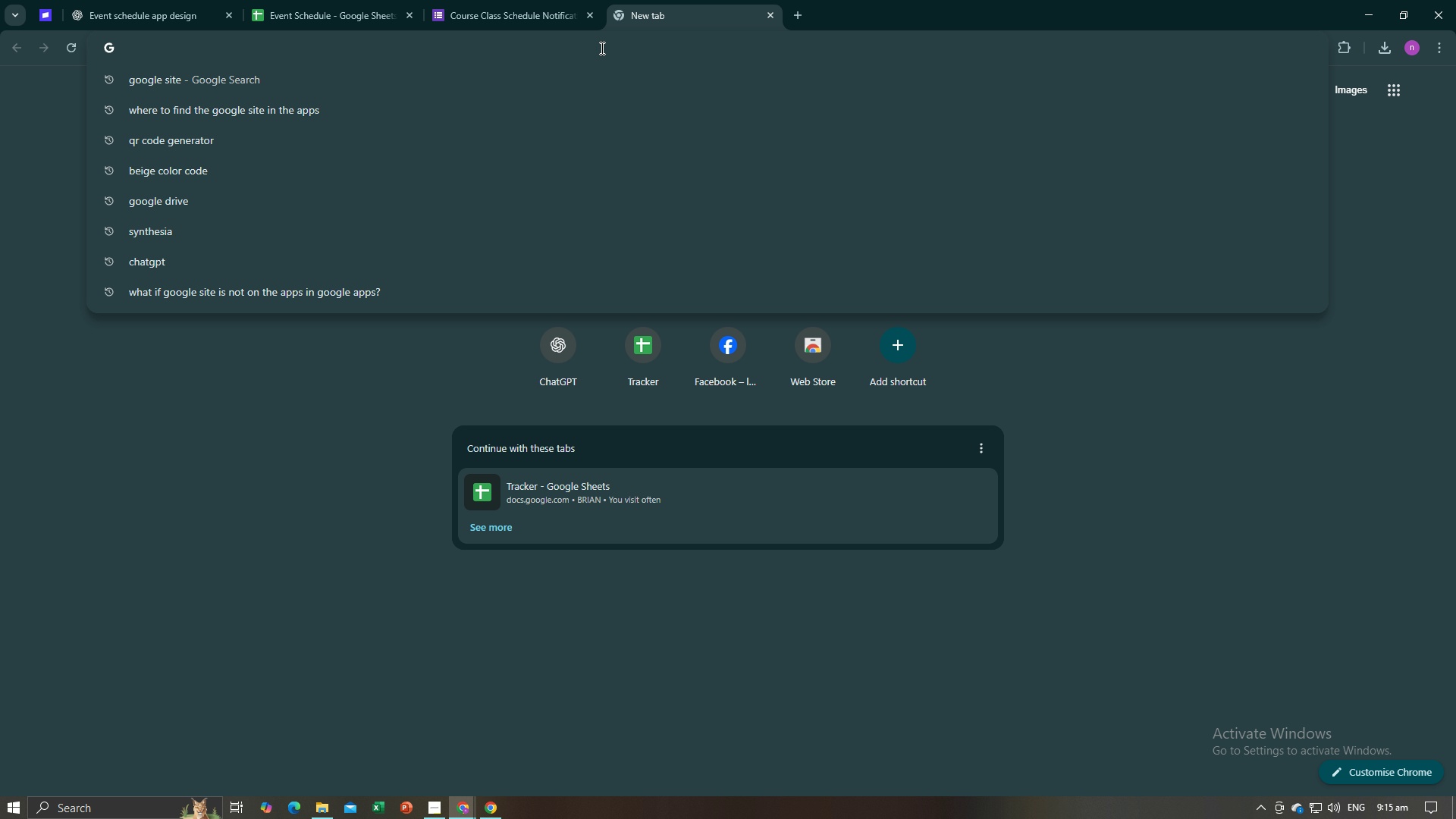 
type(google calendar)
 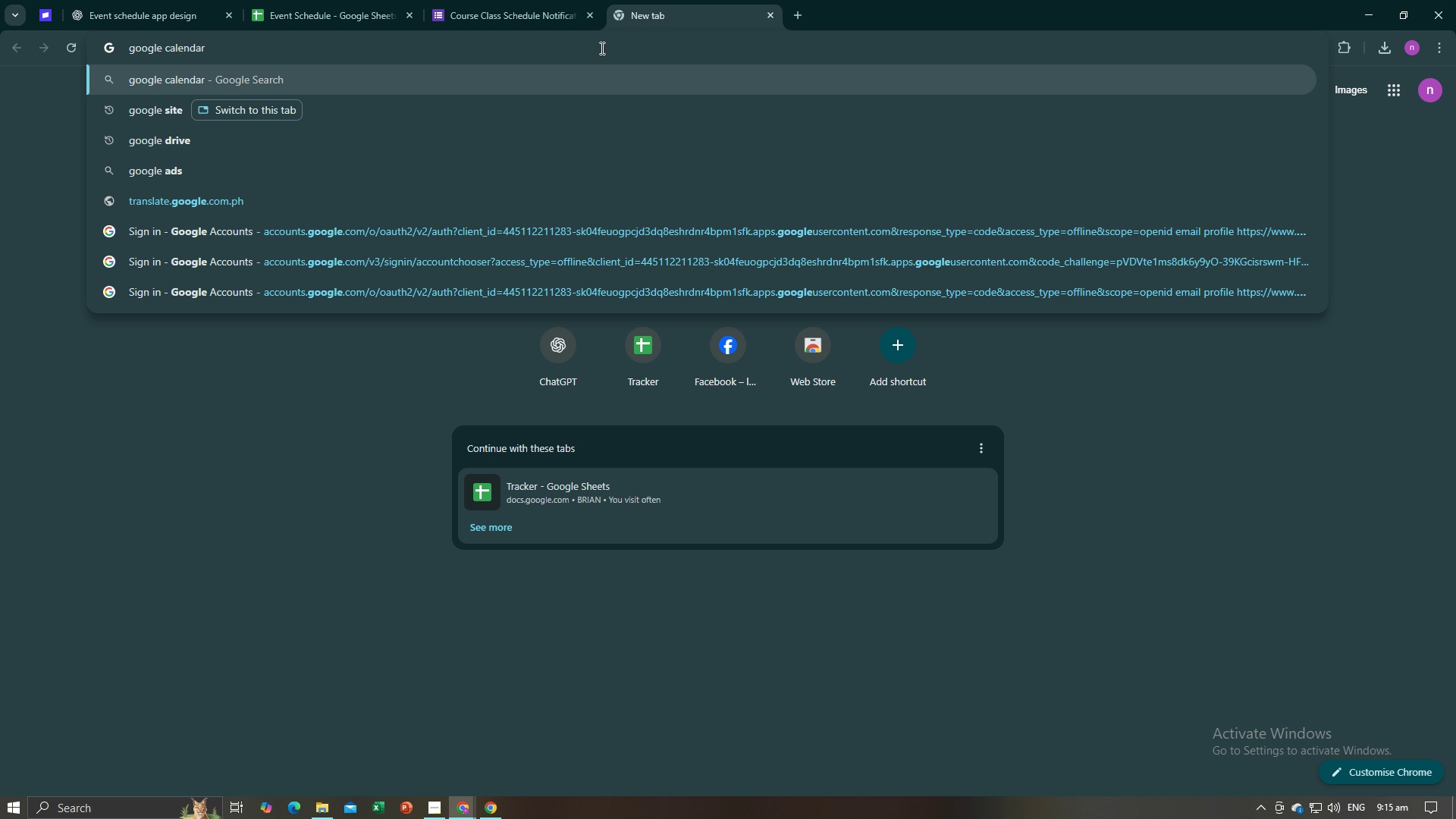 
key(Enter)
 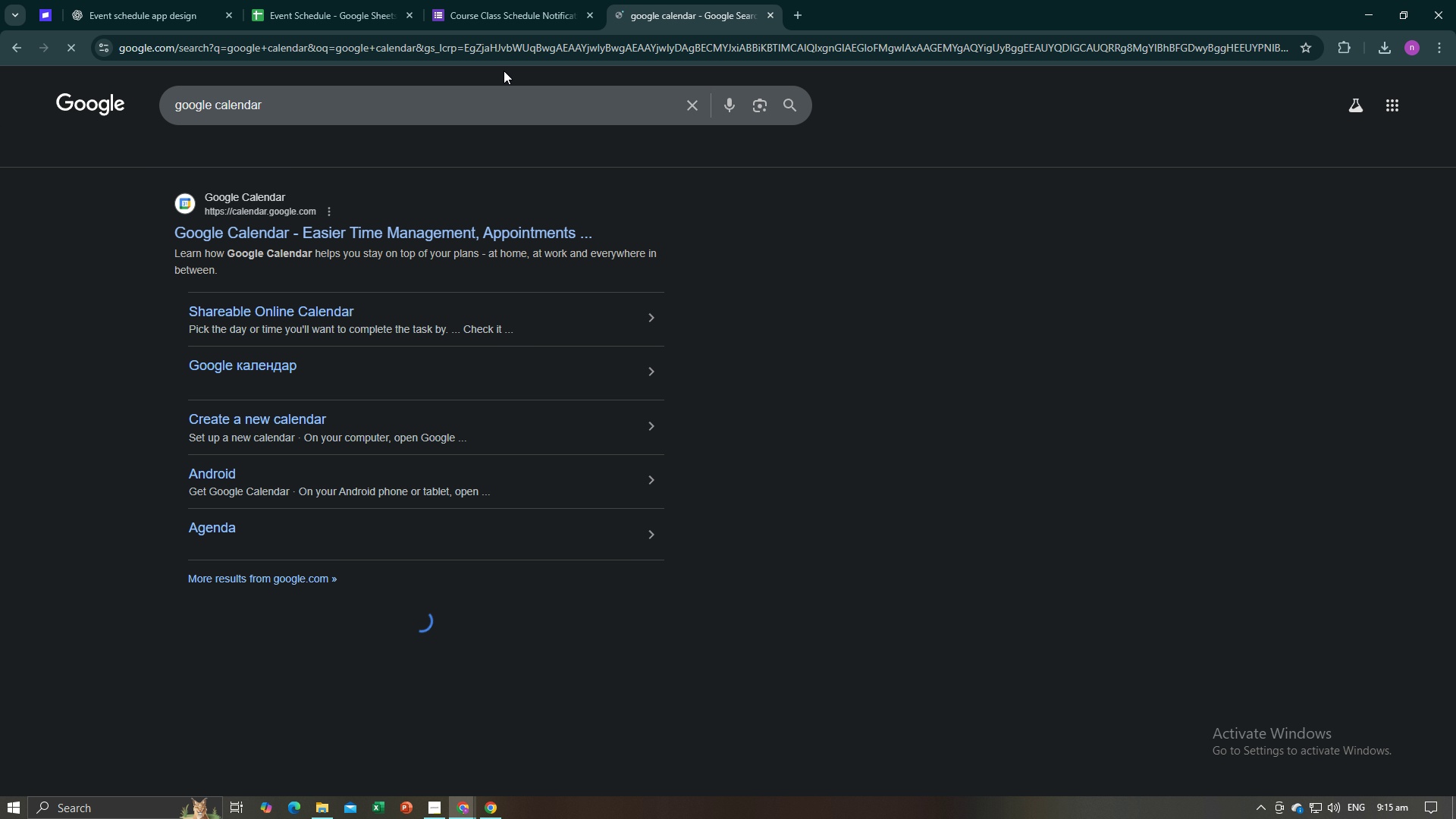 
left_click([392, 228])
 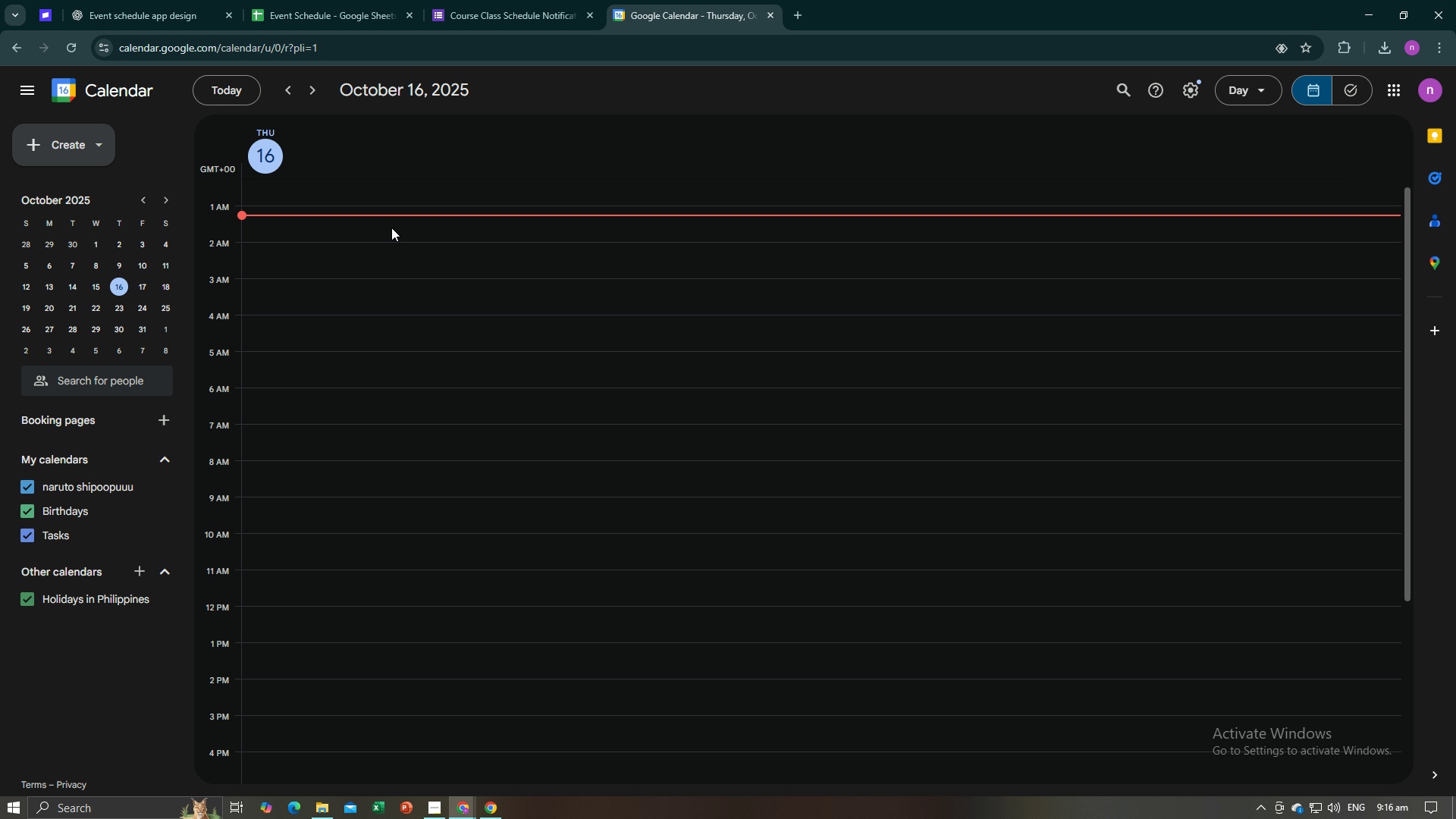 
wait(31.31)
 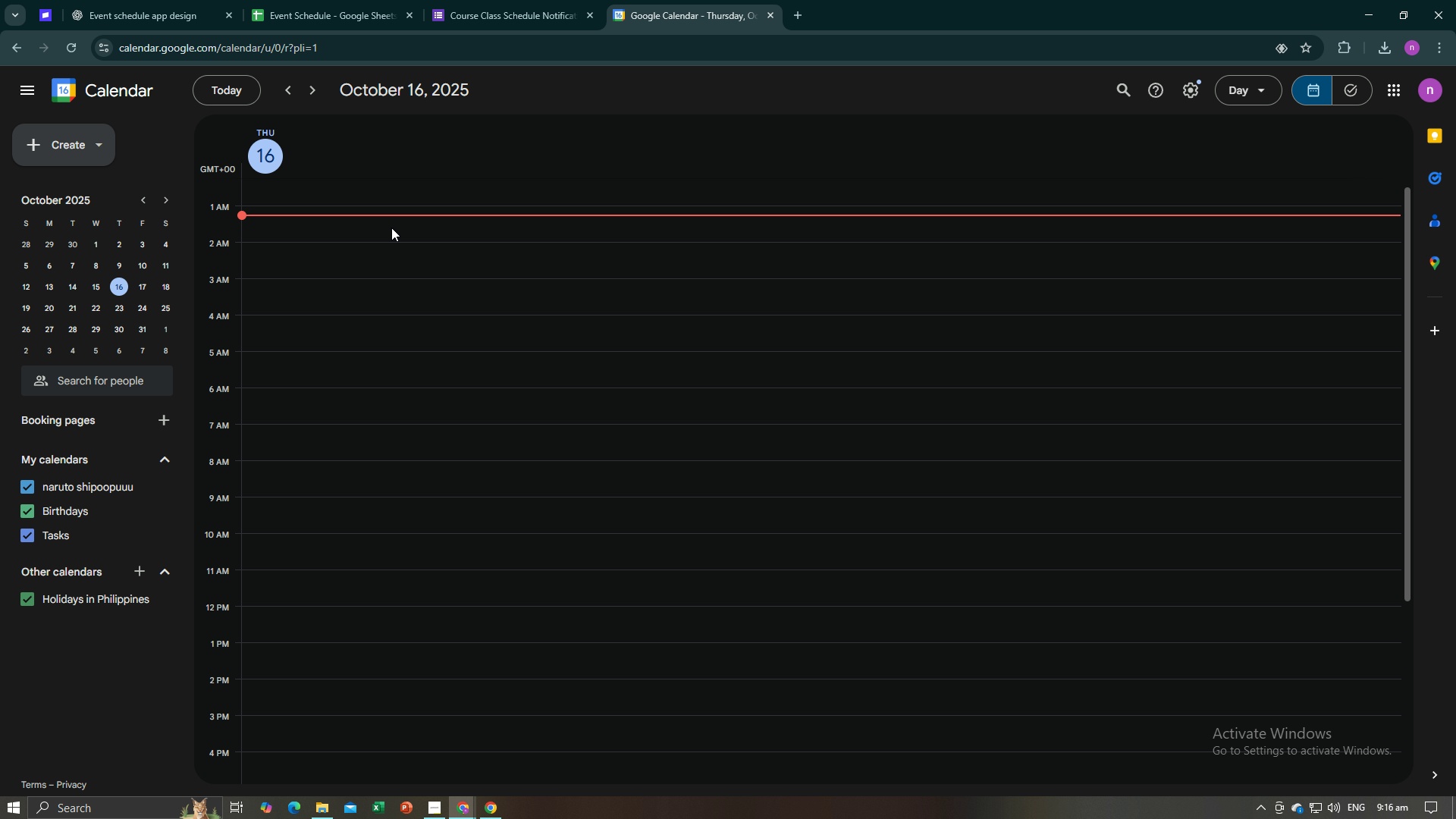 
key(Alt+AltLeft)
 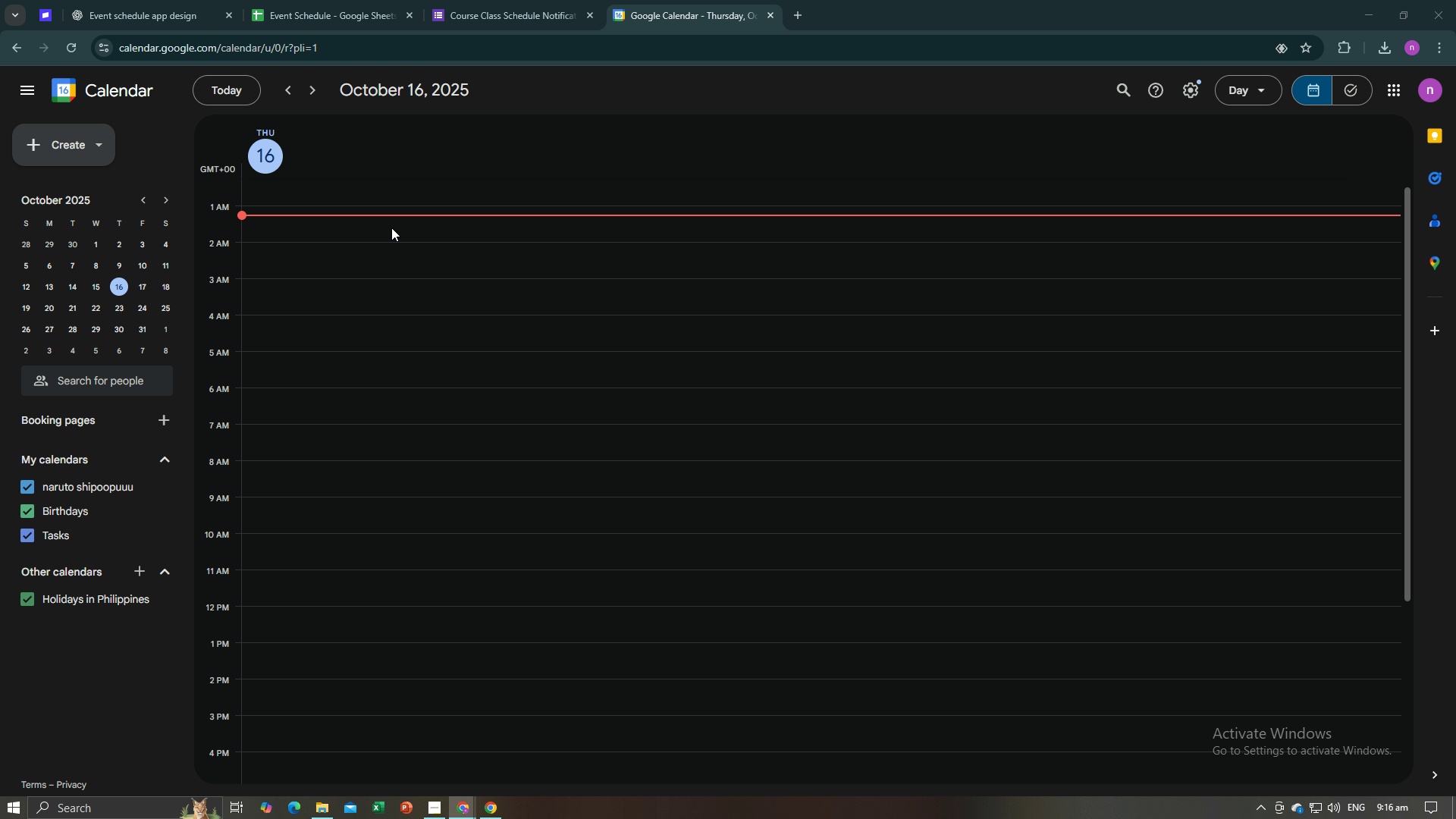 
key(Alt+Tab)
 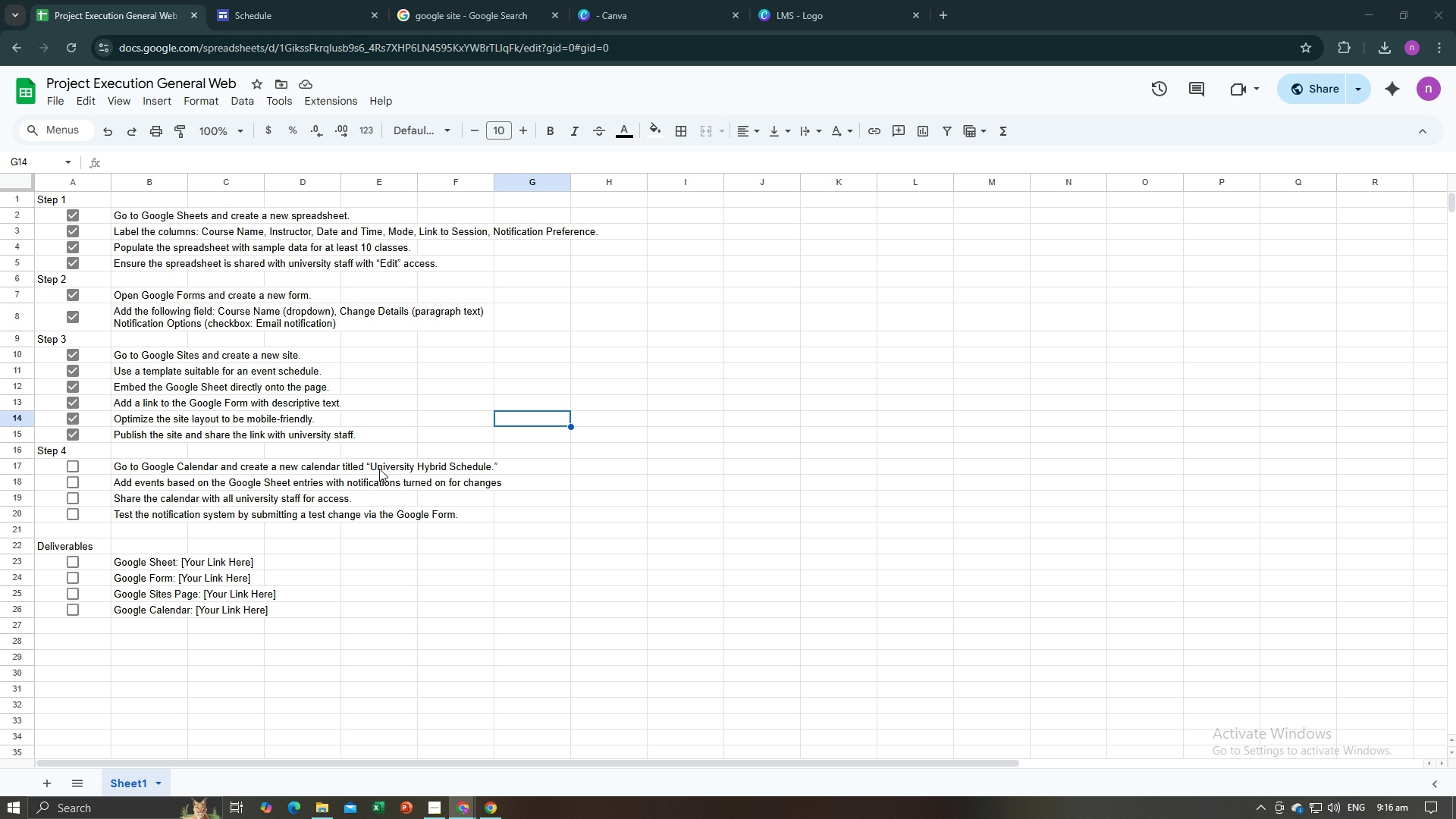 
key(Alt+AltLeft)
 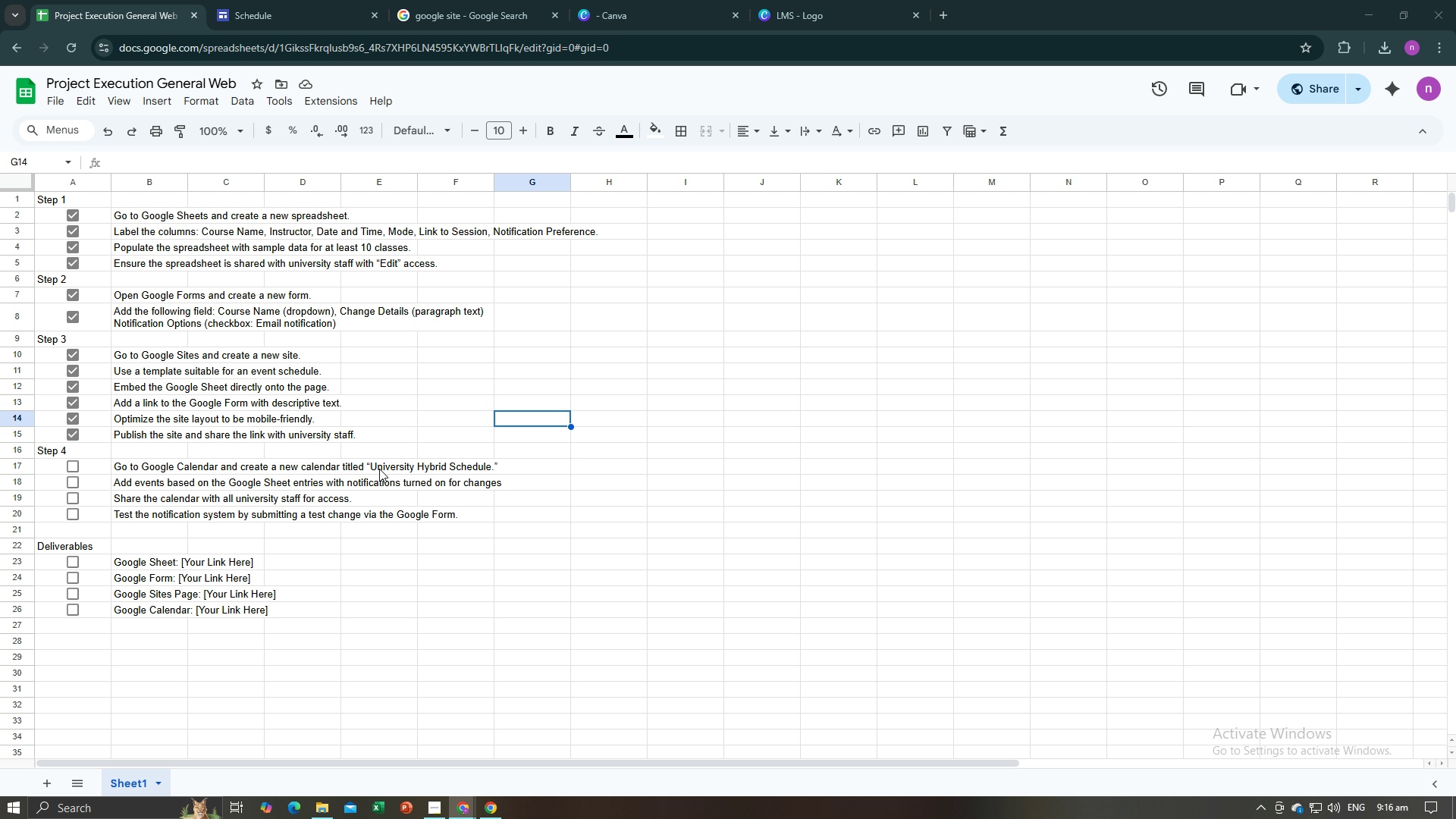 
key(Alt+Tab)
 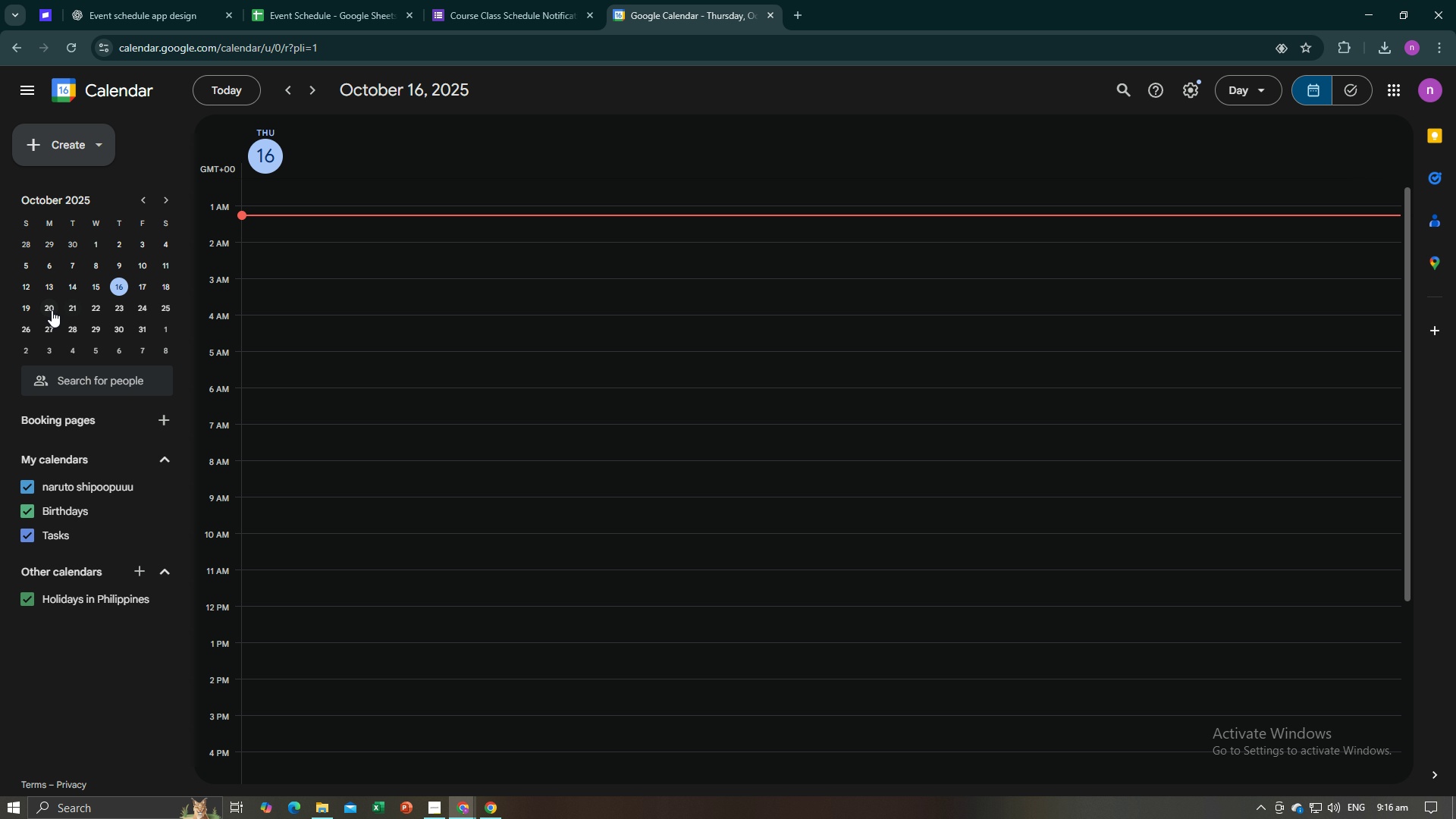 
left_click([52, 328])
 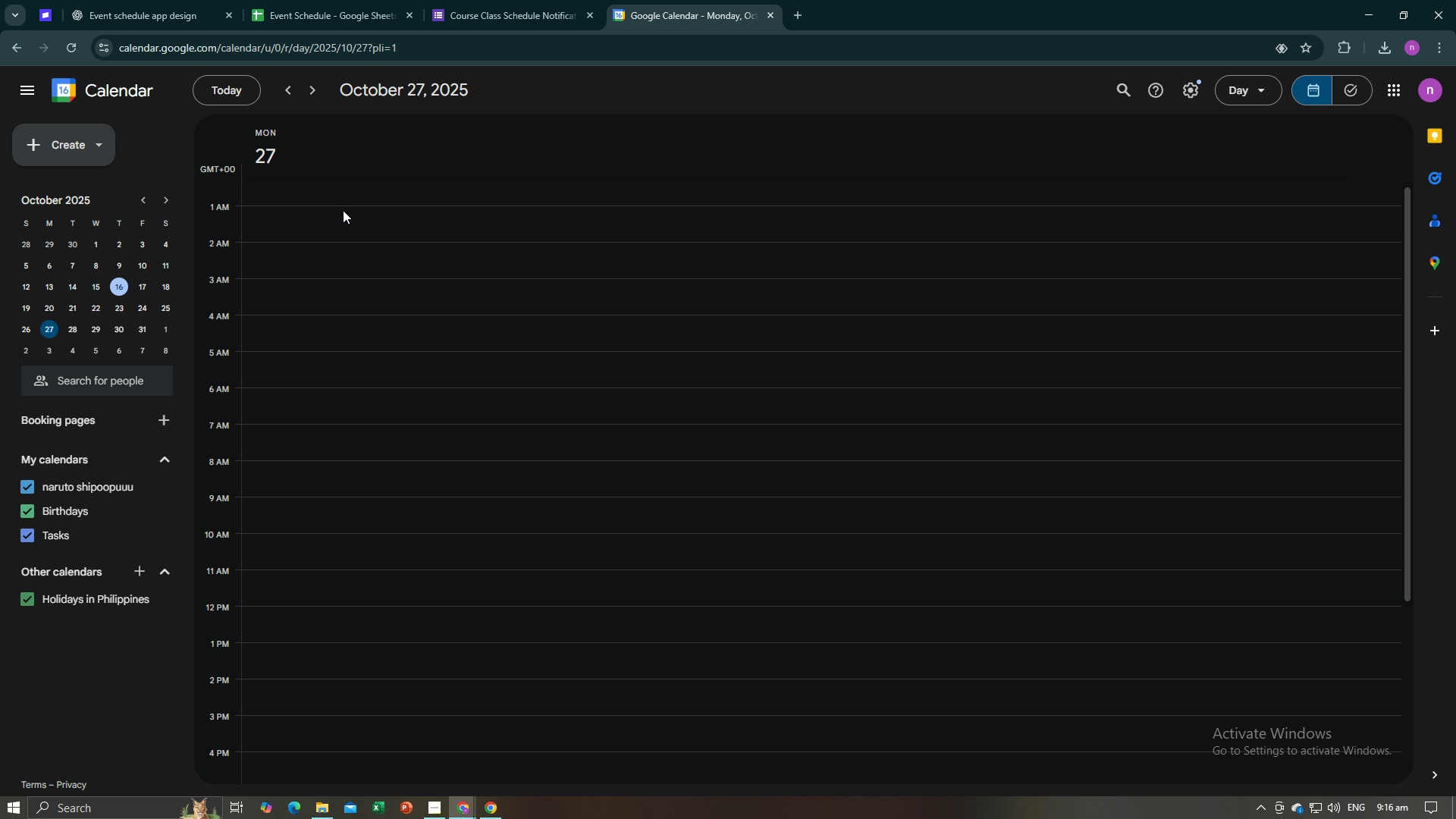 
key(Alt+AltLeft)
 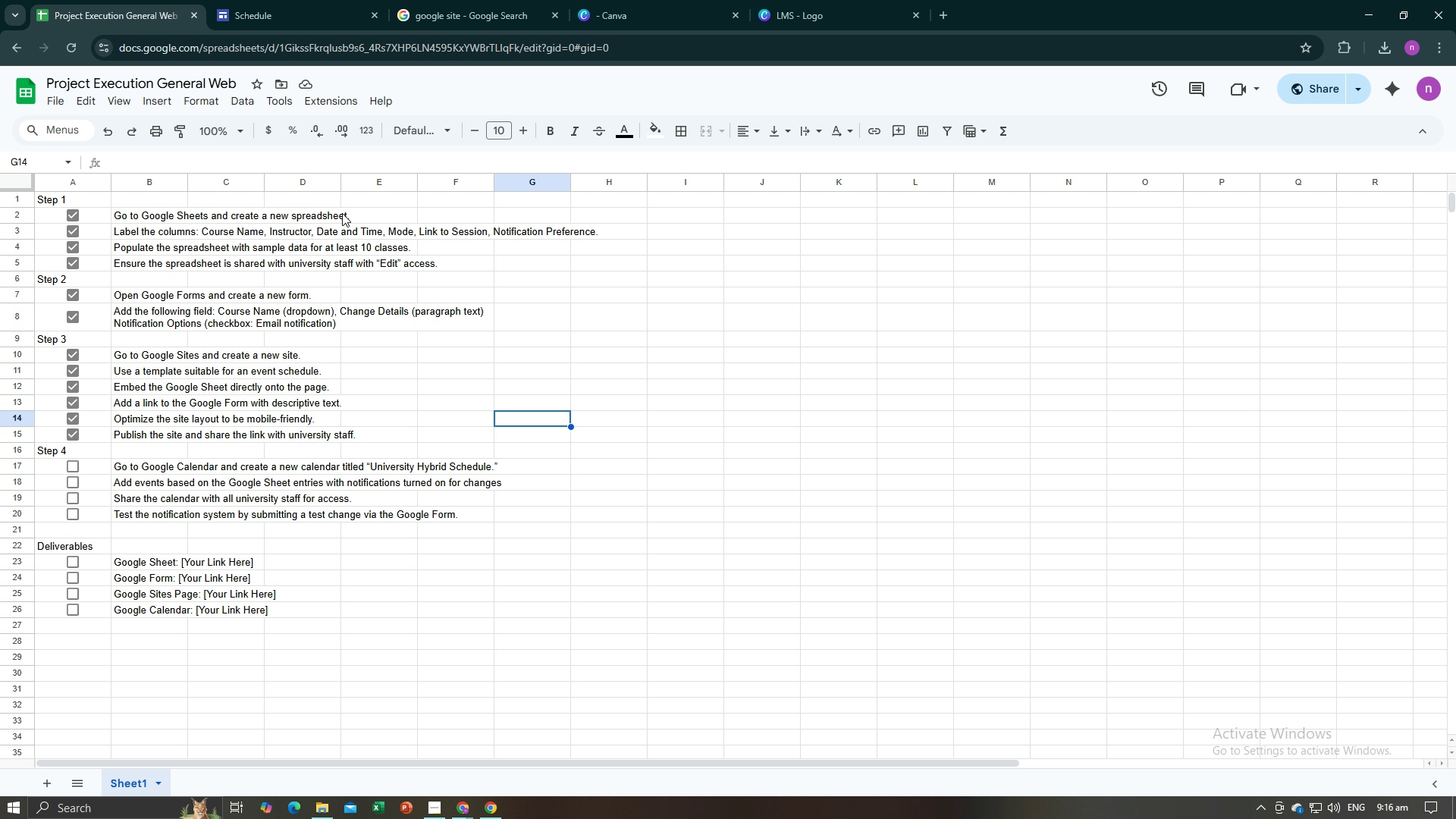 
key(Alt+Tab)
 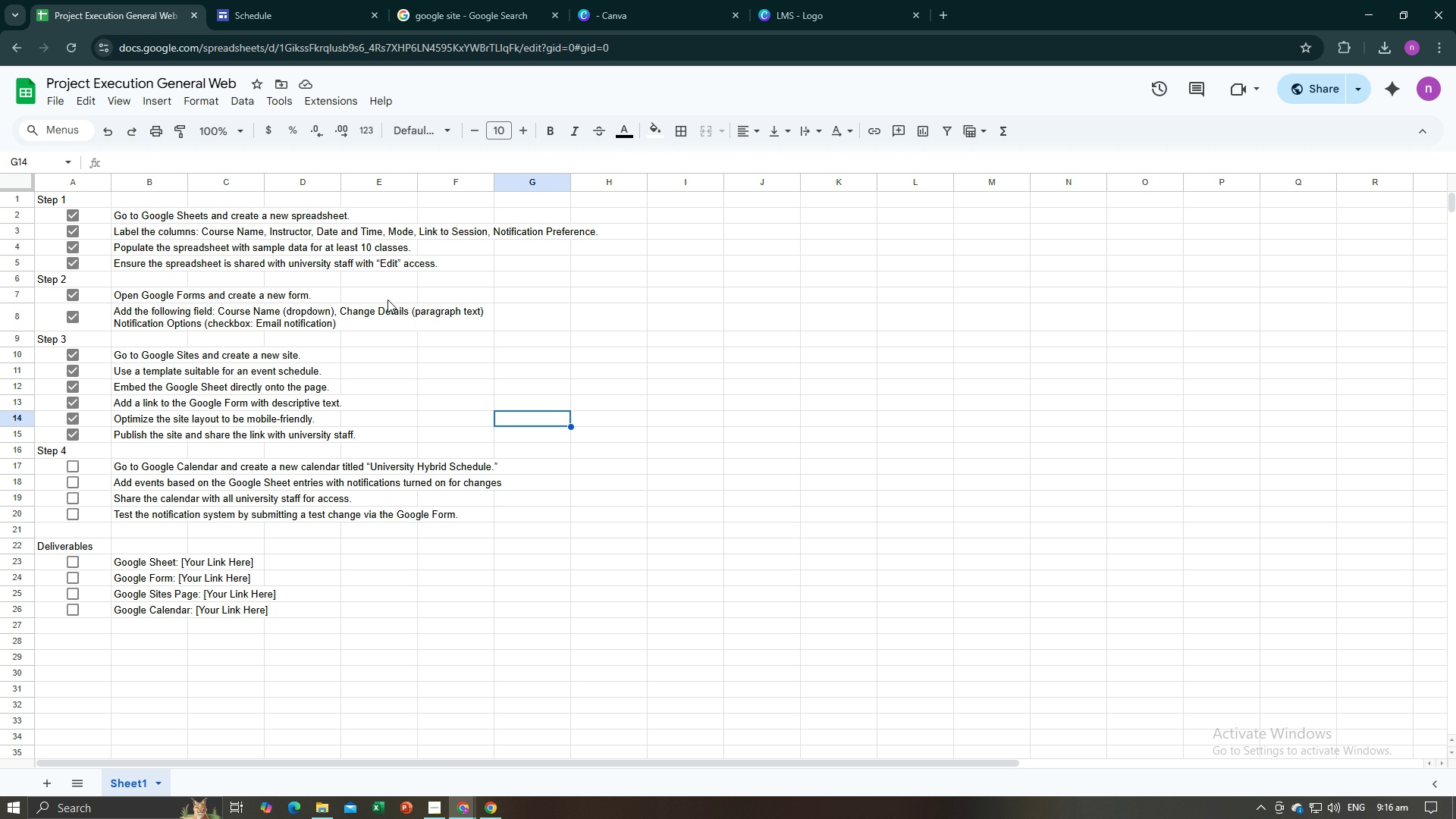 
key(Alt+AltLeft)
 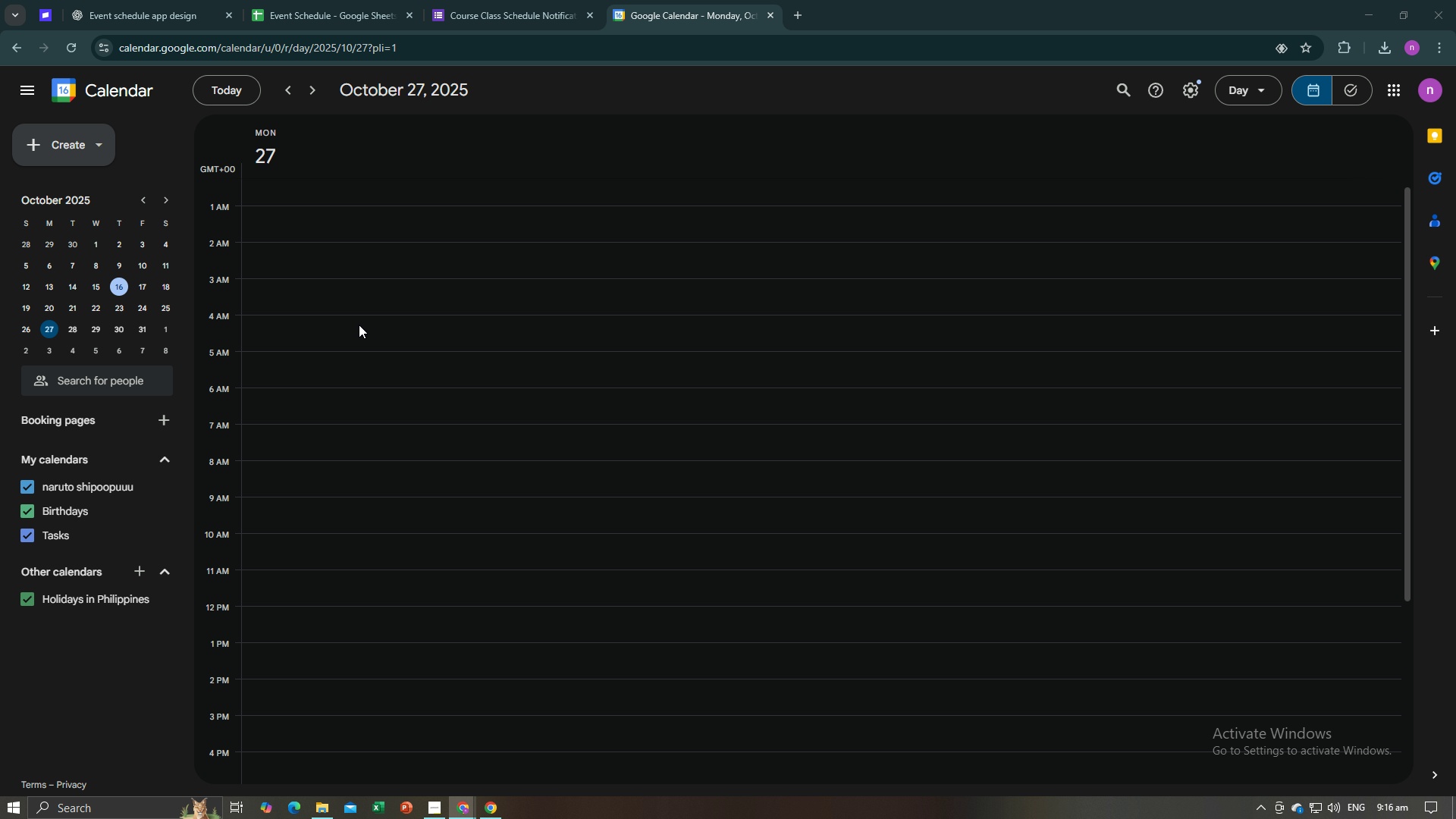 
key(Alt+Tab)
 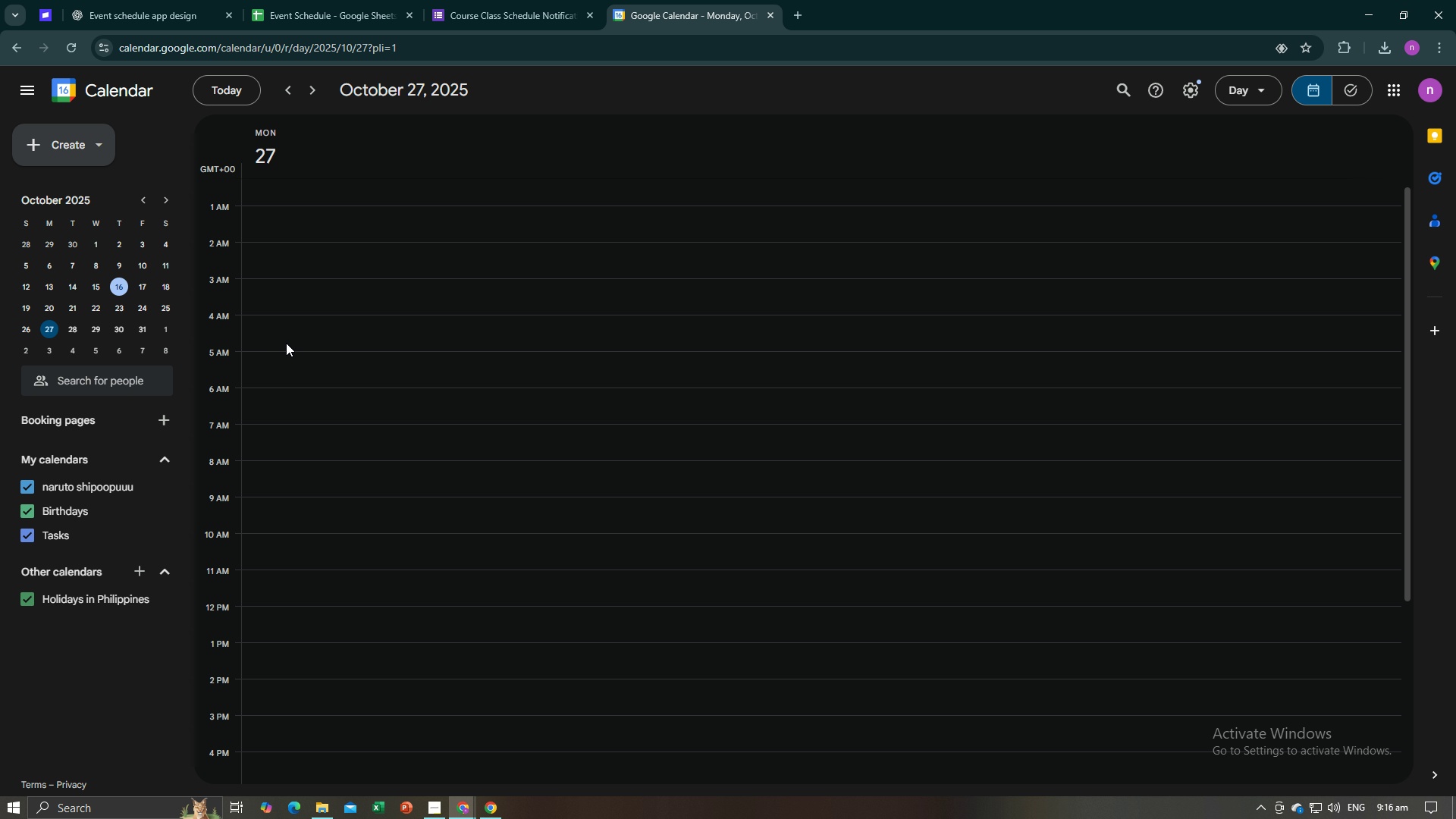 
scroll: coordinate [396, 593], scroll_direction: down, amount: 2.0
 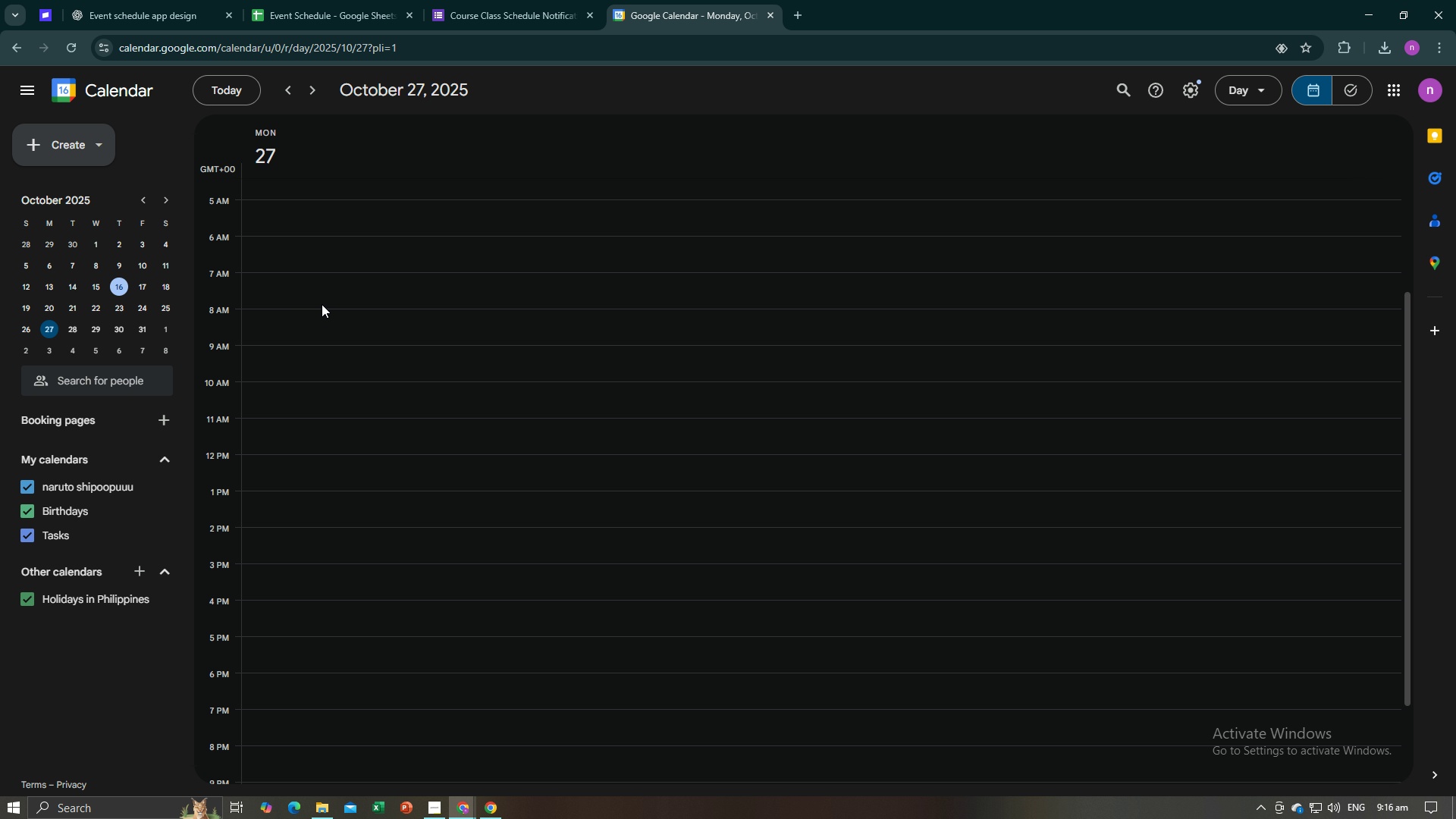 
left_click([321, 315])
 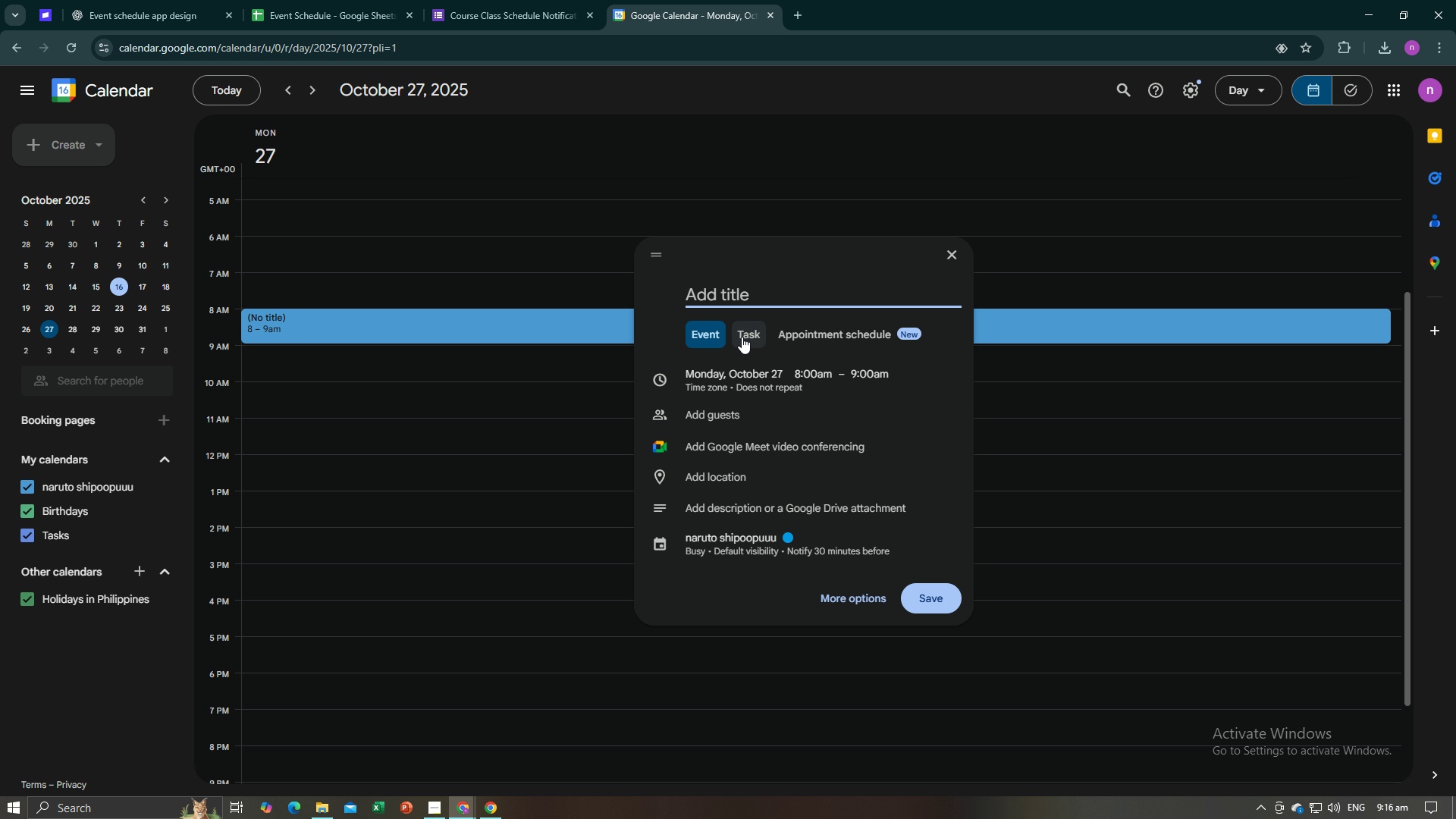 
key(Alt+AltLeft)
 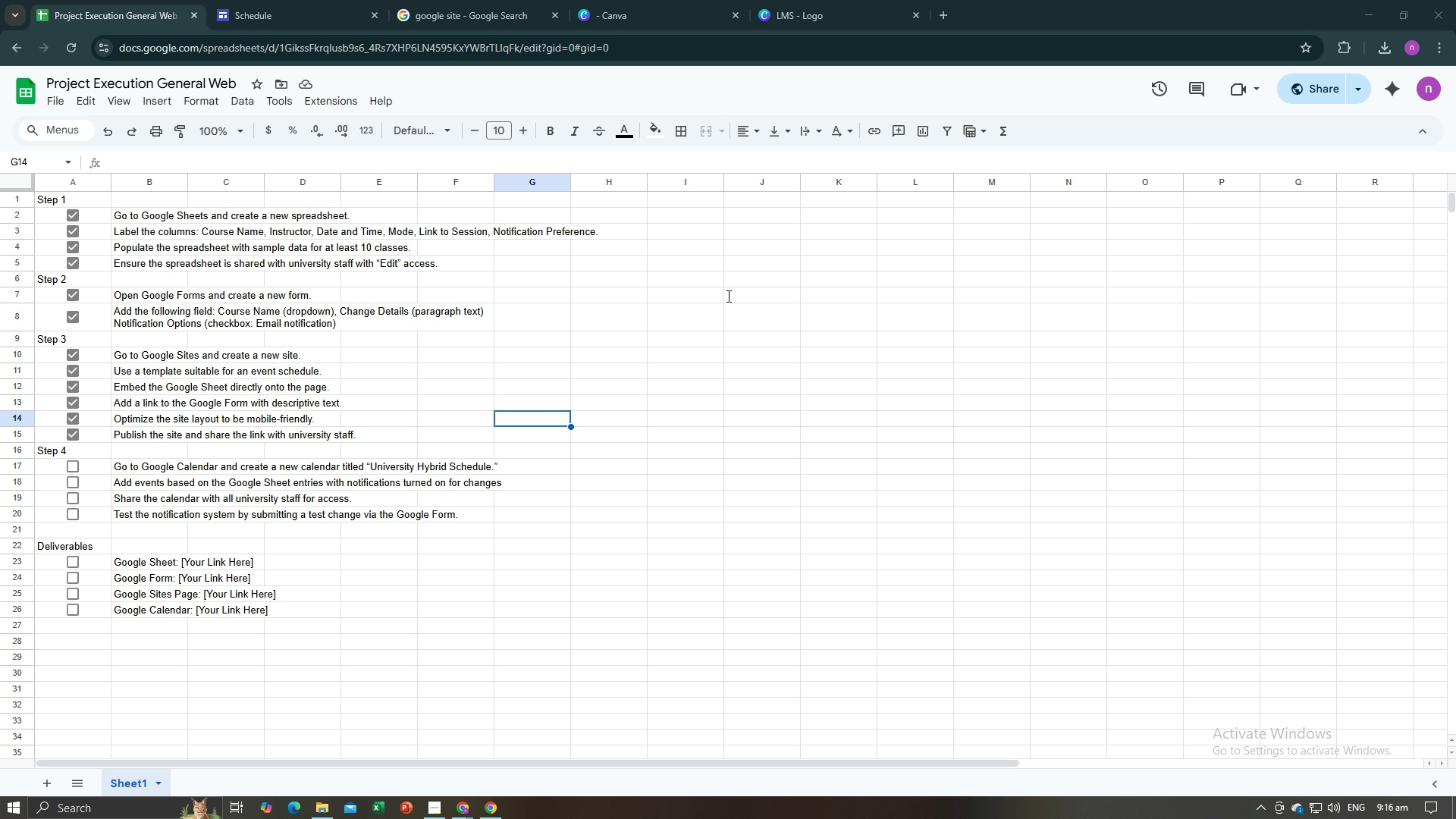 
key(Alt+Tab)
 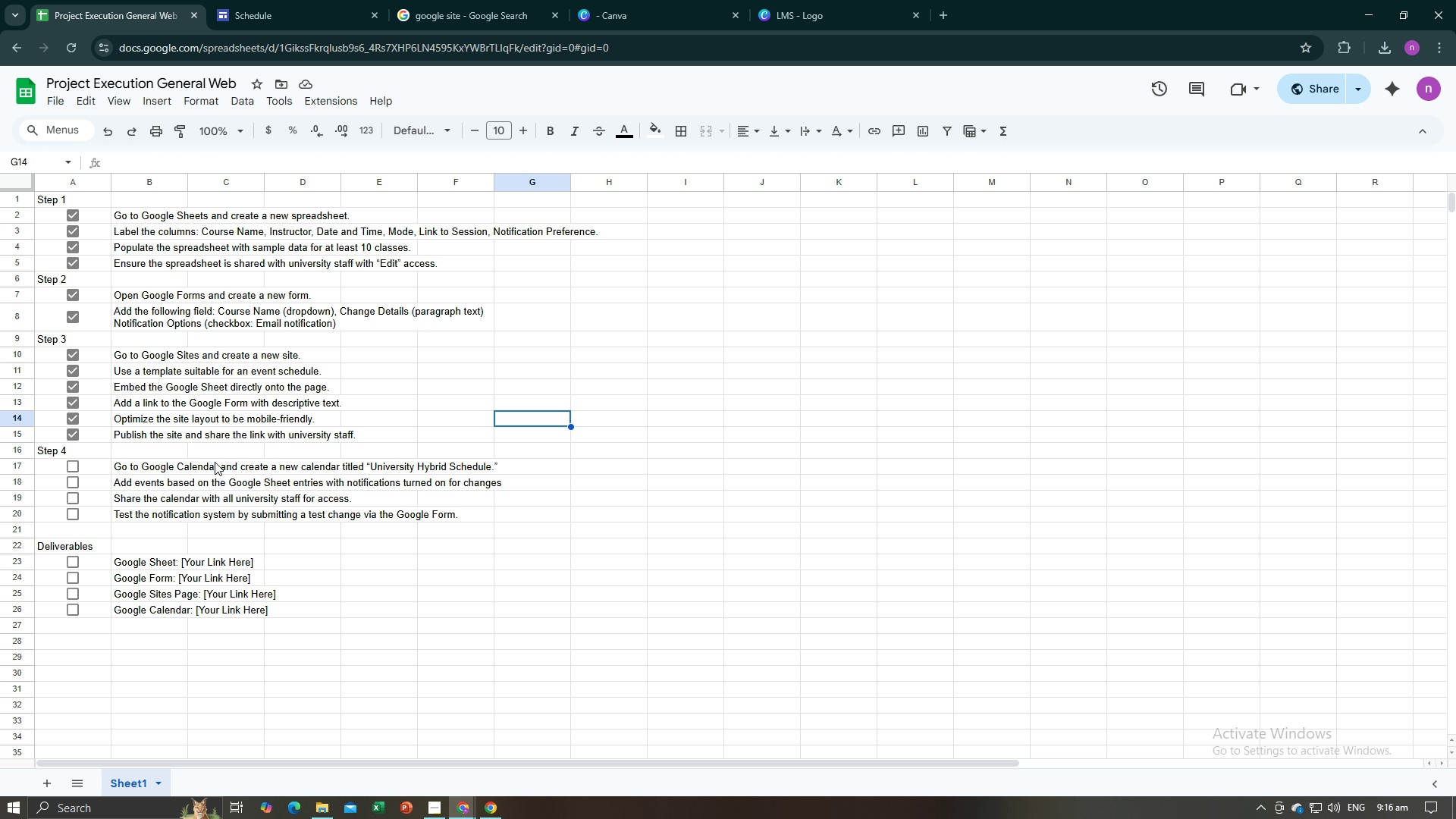 
left_click([160, 462])
 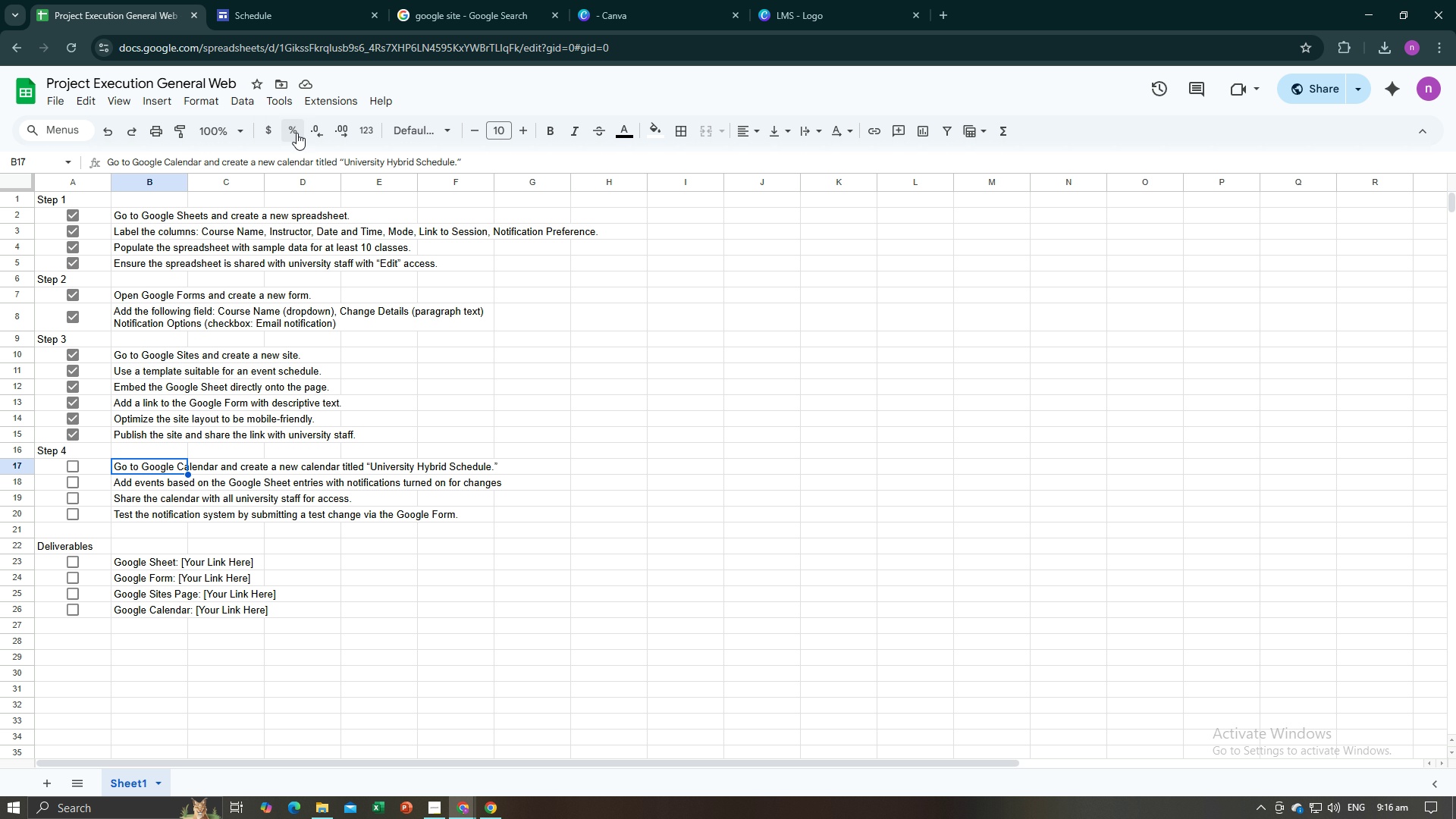 
mouse_move([357, 161])
 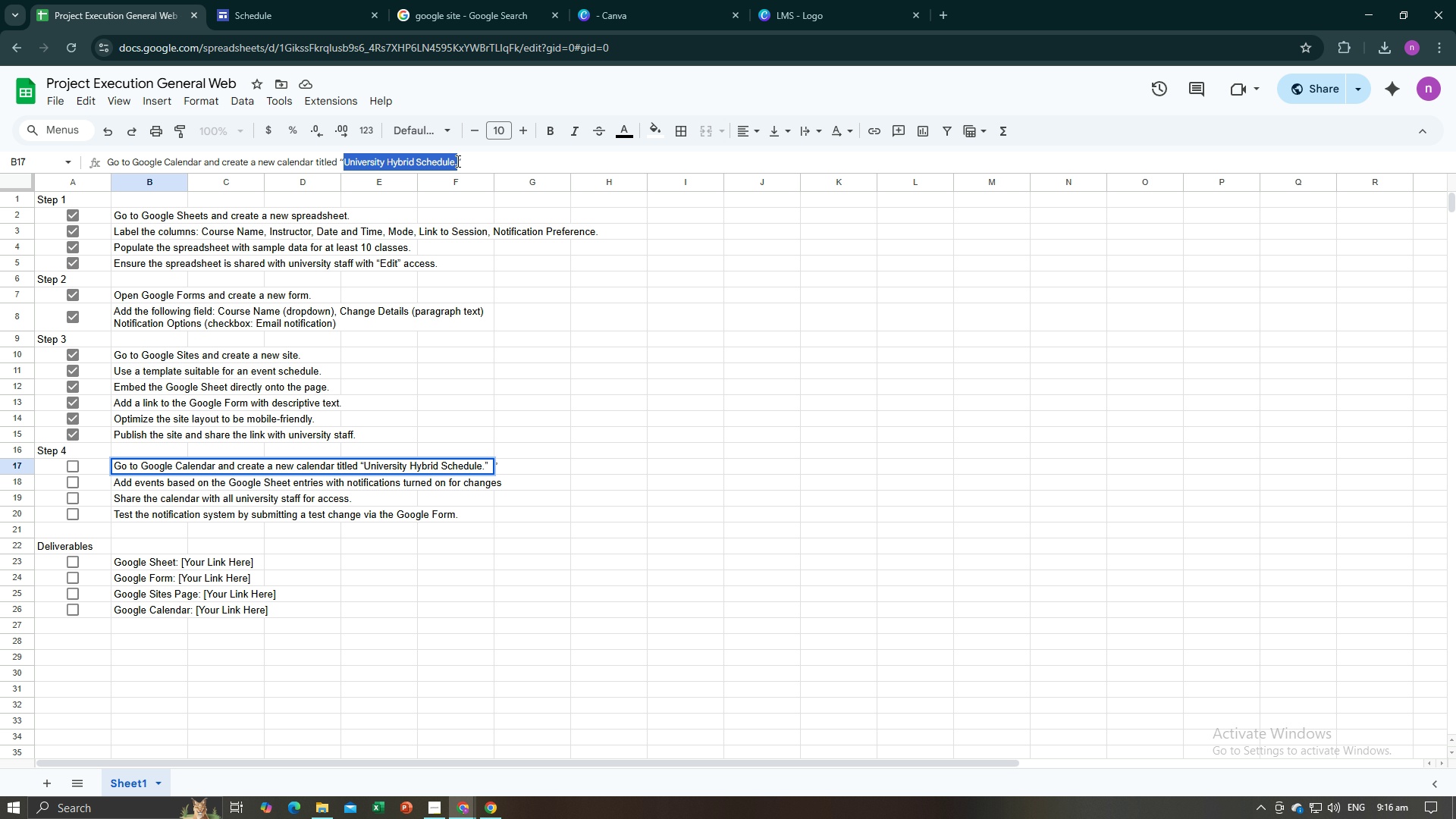 
key(Control+C)
 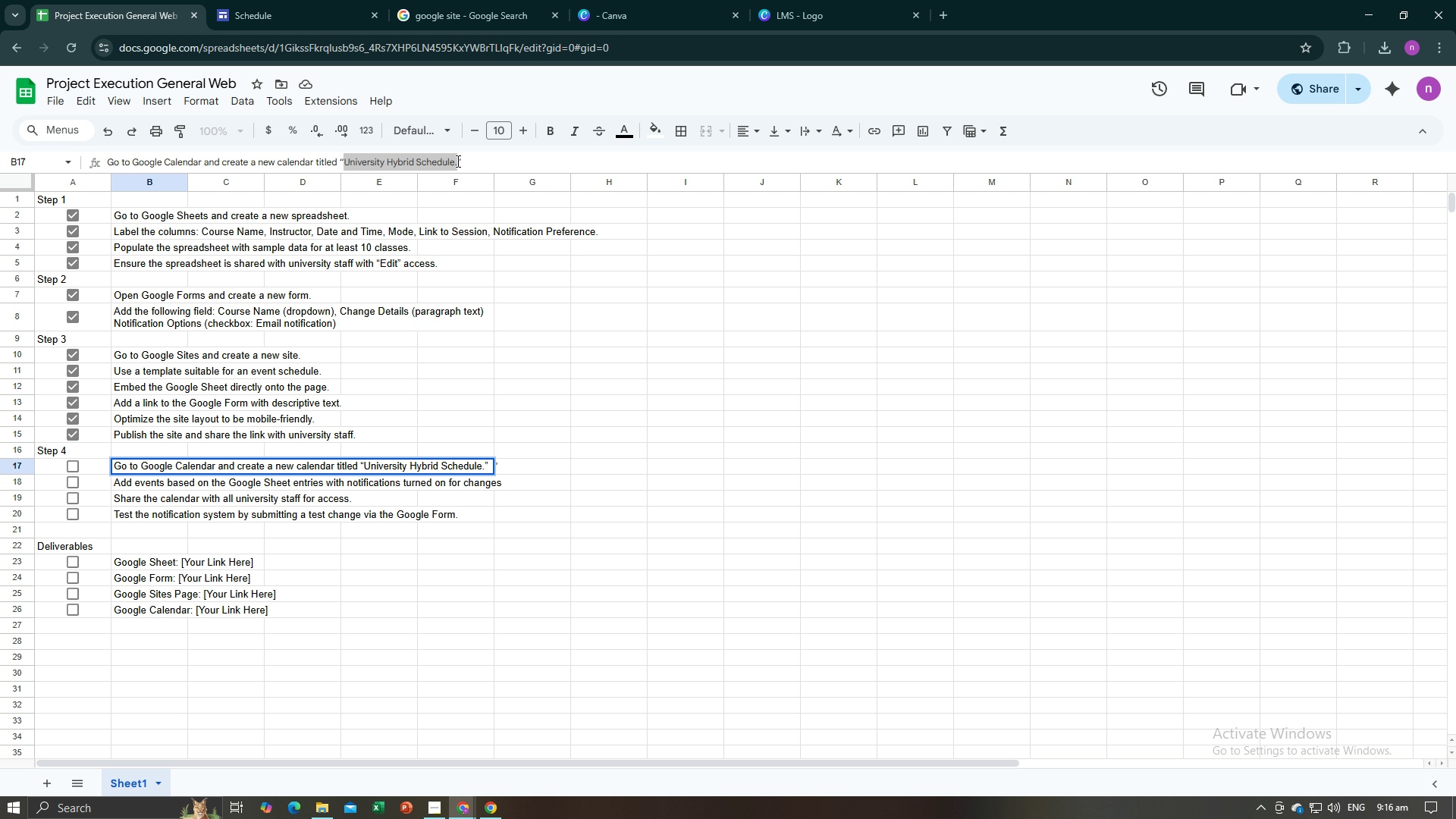 
key(Alt+AltLeft)
 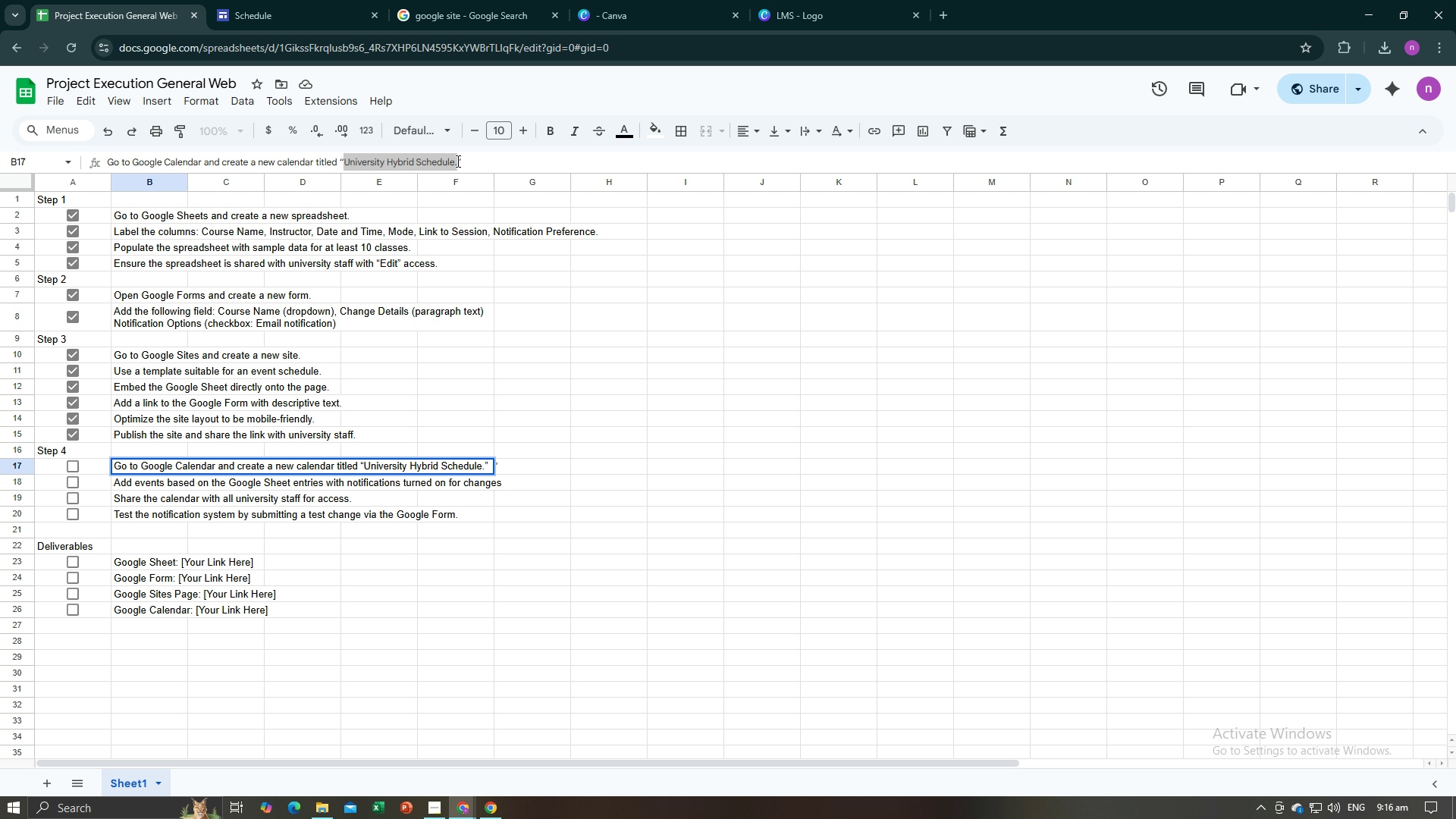 
key(Alt+Tab)
 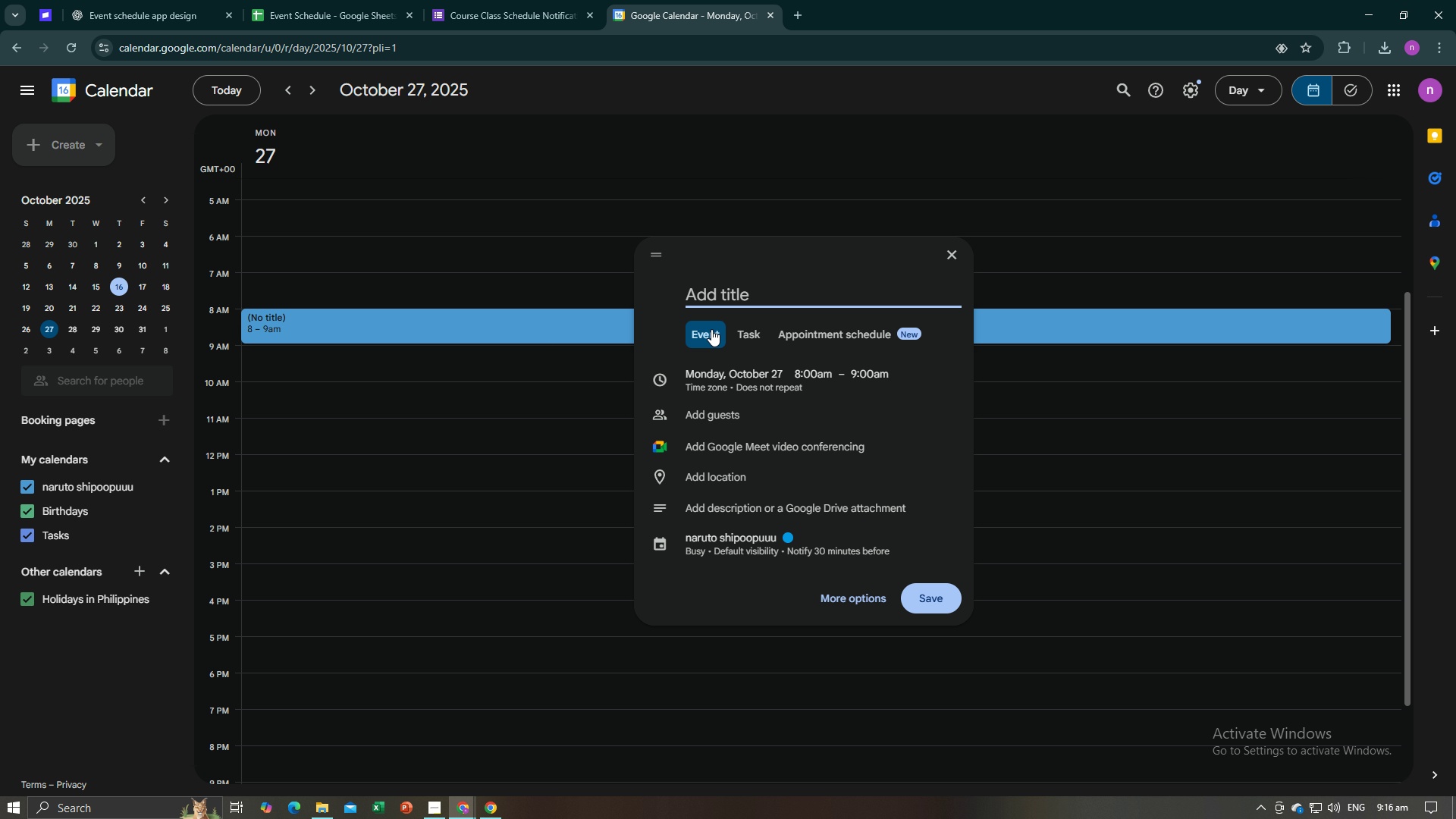 
key(Control+V)
 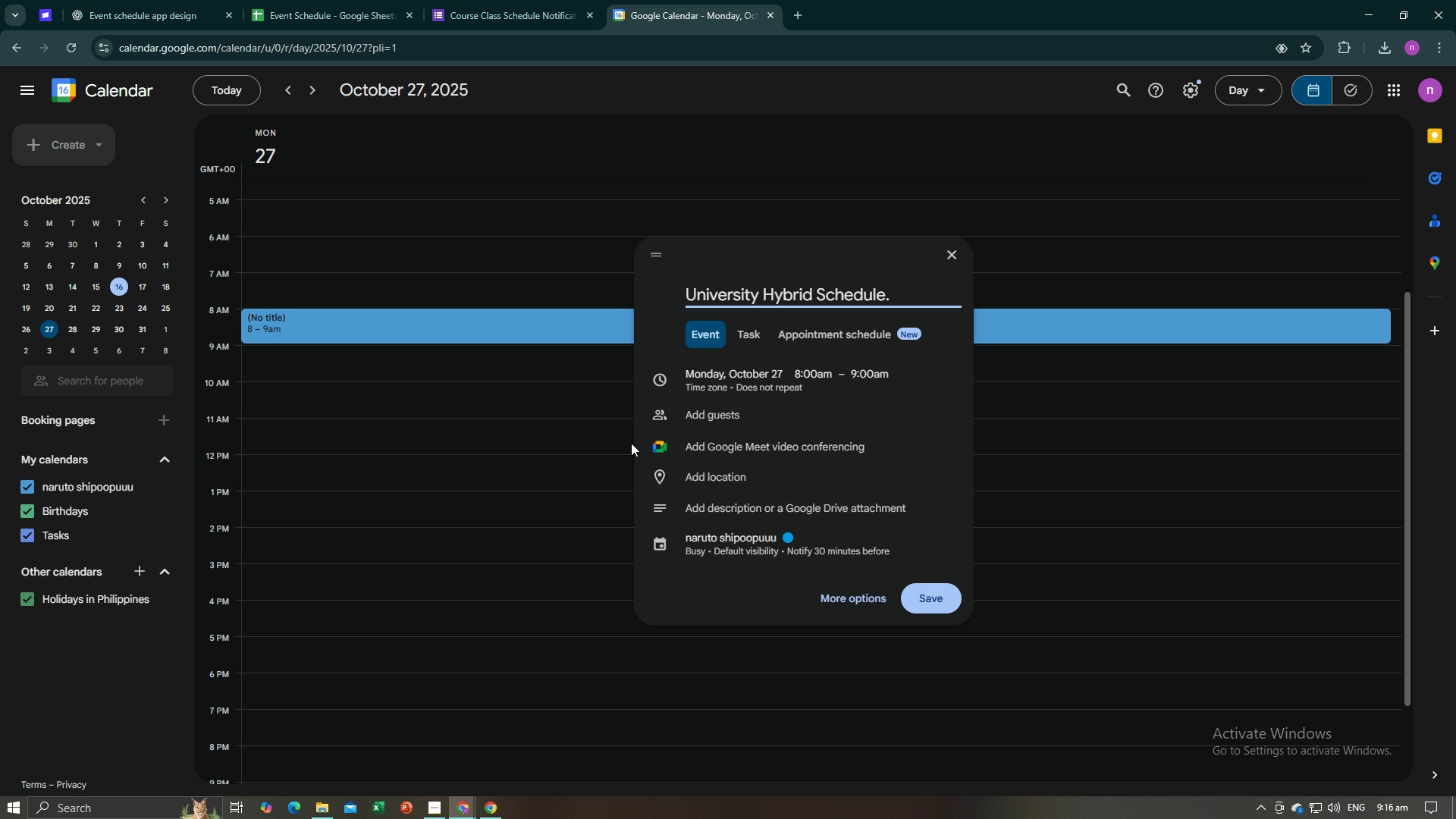 
key(Alt+AltLeft)
 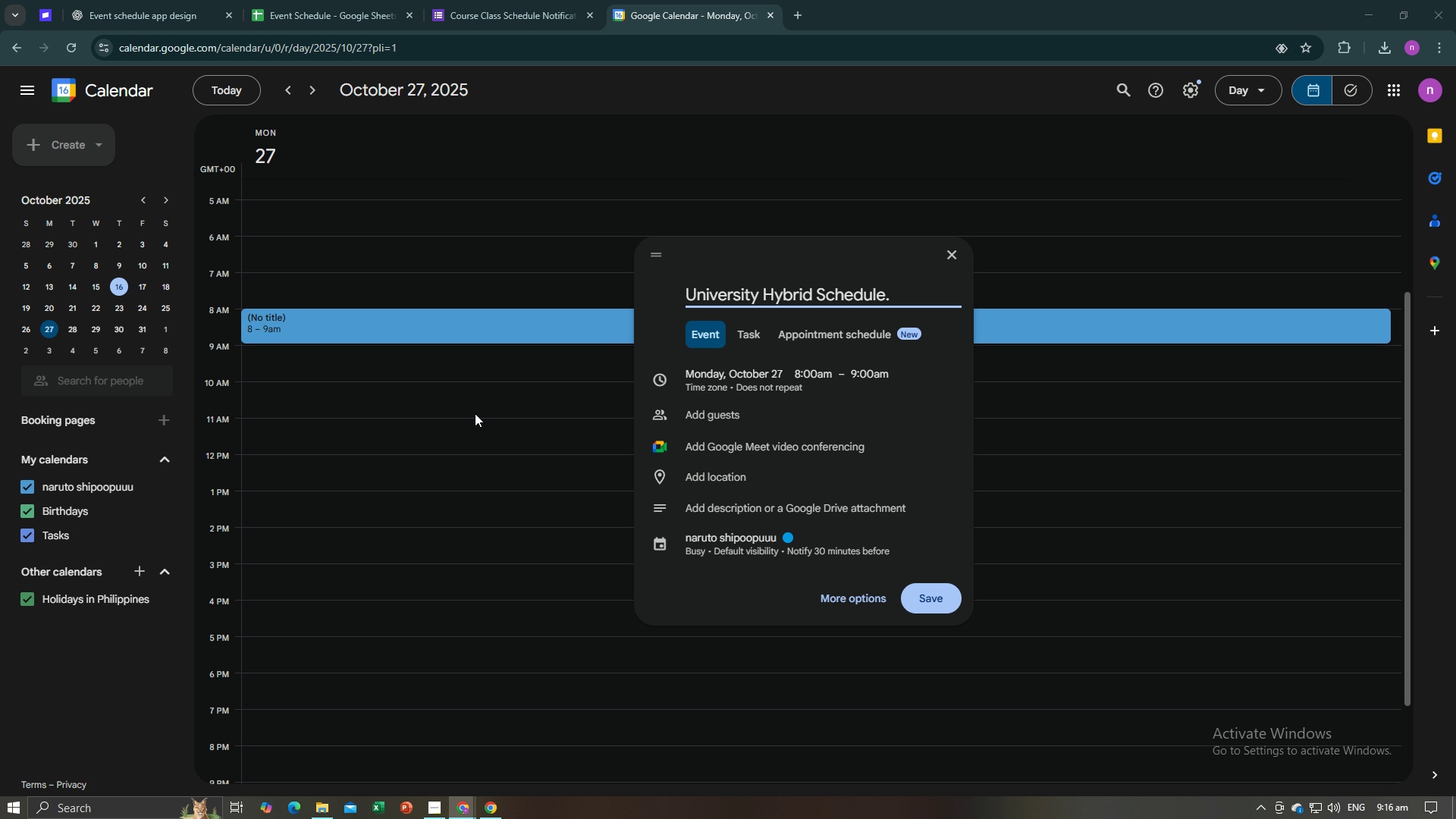 
key(Alt+Tab)
 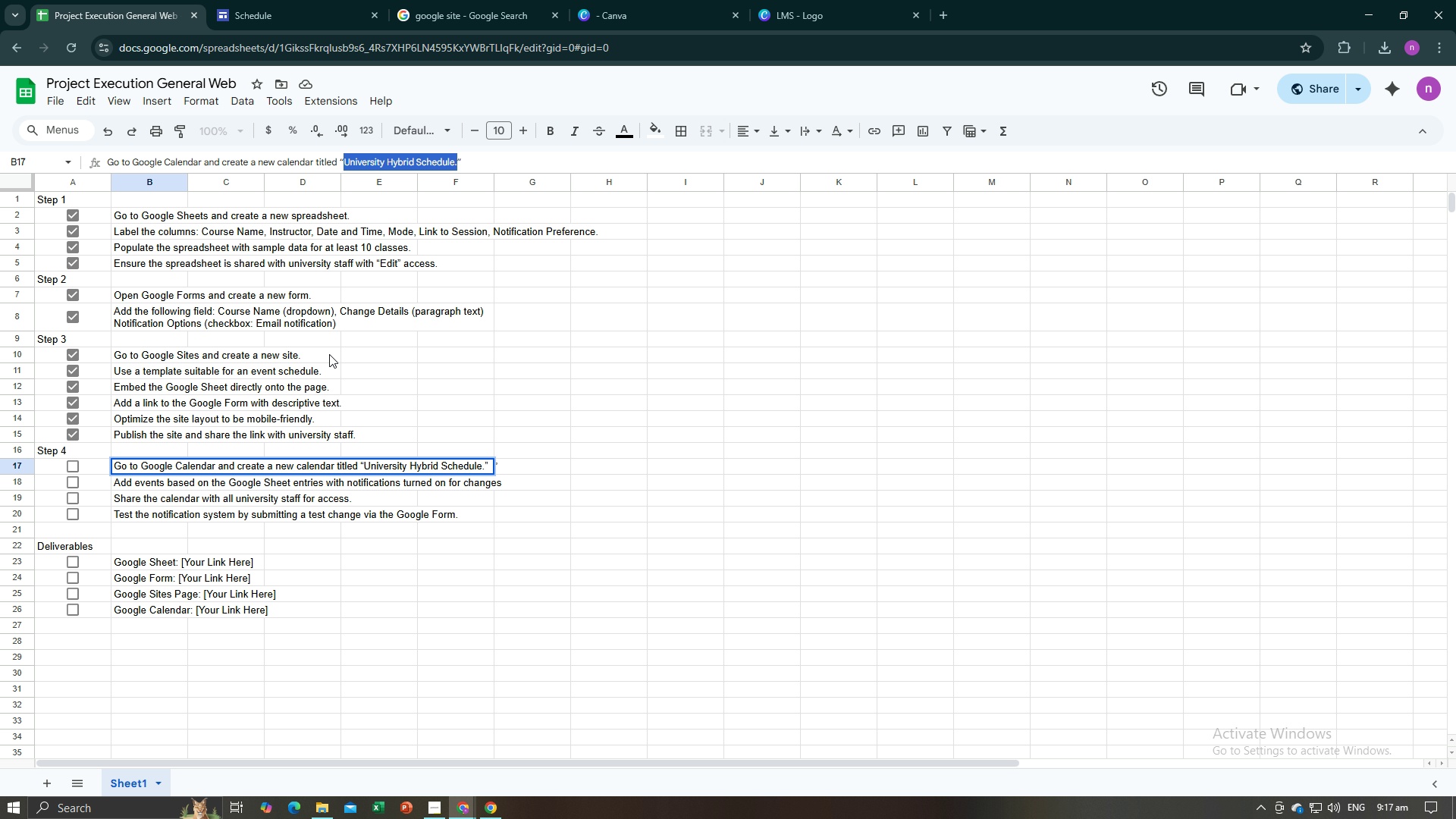 
wait(31.28)
 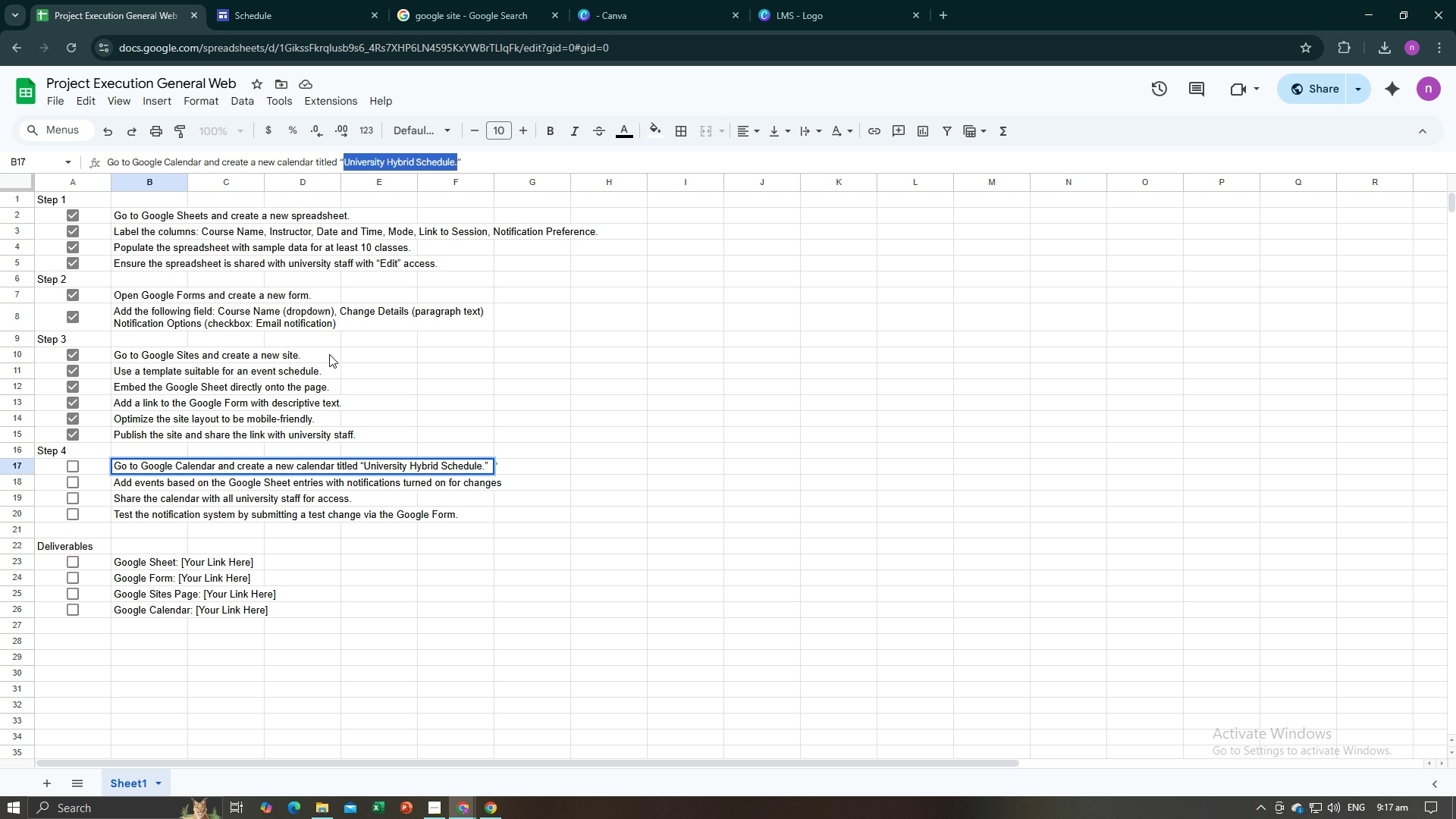 
key(Alt+AltLeft)
 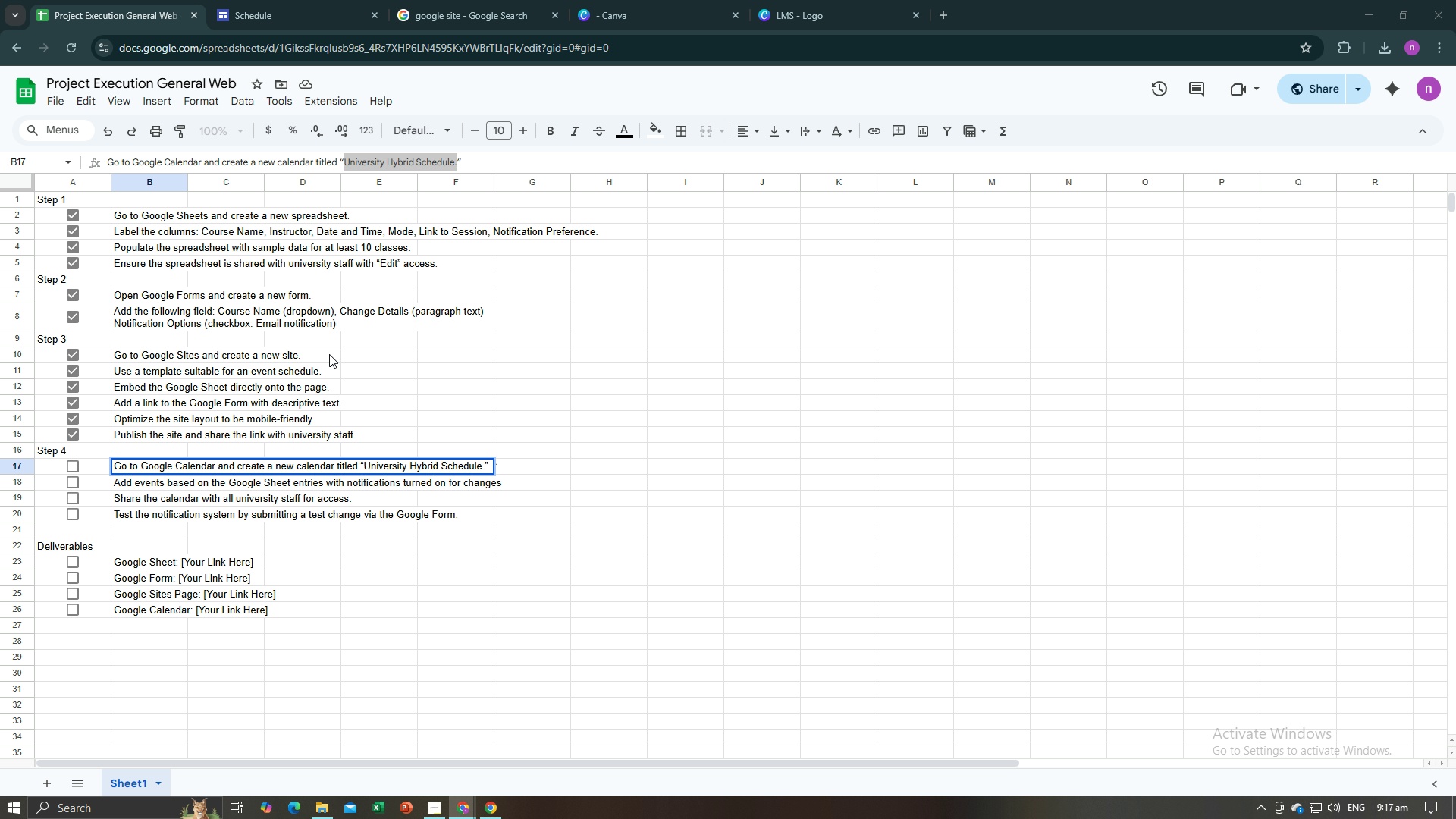 
key(Alt+Tab)
 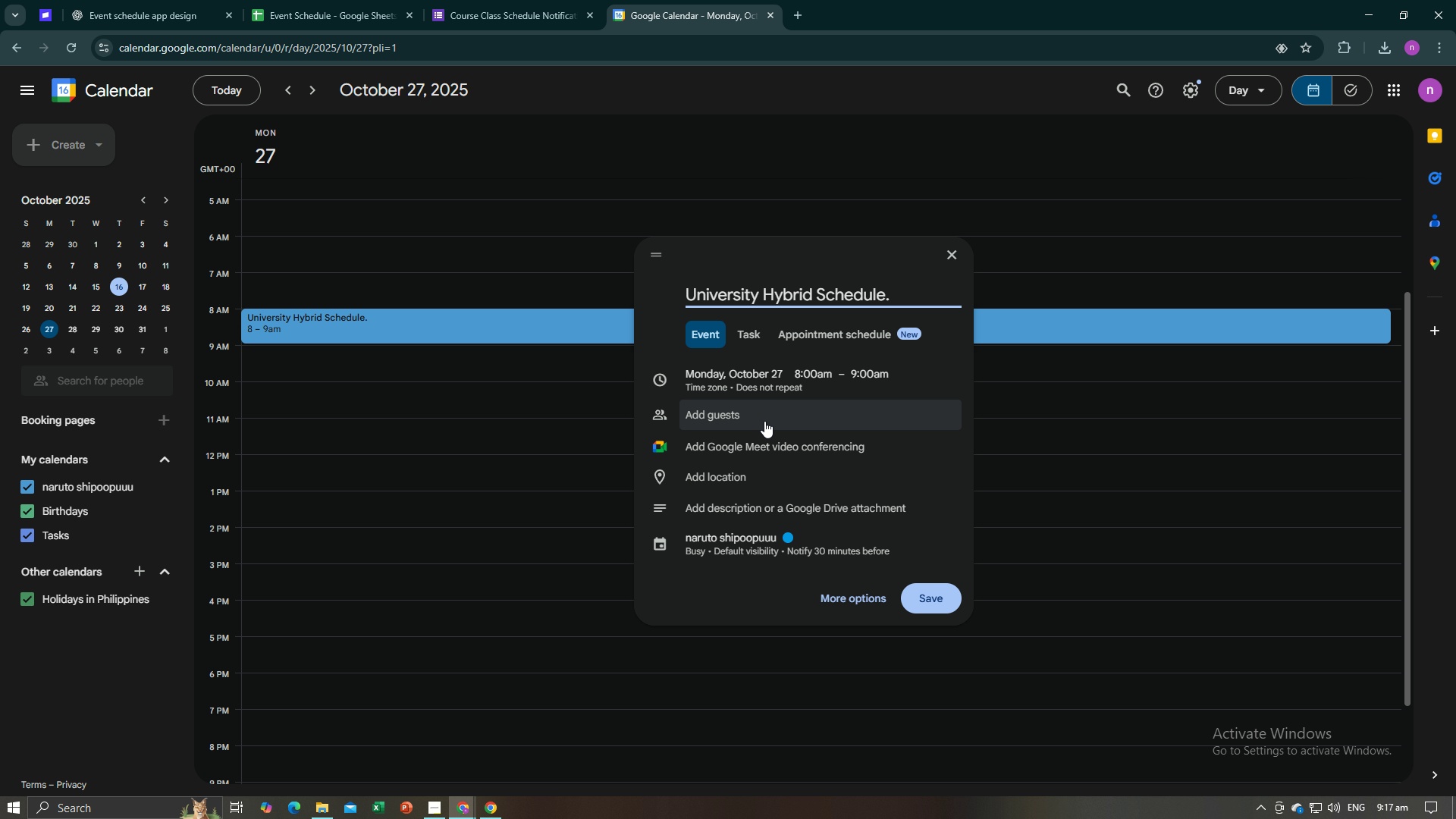 
key(Alt+AltLeft)
 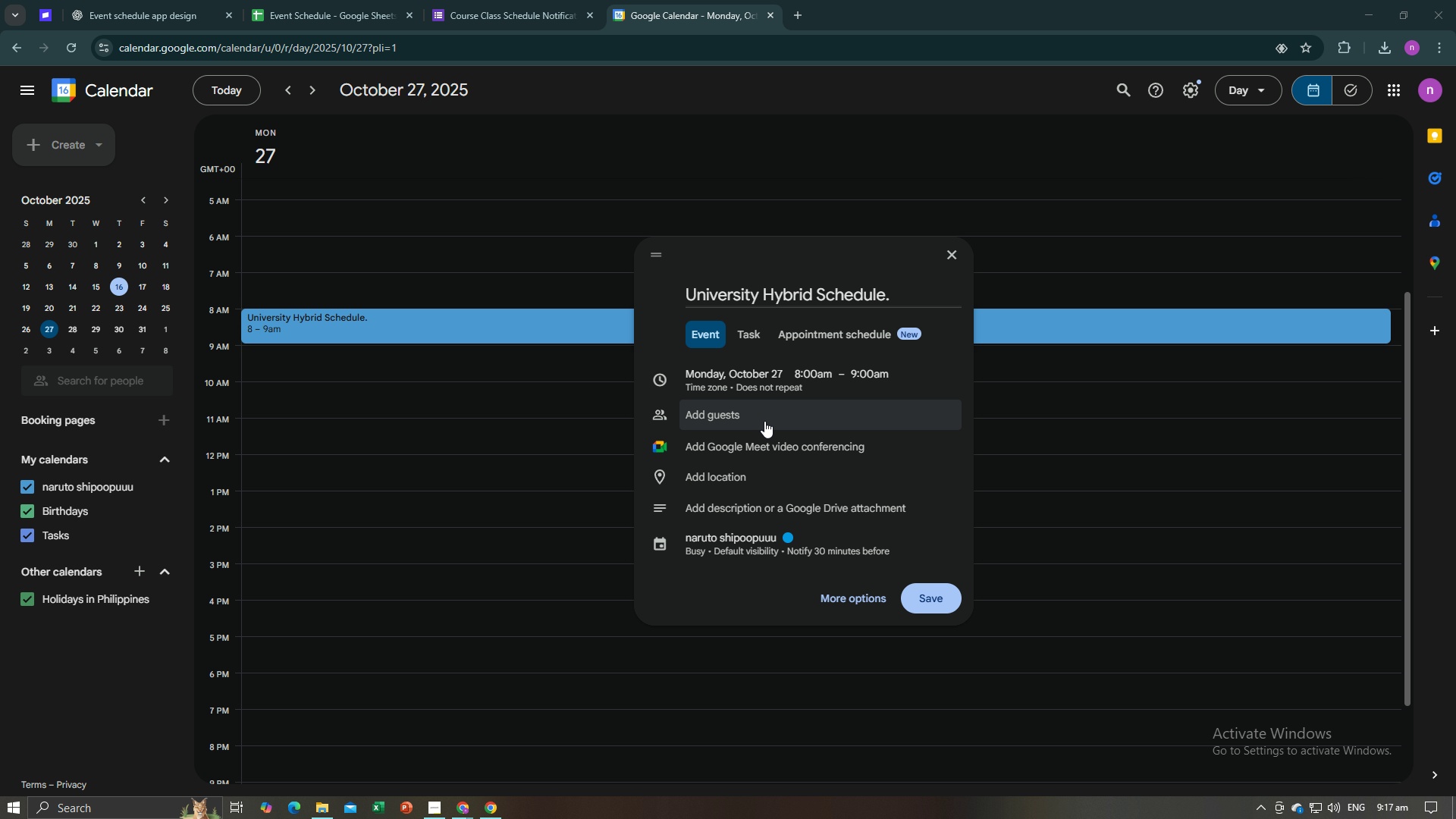 
key(Alt+Tab)
 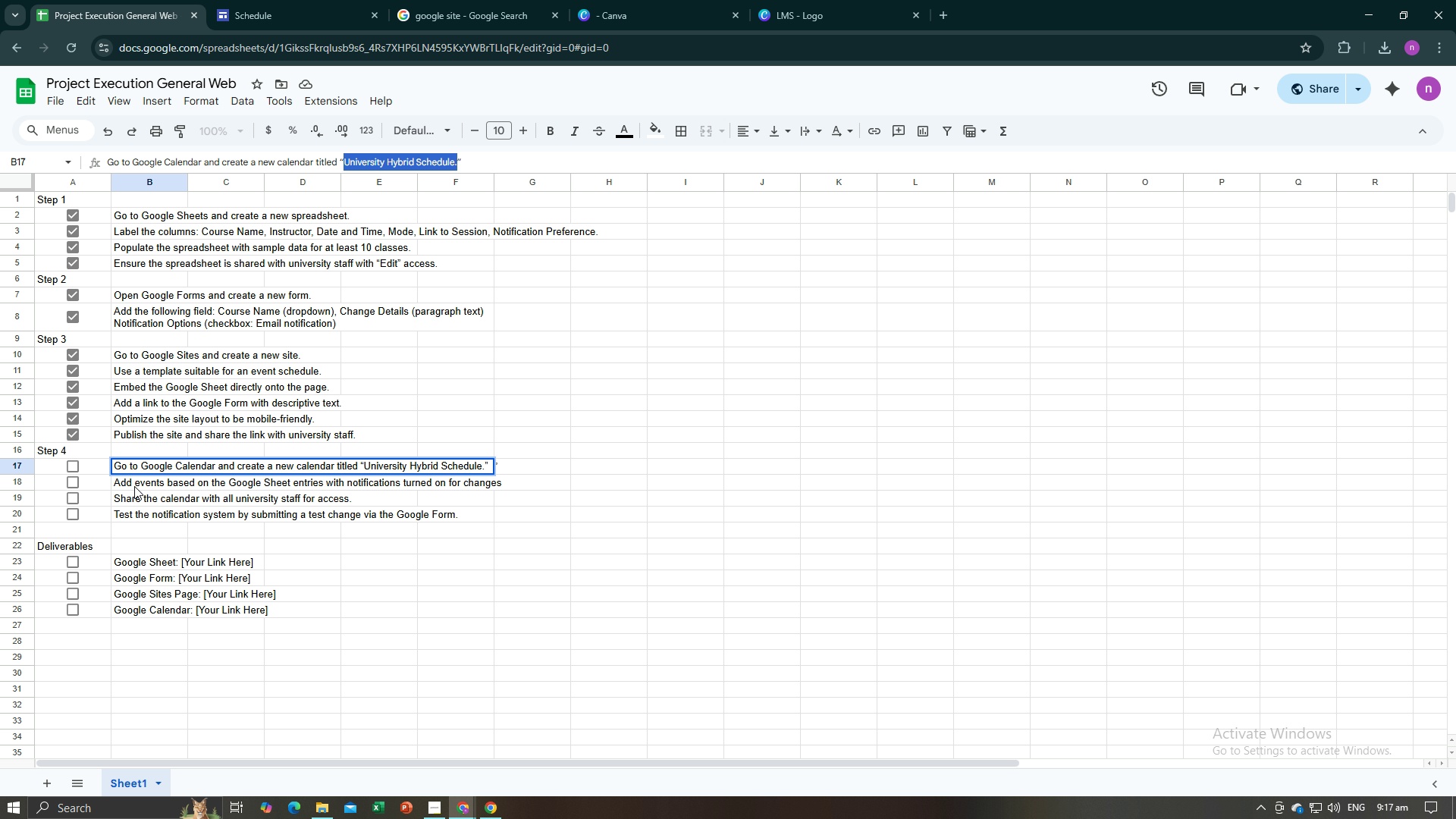 
wait(45.36)
 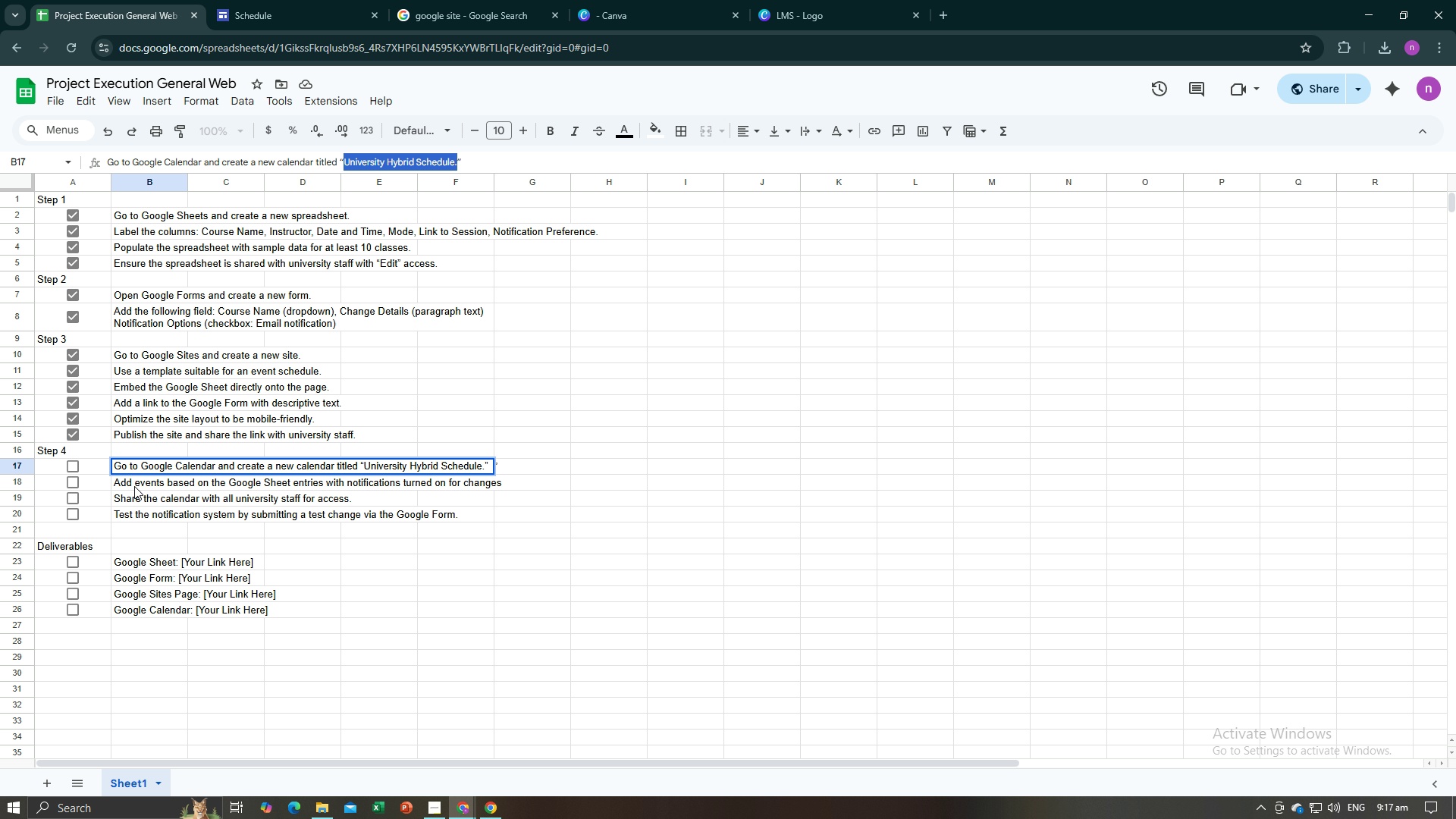 
key(Alt+AltLeft)
 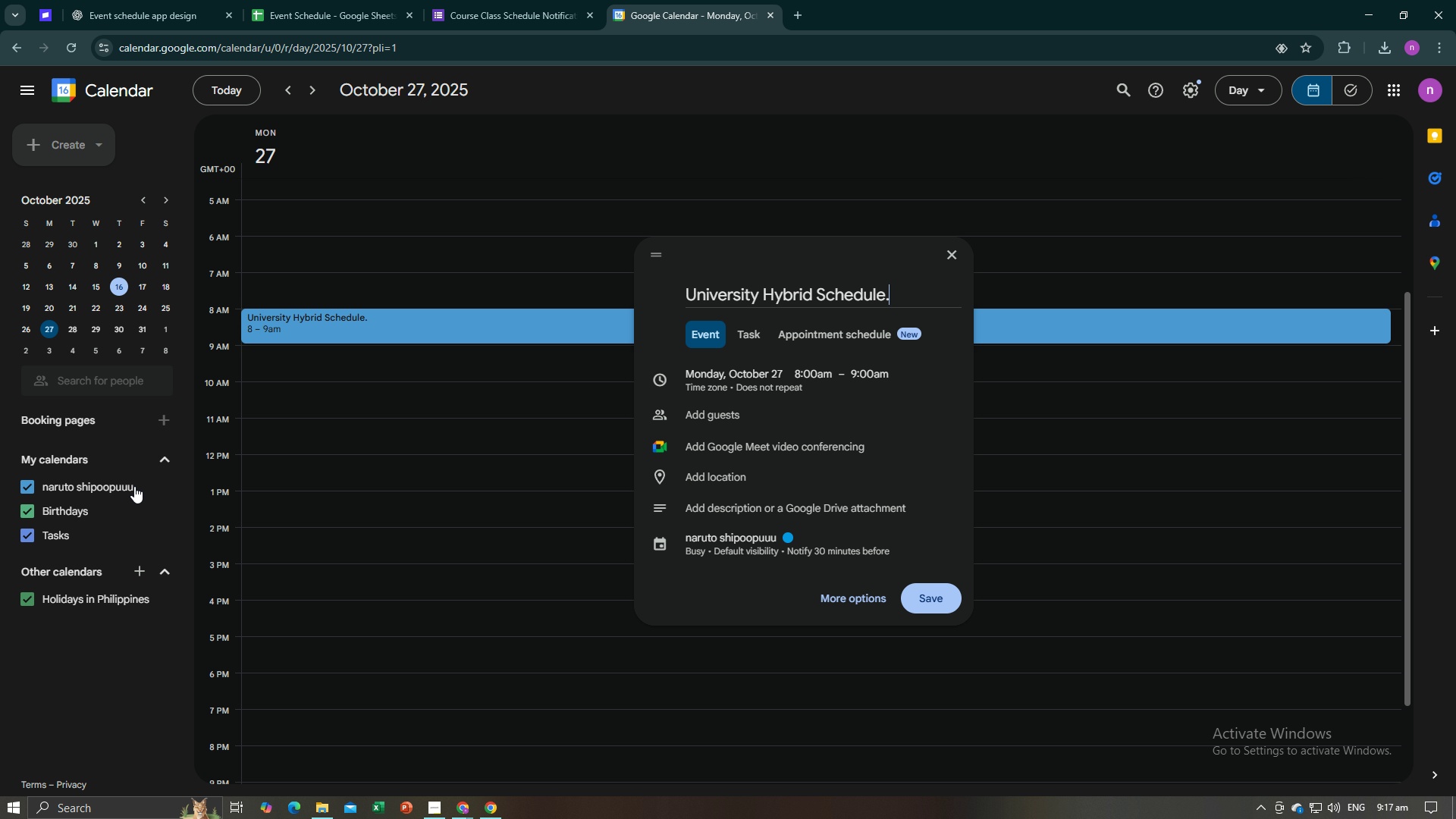 
key(Alt+Tab)
 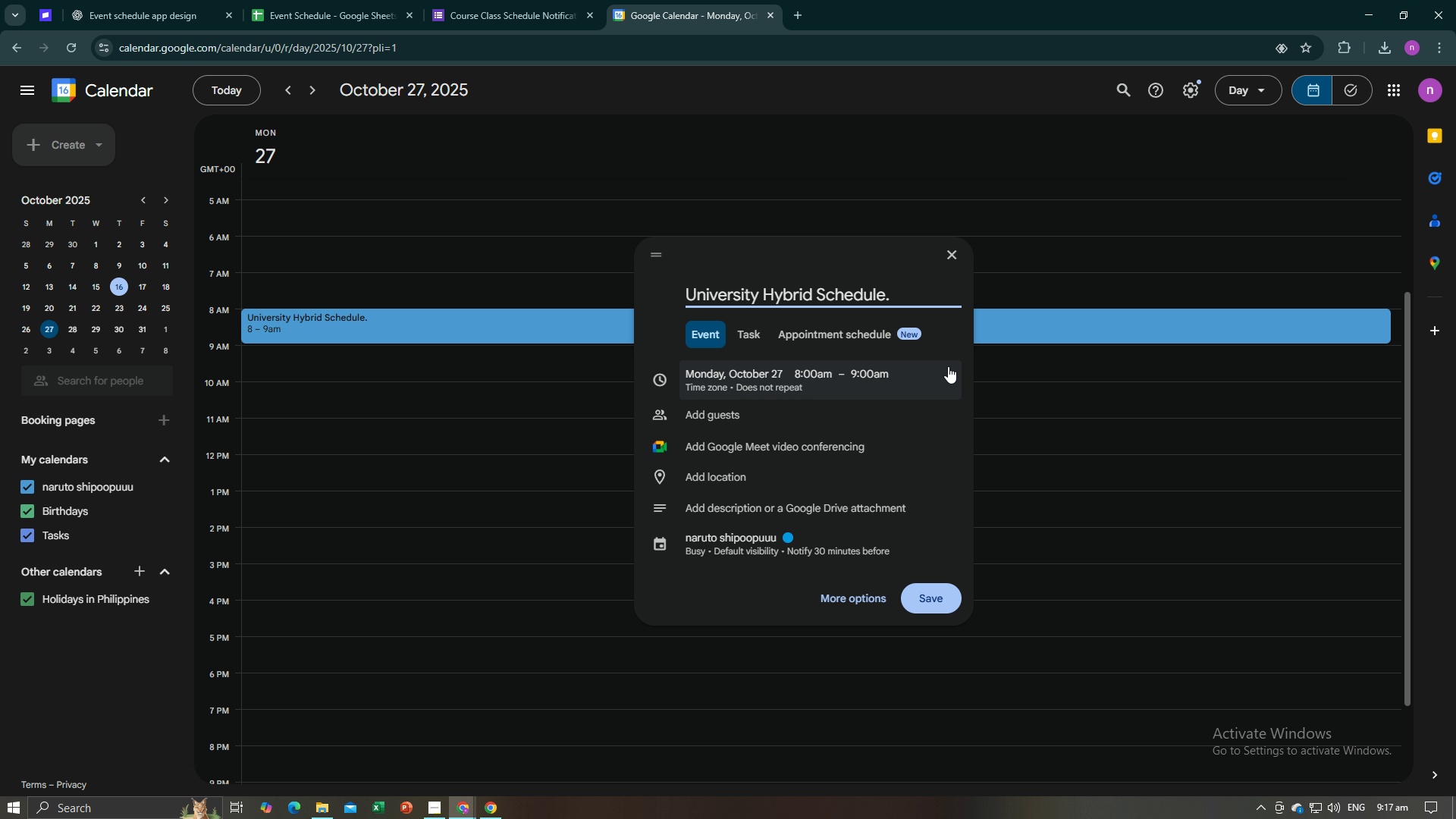 
left_click([955, 257])
 